 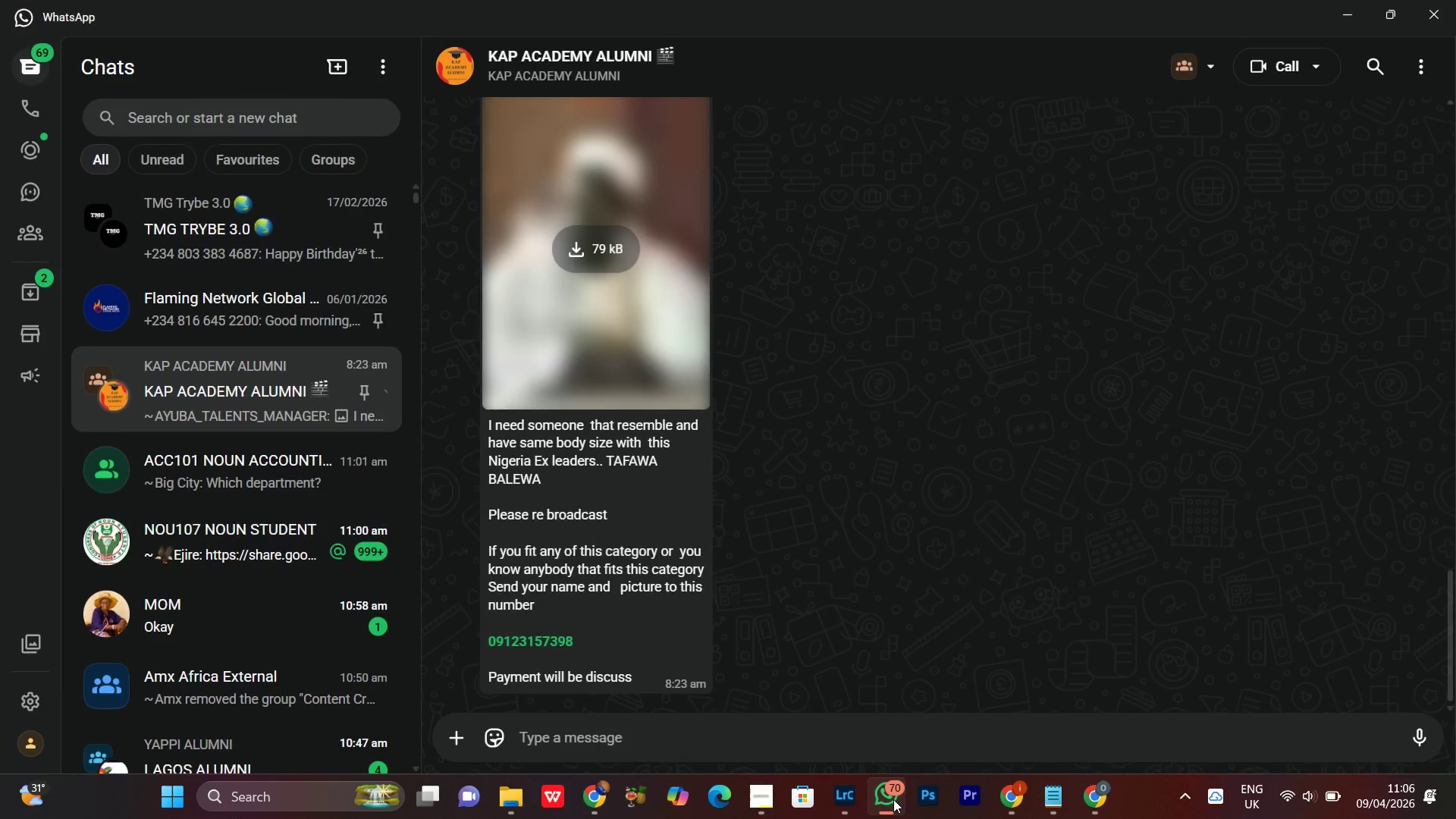 
left_click([893, 799])
 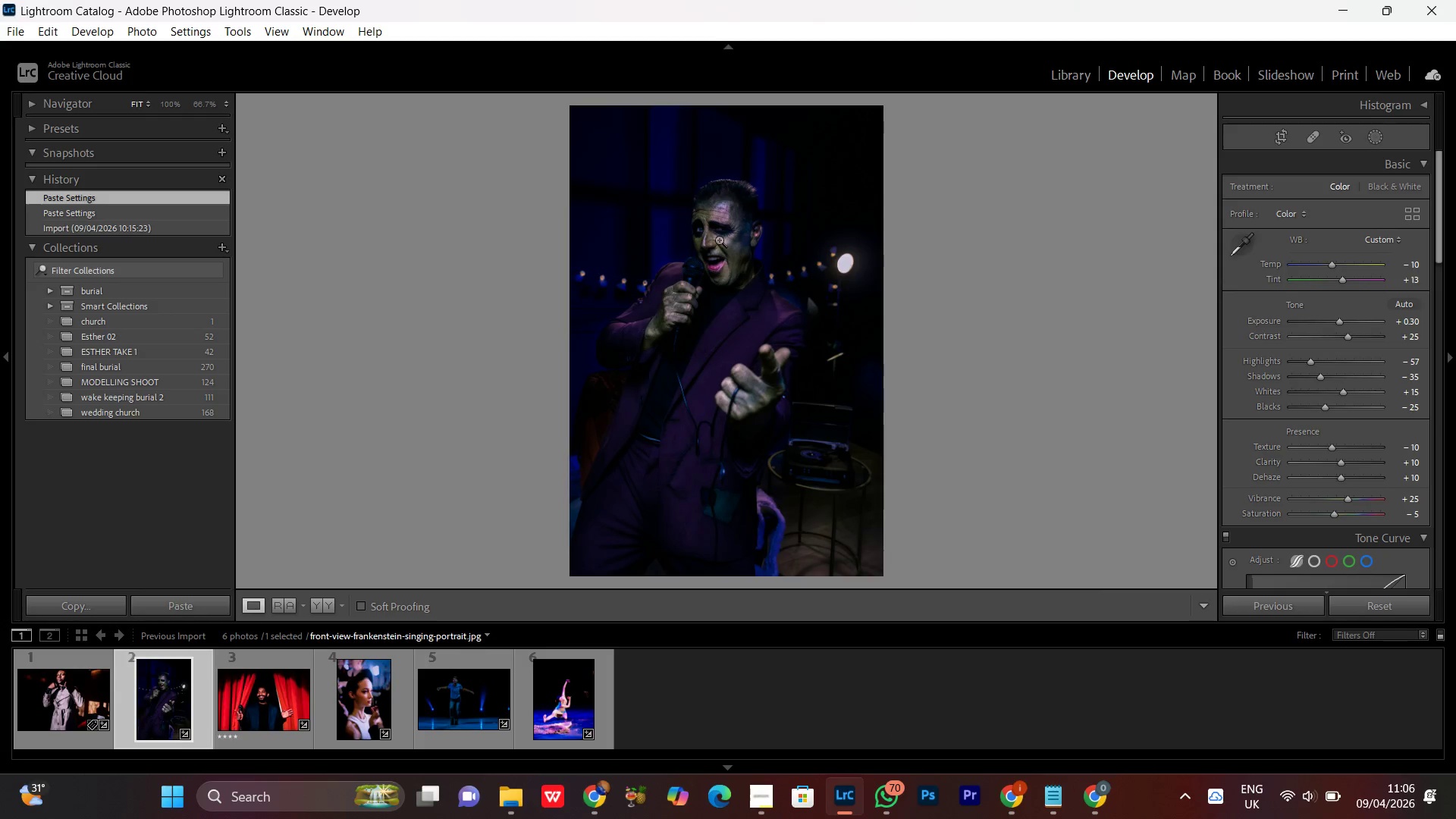 
left_click([711, 221])
 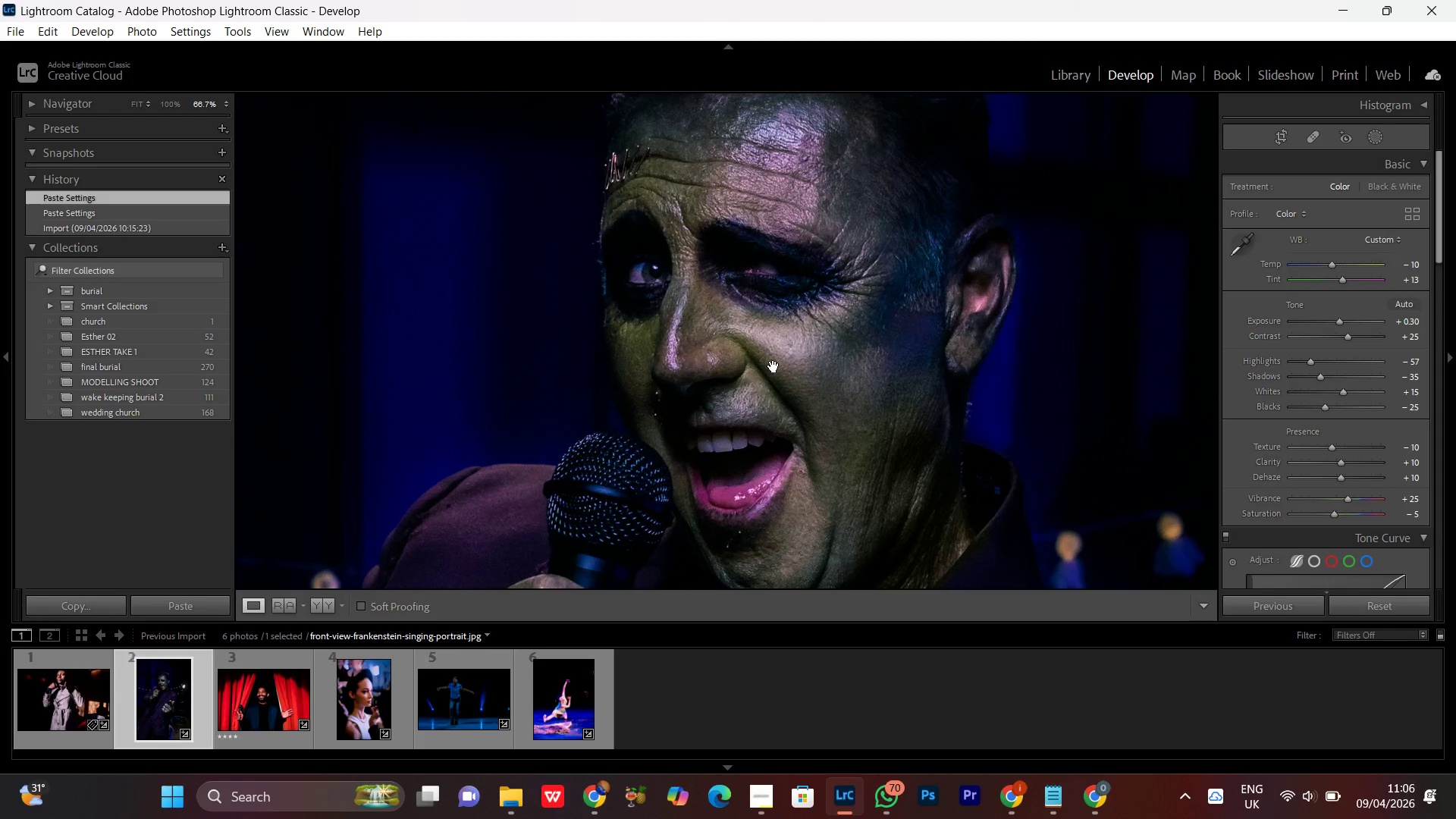 
left_click([781, 382])
 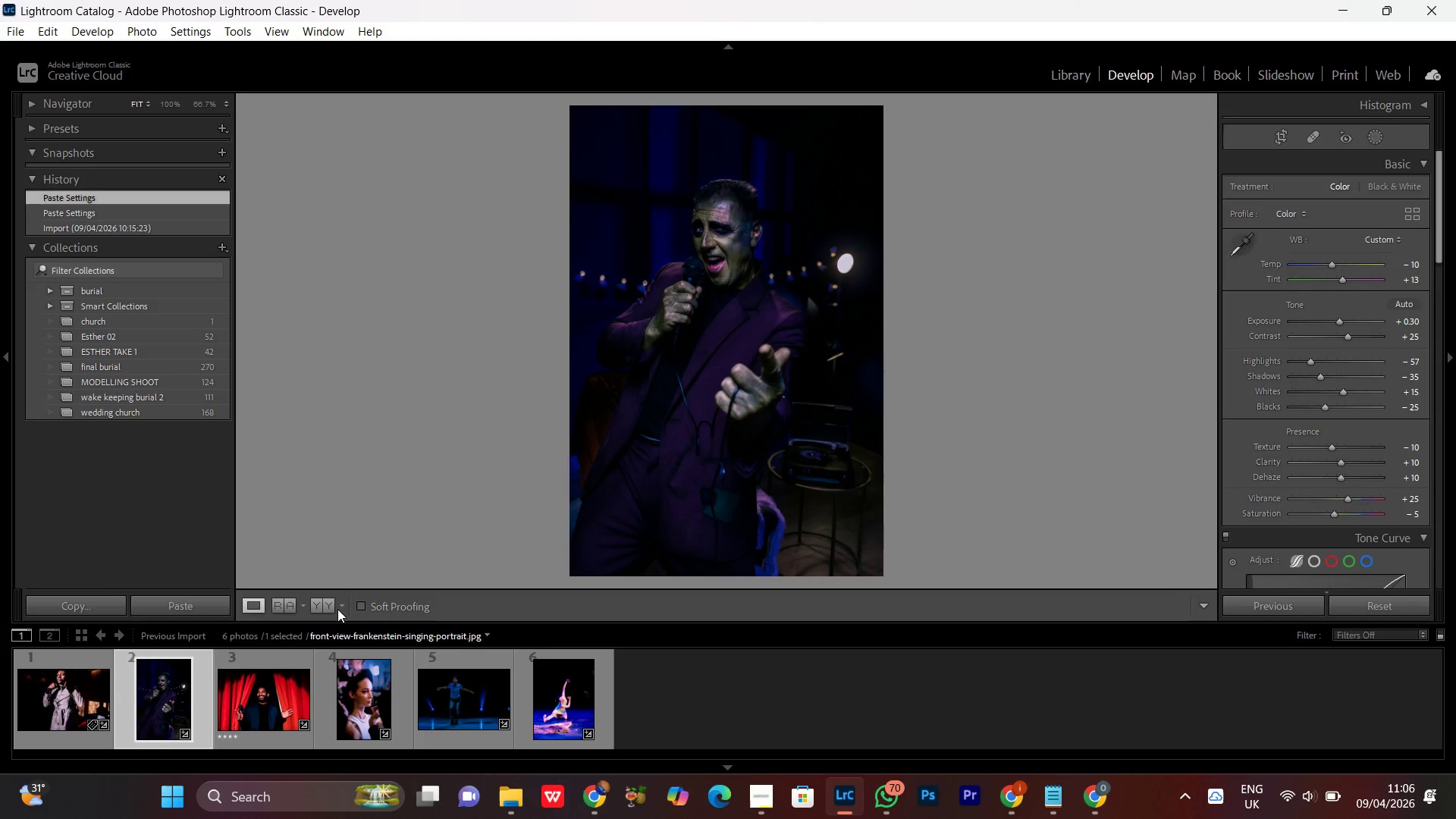 
left_click([330, 607])
 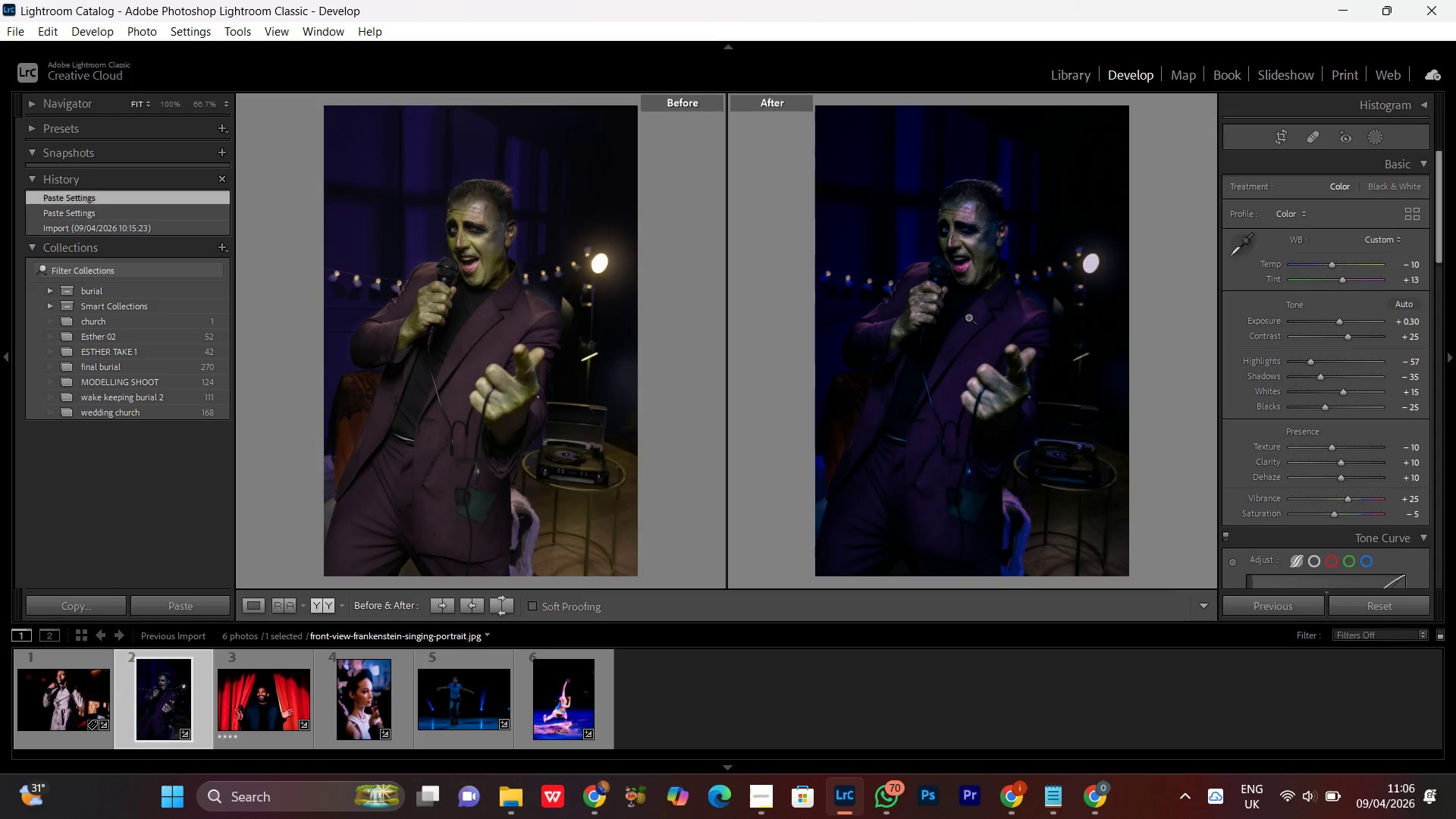 
left_click([980, 243])
 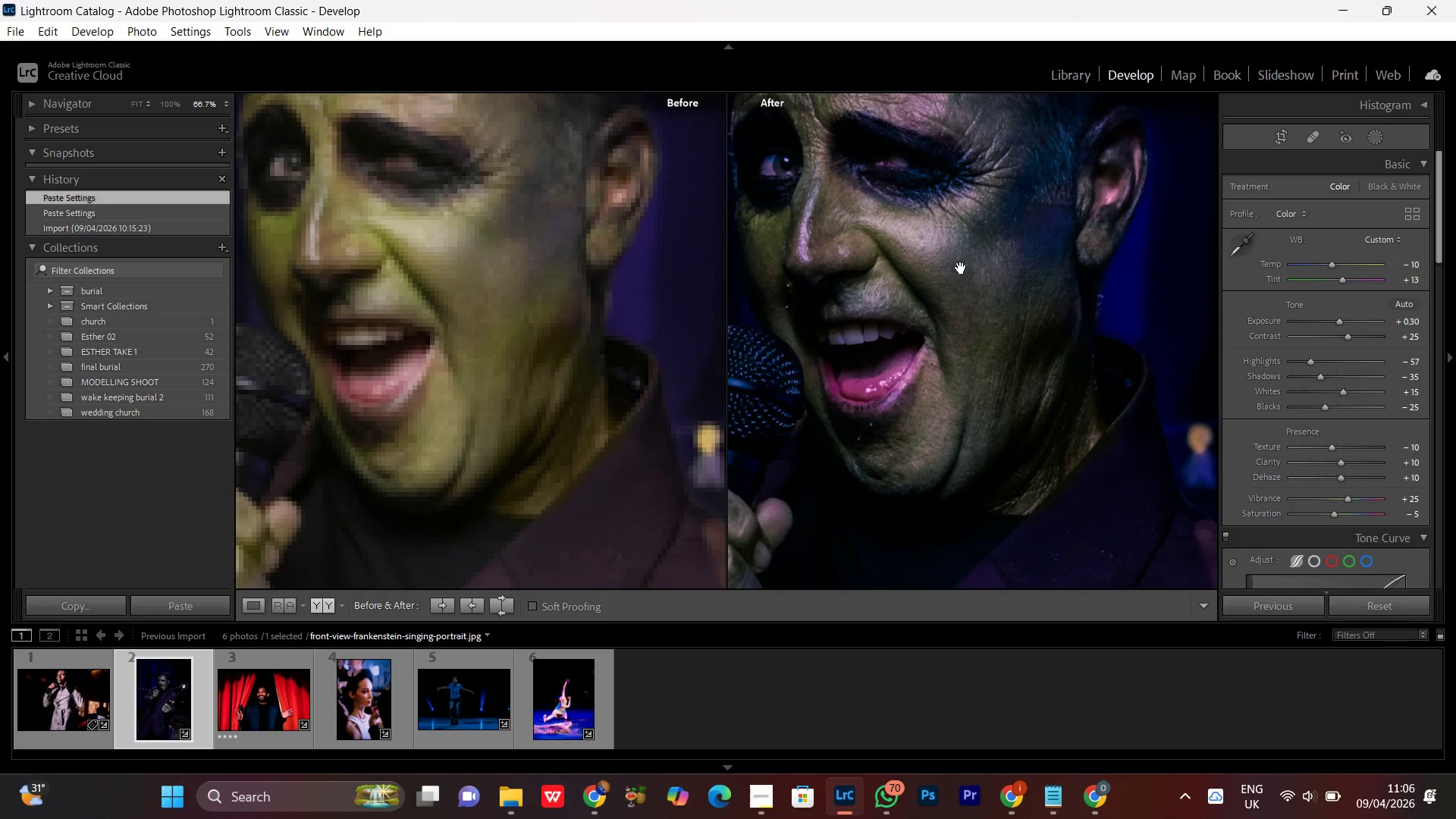 
left_click_drag(start_coordinate=[968, 210], to_coordinate=[905, 427])
 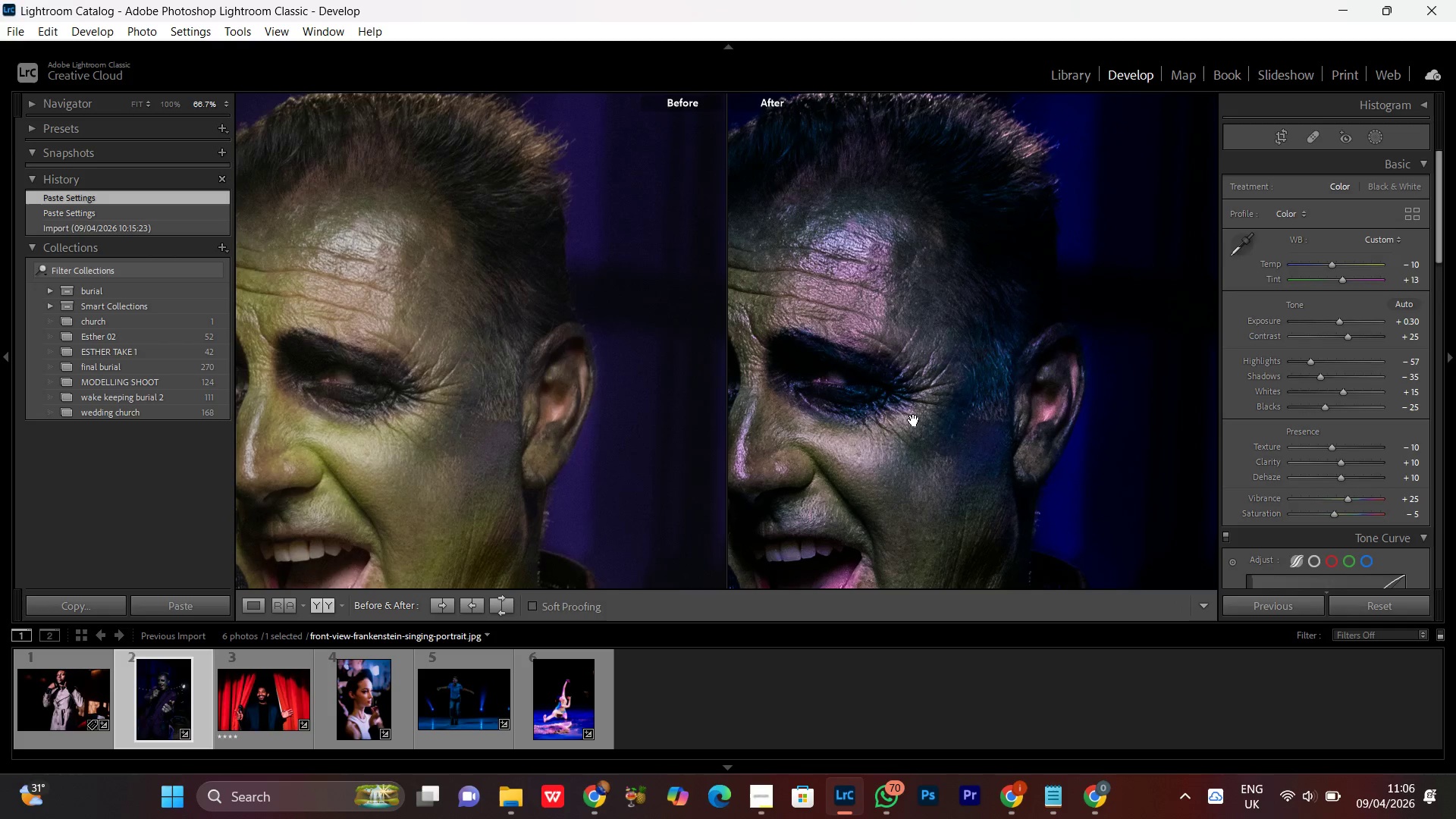 
left_click([915, 420])
 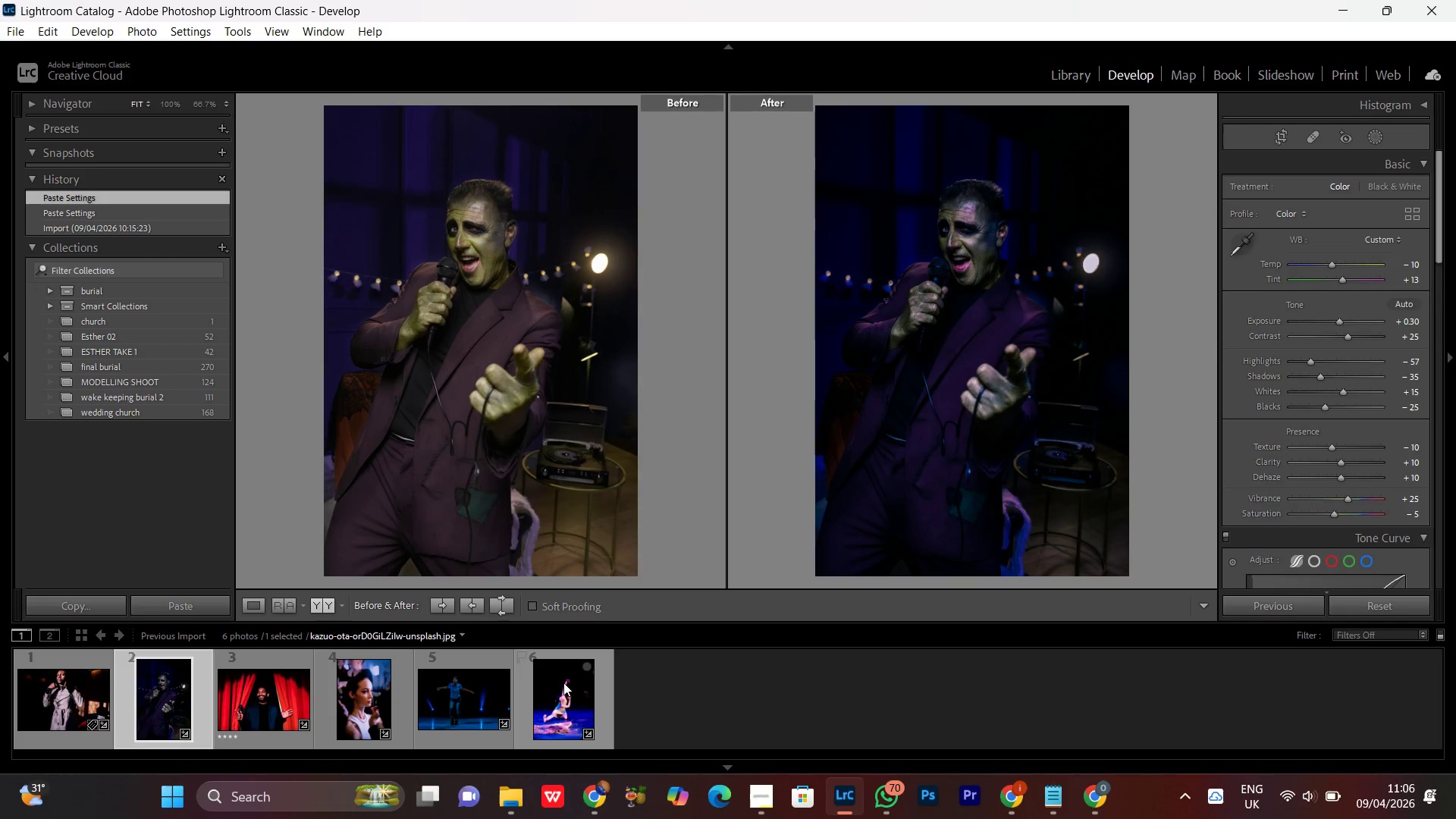 
double_click([569, 695])
 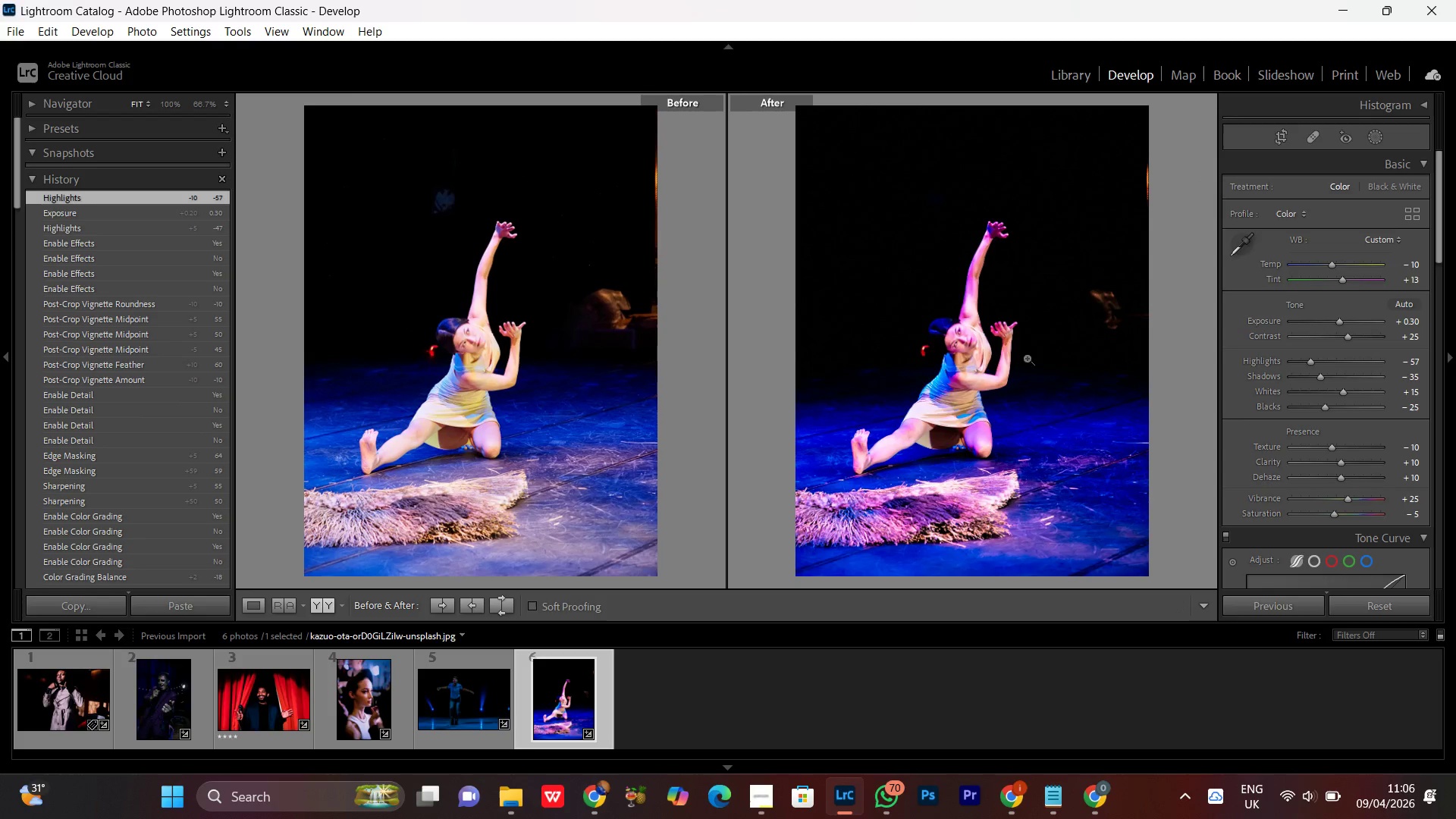 
wait(5.7)
 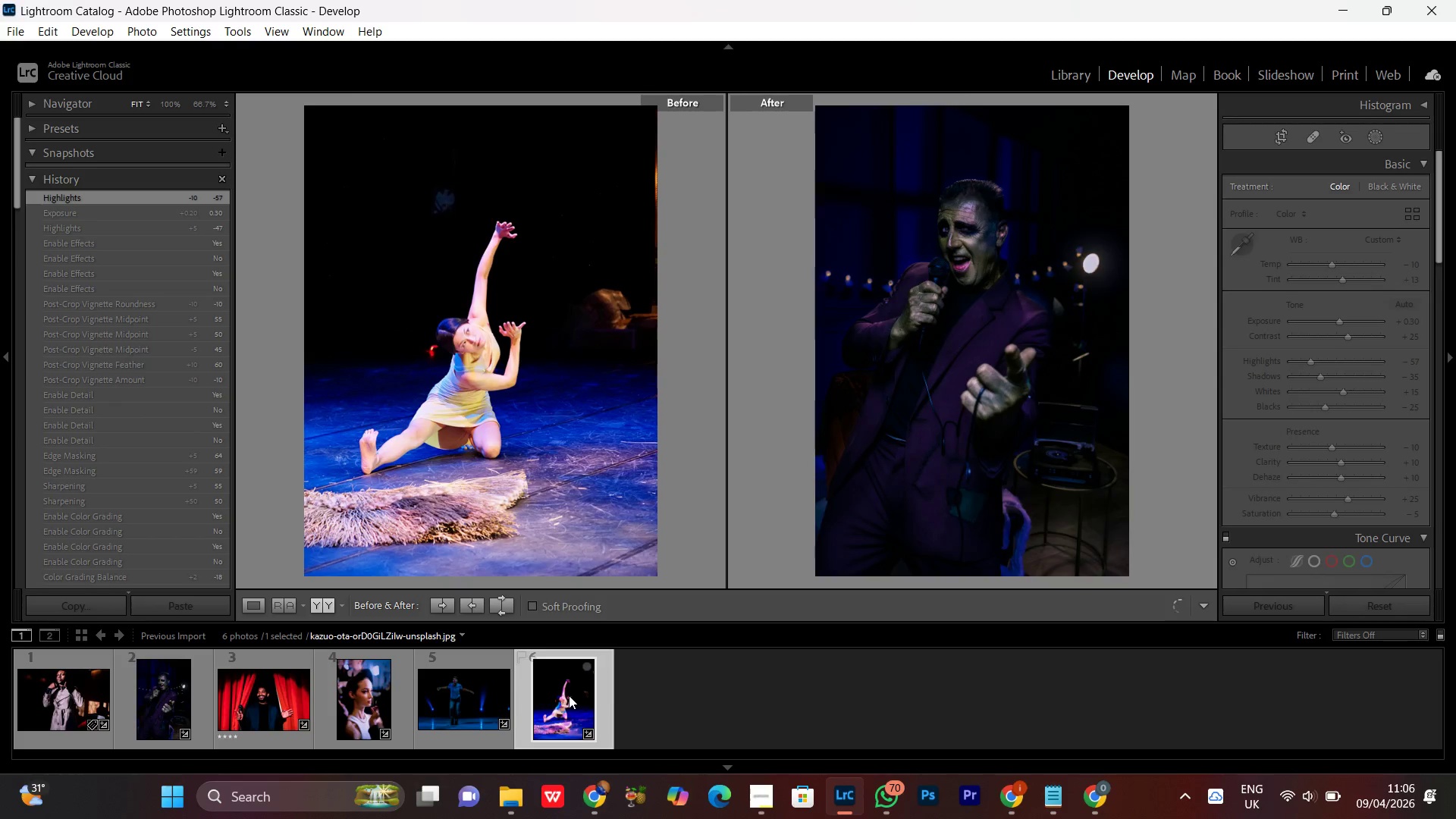 
left_click([162, 709])
 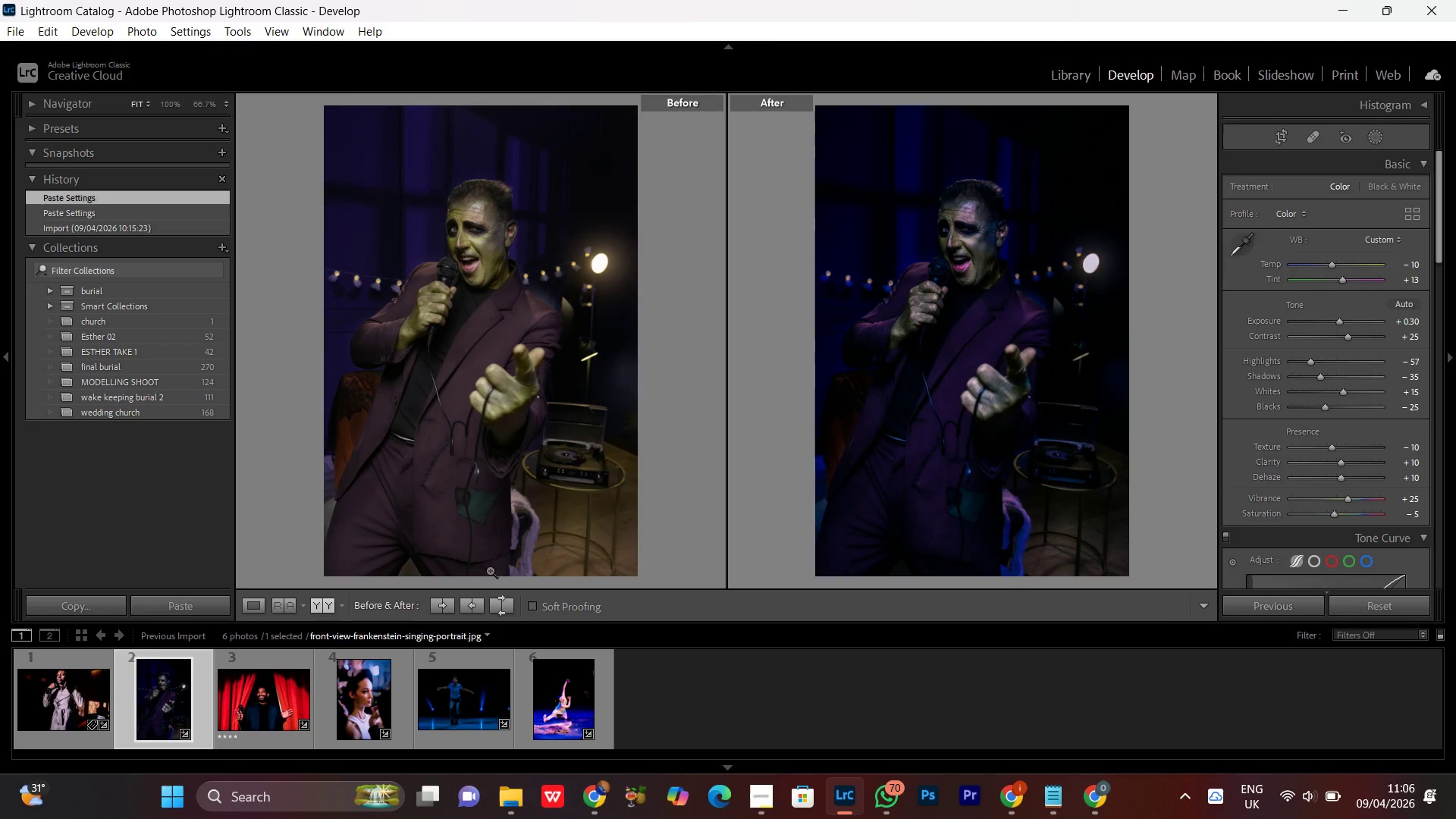 
left_click([249, 602])
 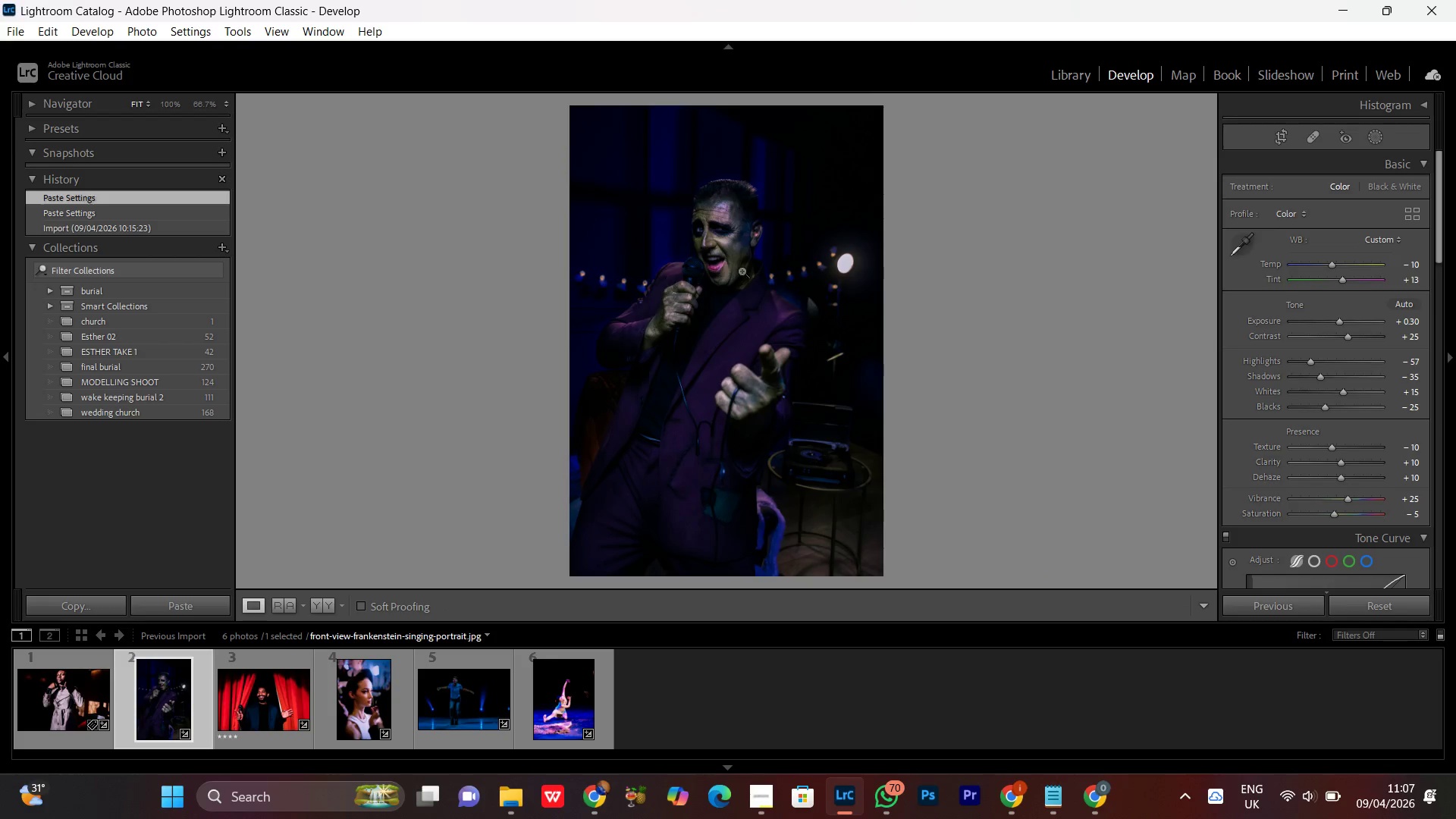 
left_click([731, 230])
 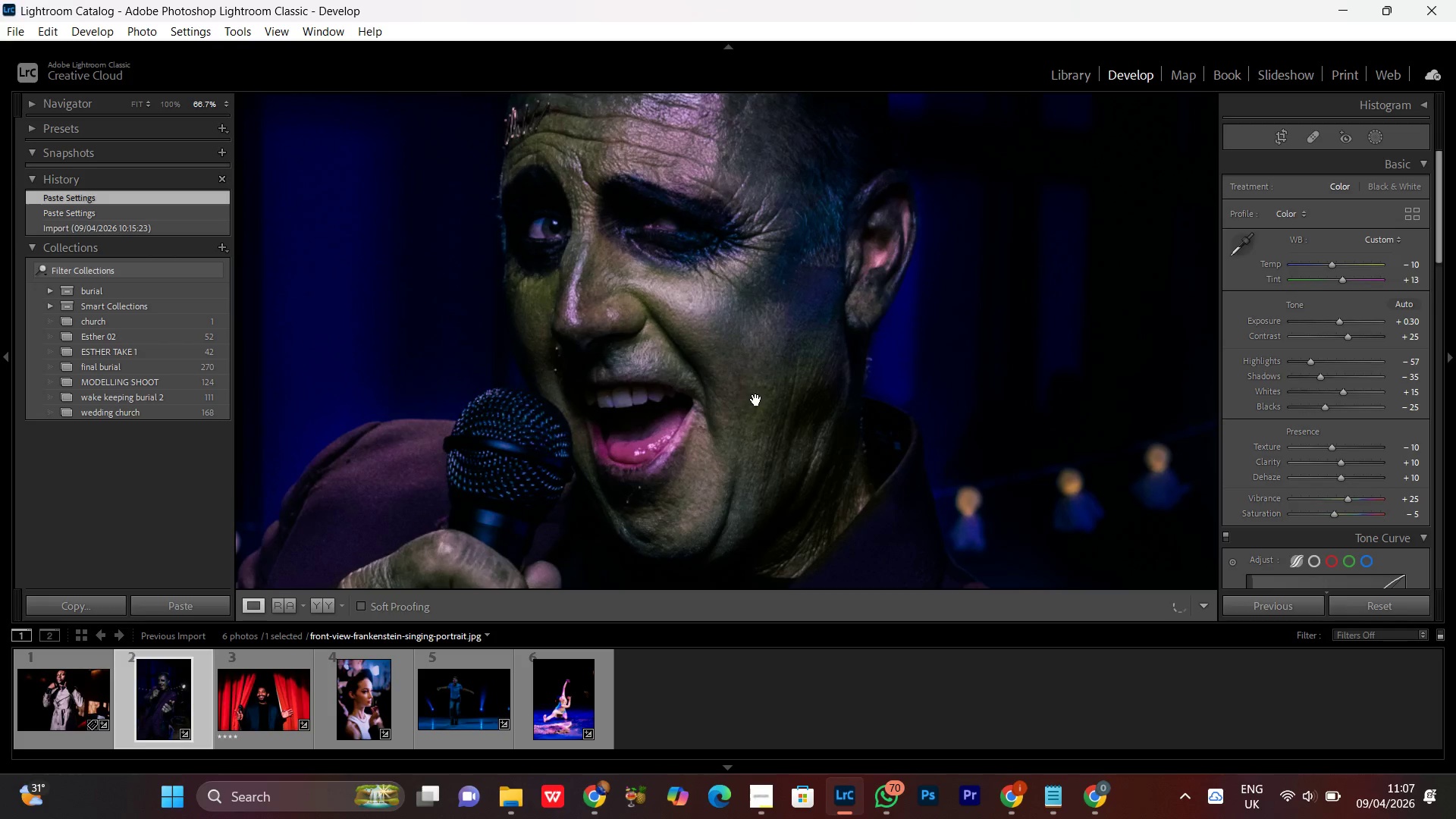 
left_click_drag(start_coordinate=[791, 344], to_coordinate=[711, 463])
 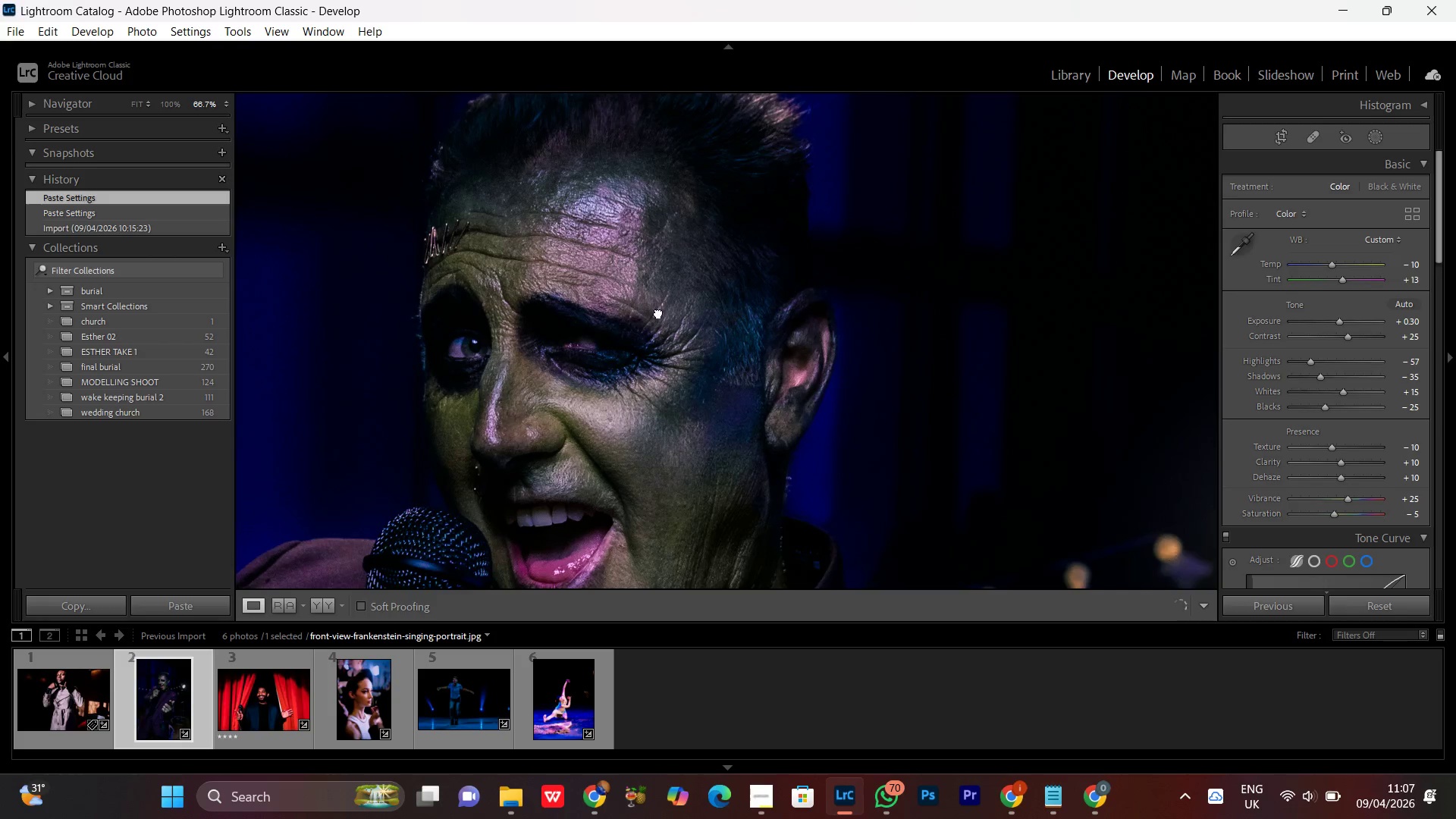 
left_click_drag(start_coordinate=[617, 322], to_coordinate=[716, 300])
 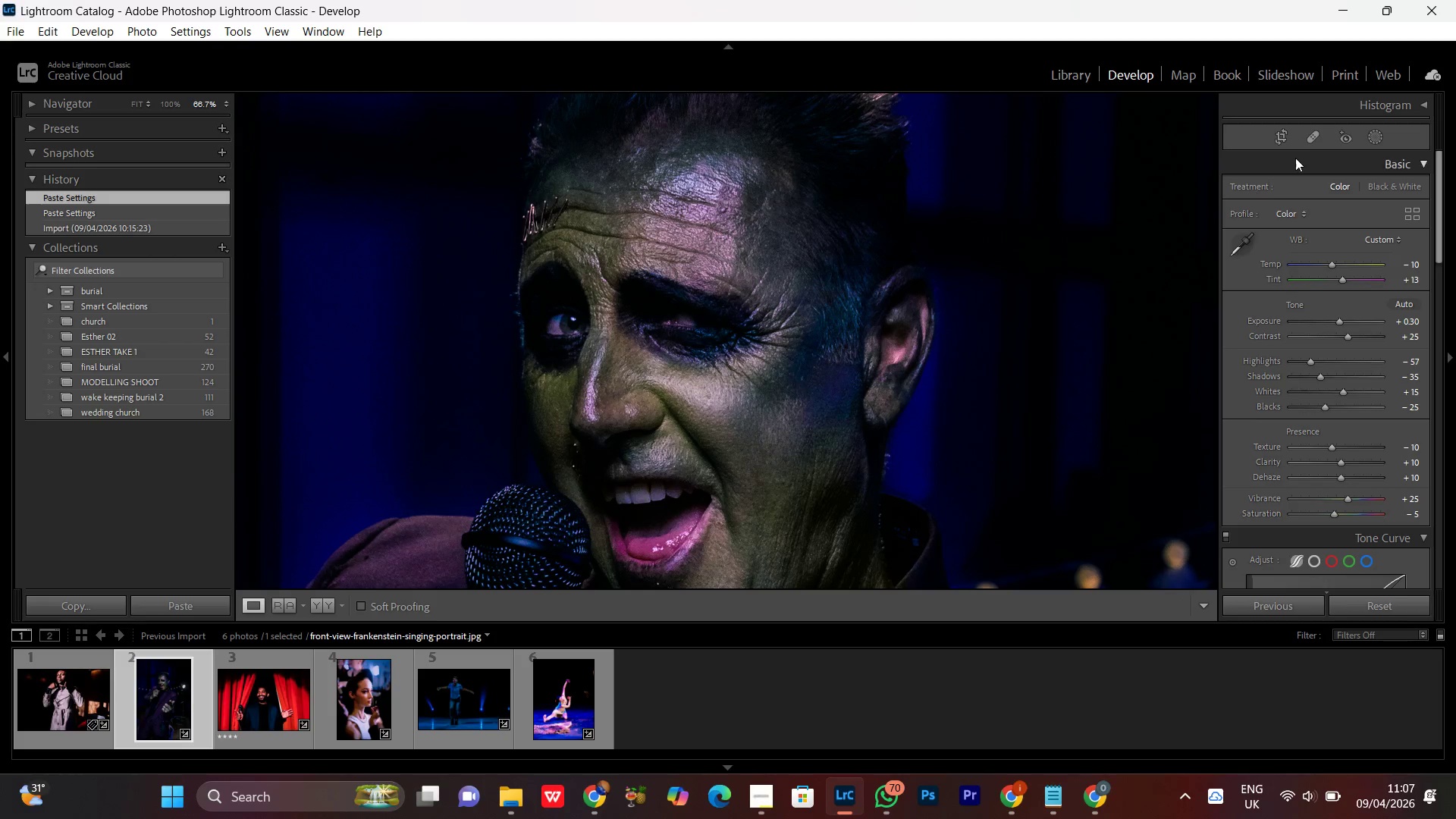 
left_click([1310, 137])
 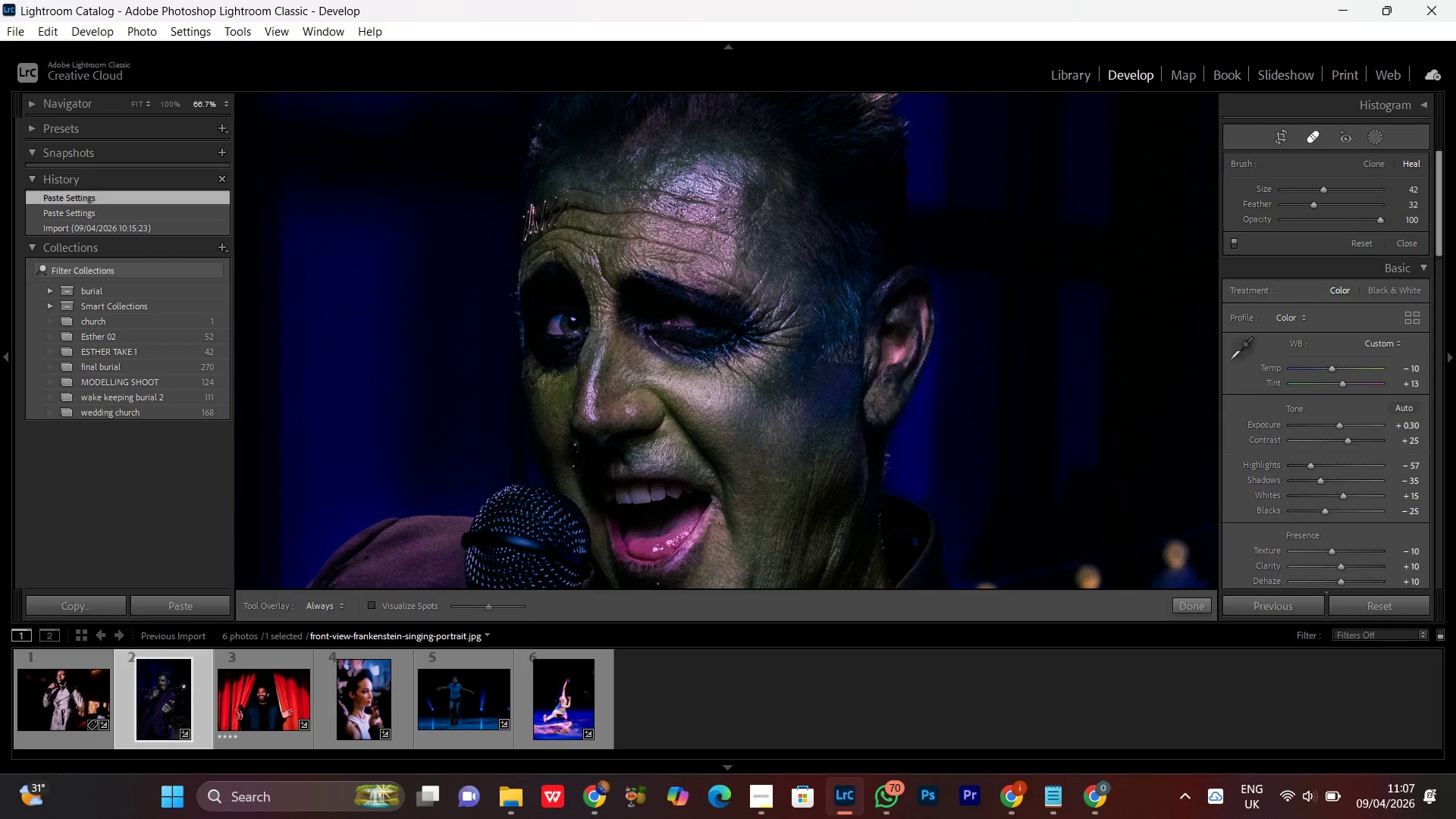 
scroll: coordinate [722, 211], scroll_direction: down, amount: 3.0
 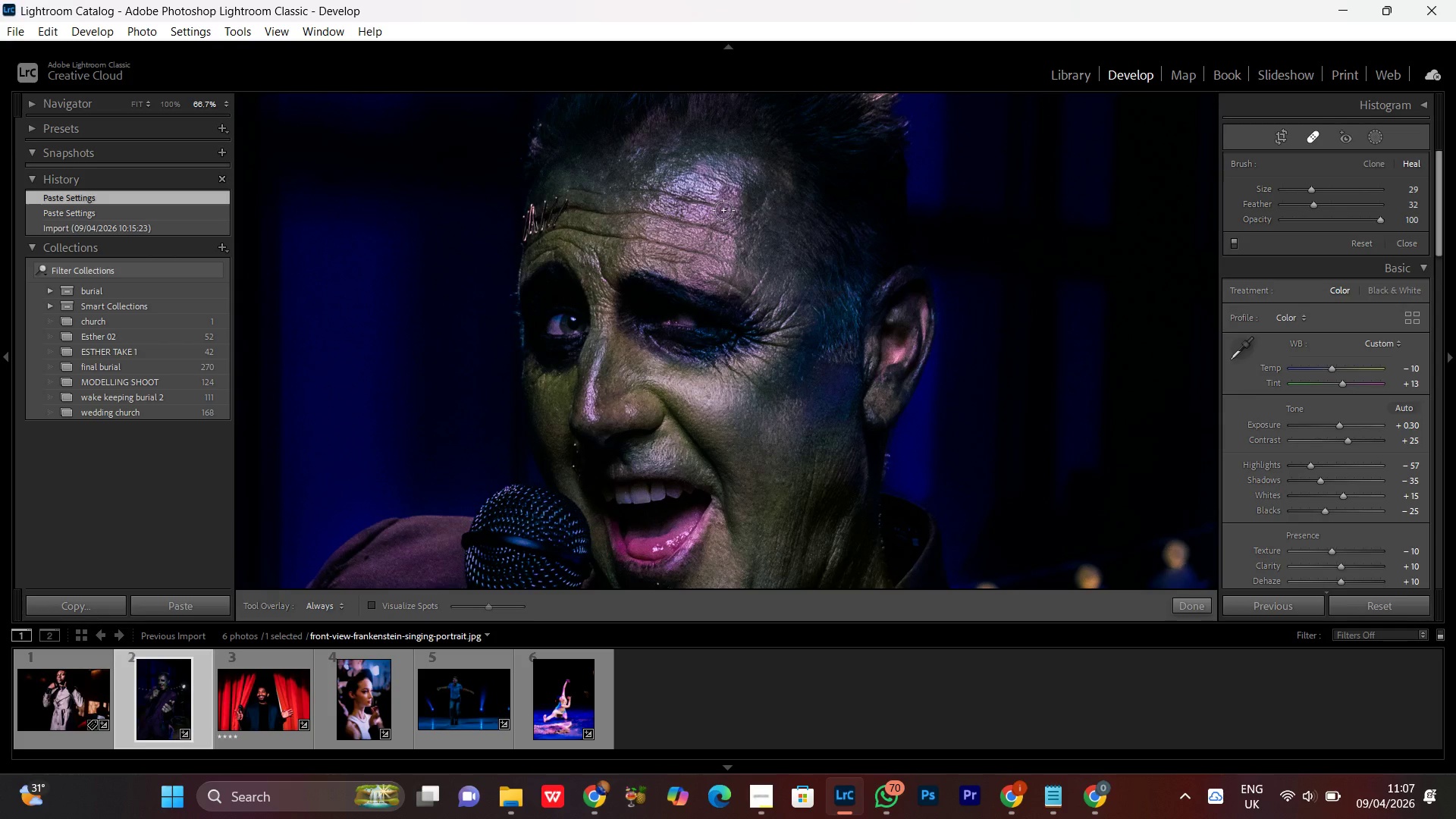 
left_click([723, 210])
 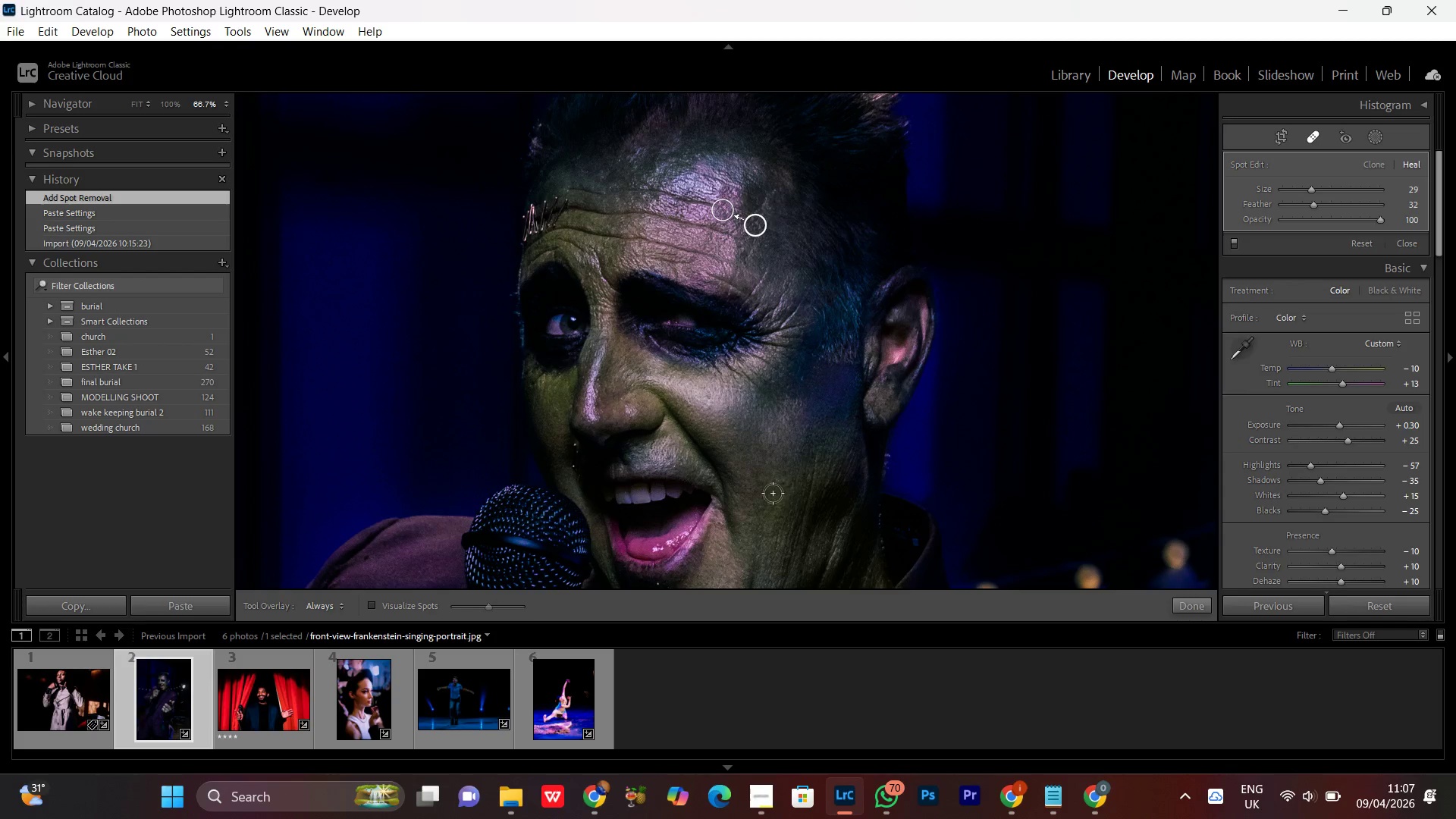 
scroll: coordinate [723, 210], scroll_direction: none, amount: 0.0
 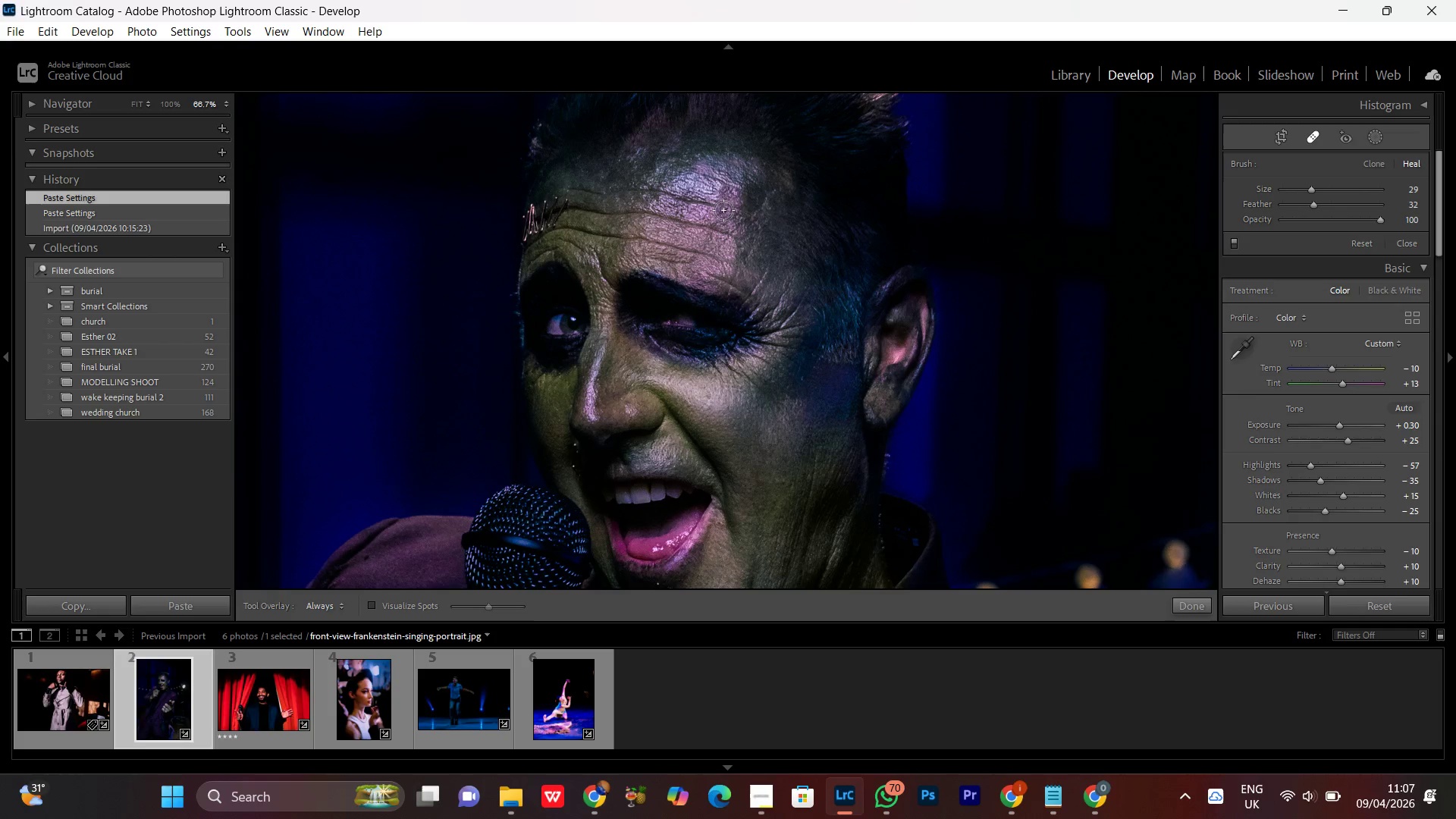 
left_click([782, 482])
 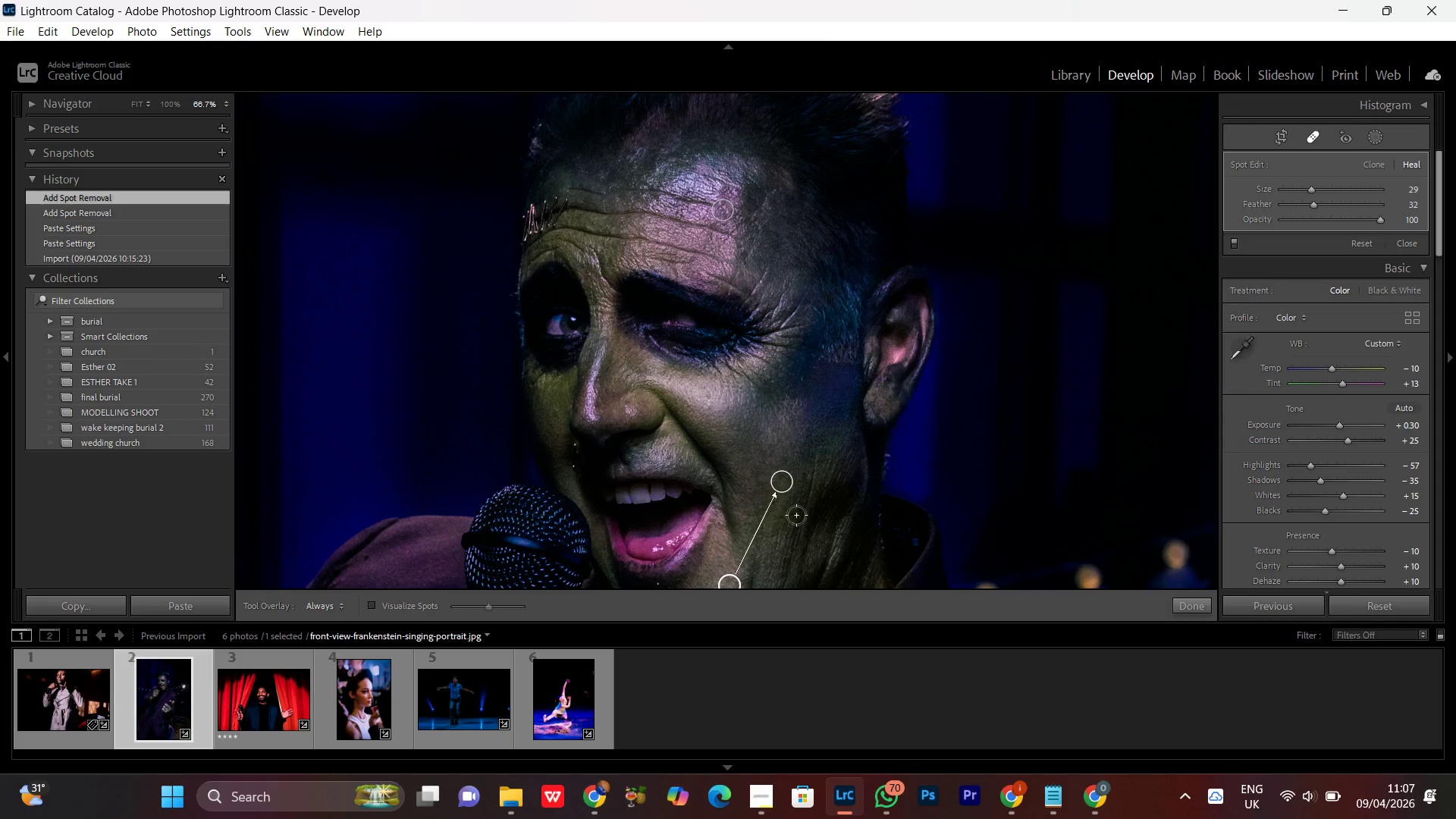 
scroll: coordinate [786, 438], scroll_direction: down, amount: 1.0
 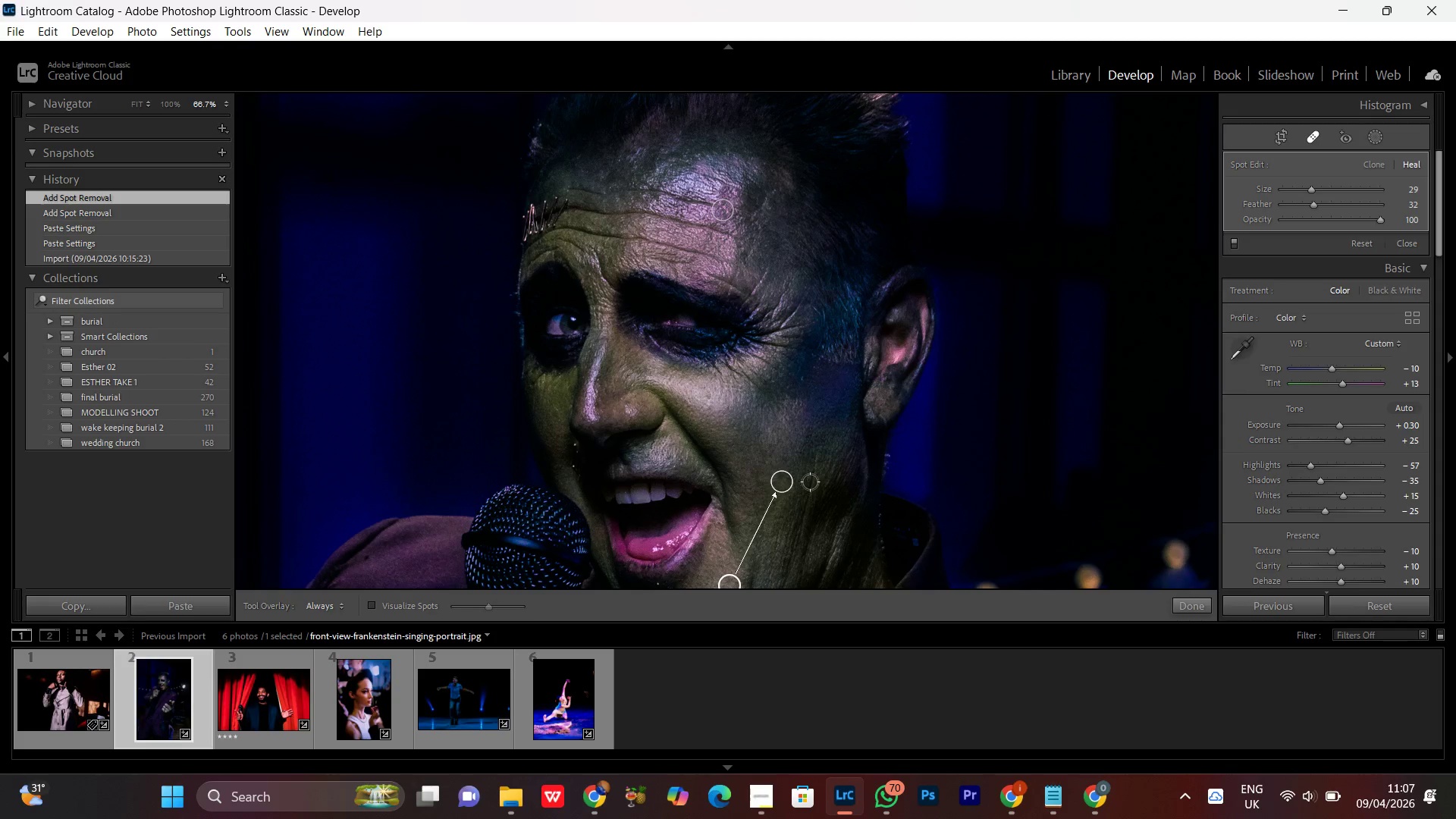 
left_click([810, 479])
 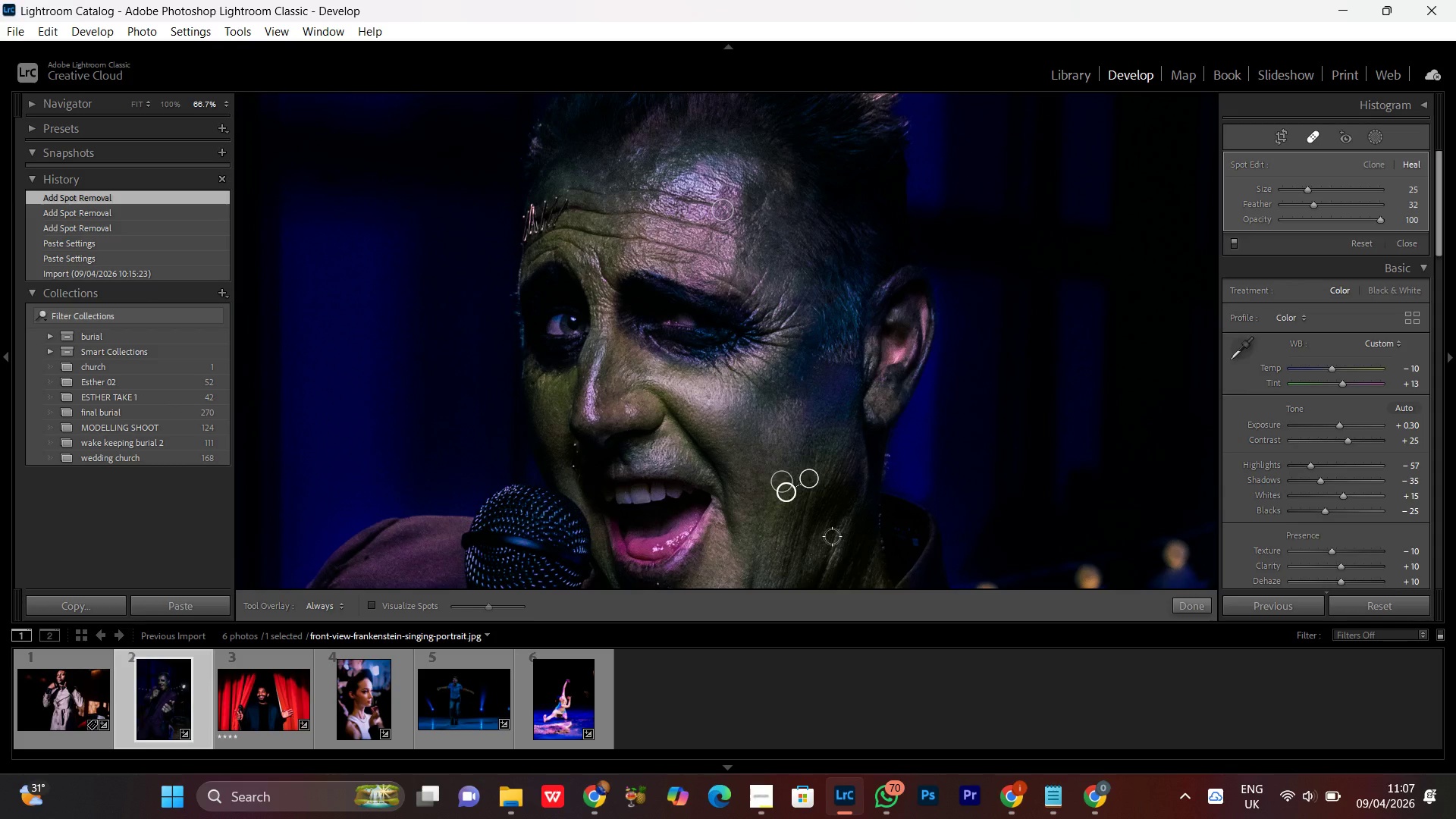 
wait(28.25)
 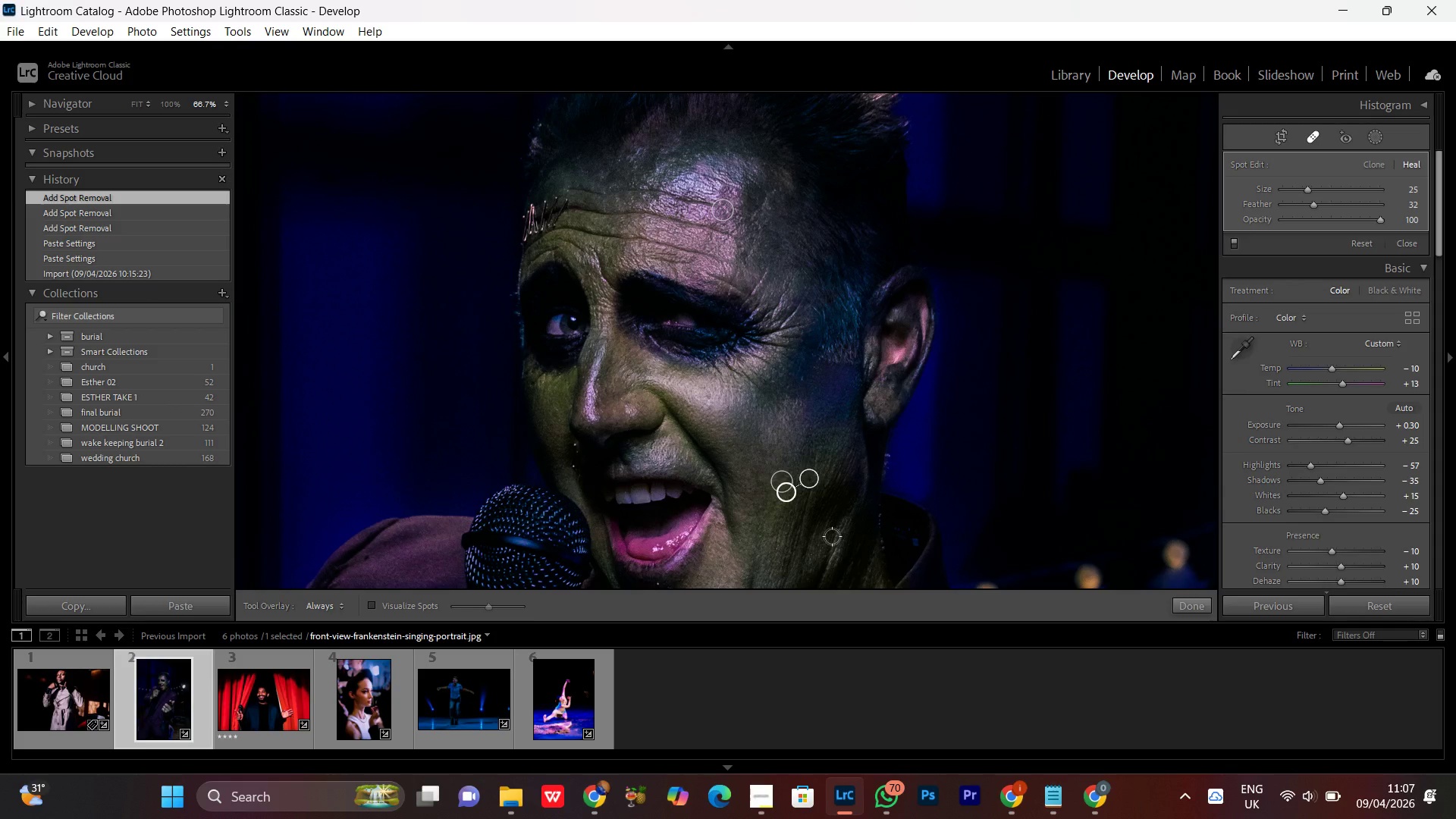 
left_click([1313, 808])
 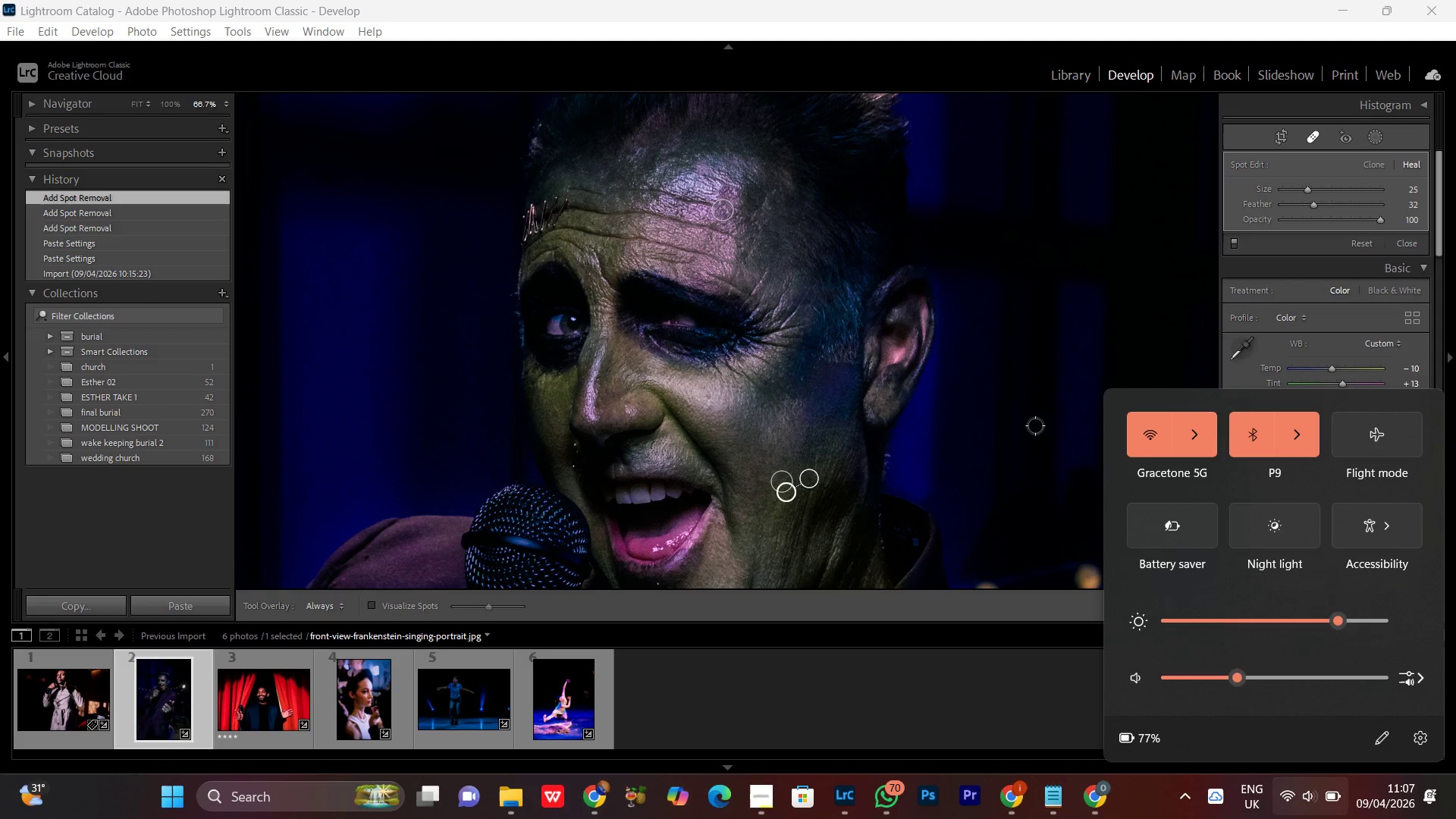 
left_click([1282, 801])
 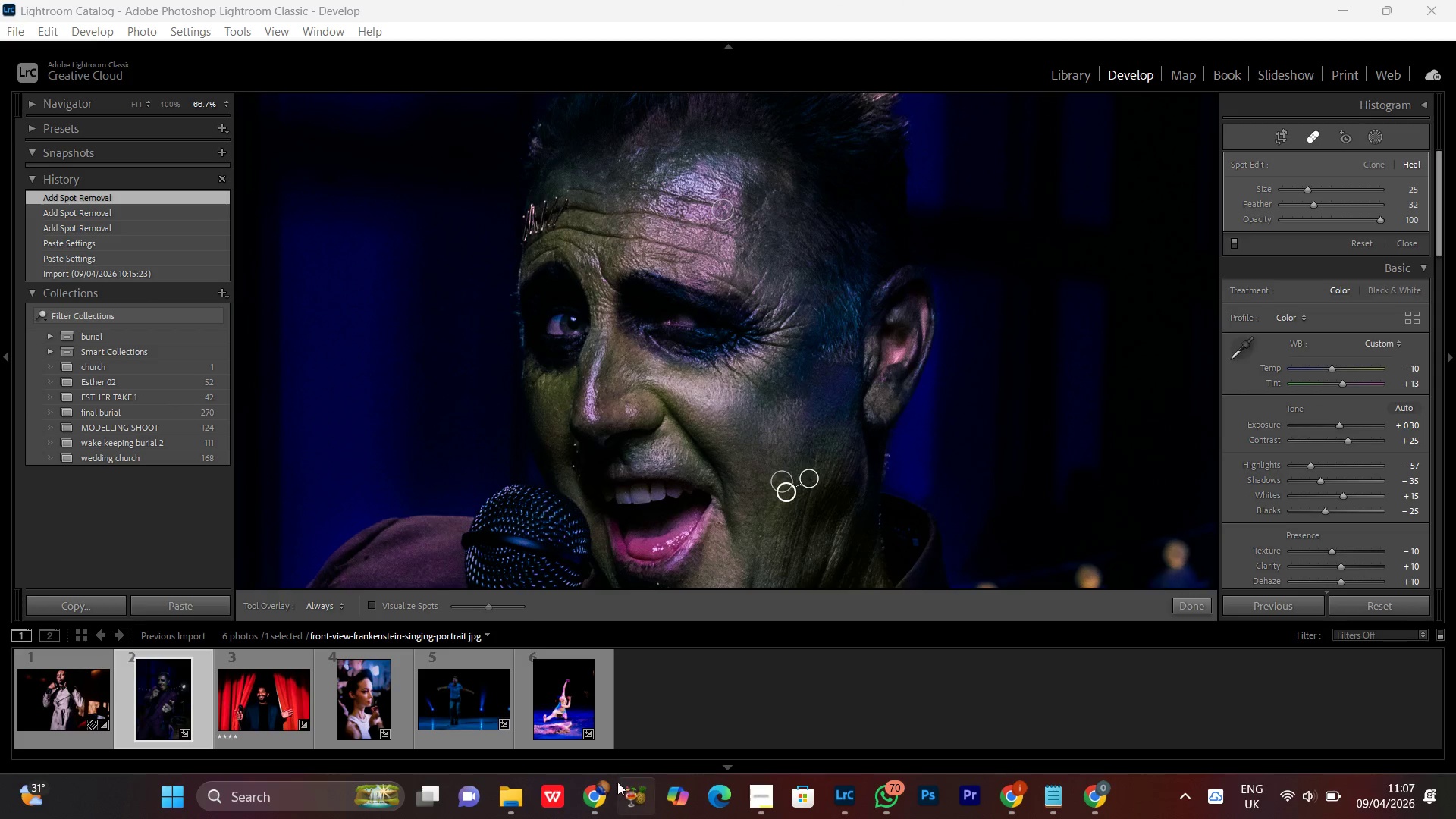 
left_click([601, 792])
 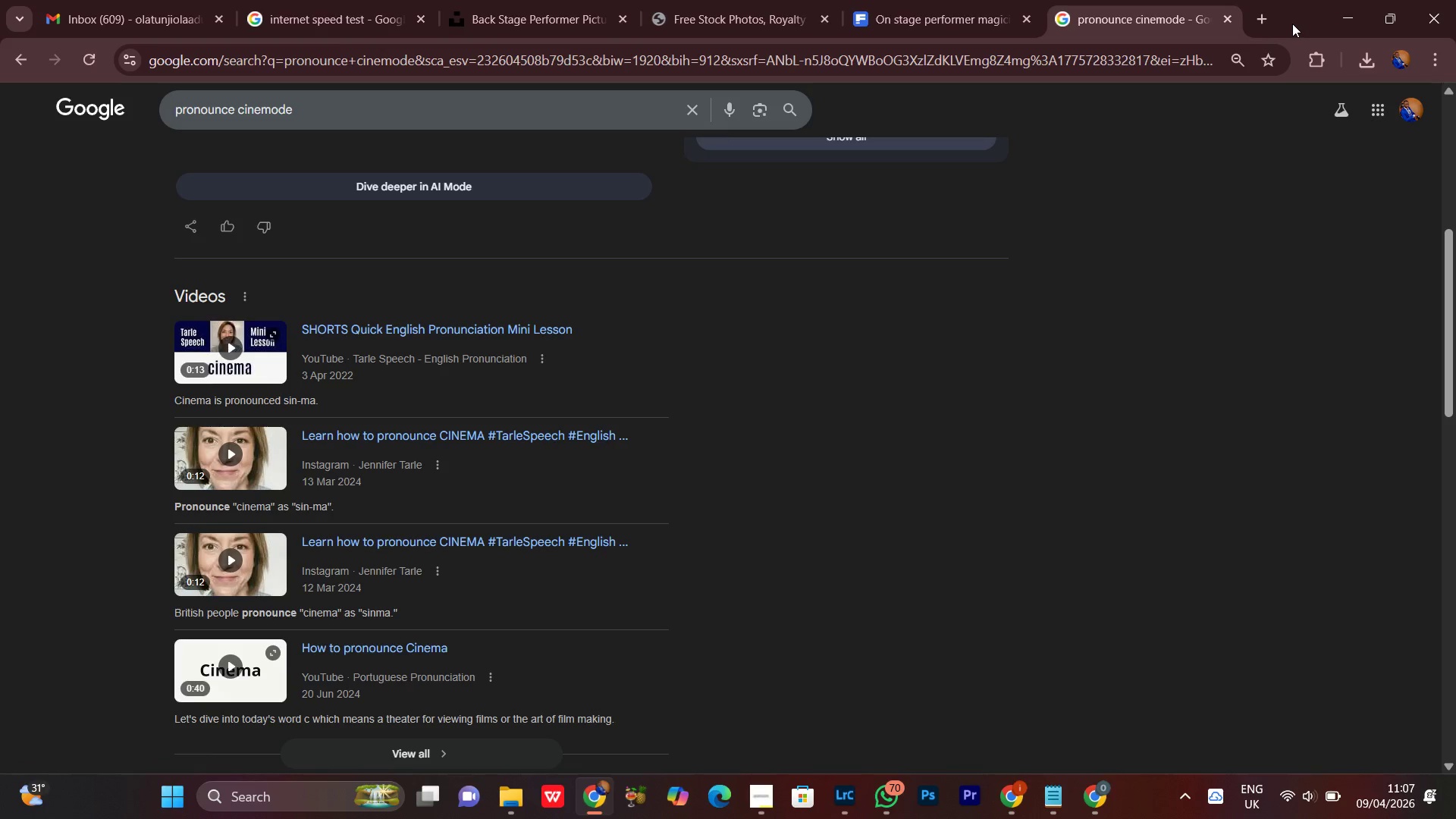 
left_click([1258, 19])
 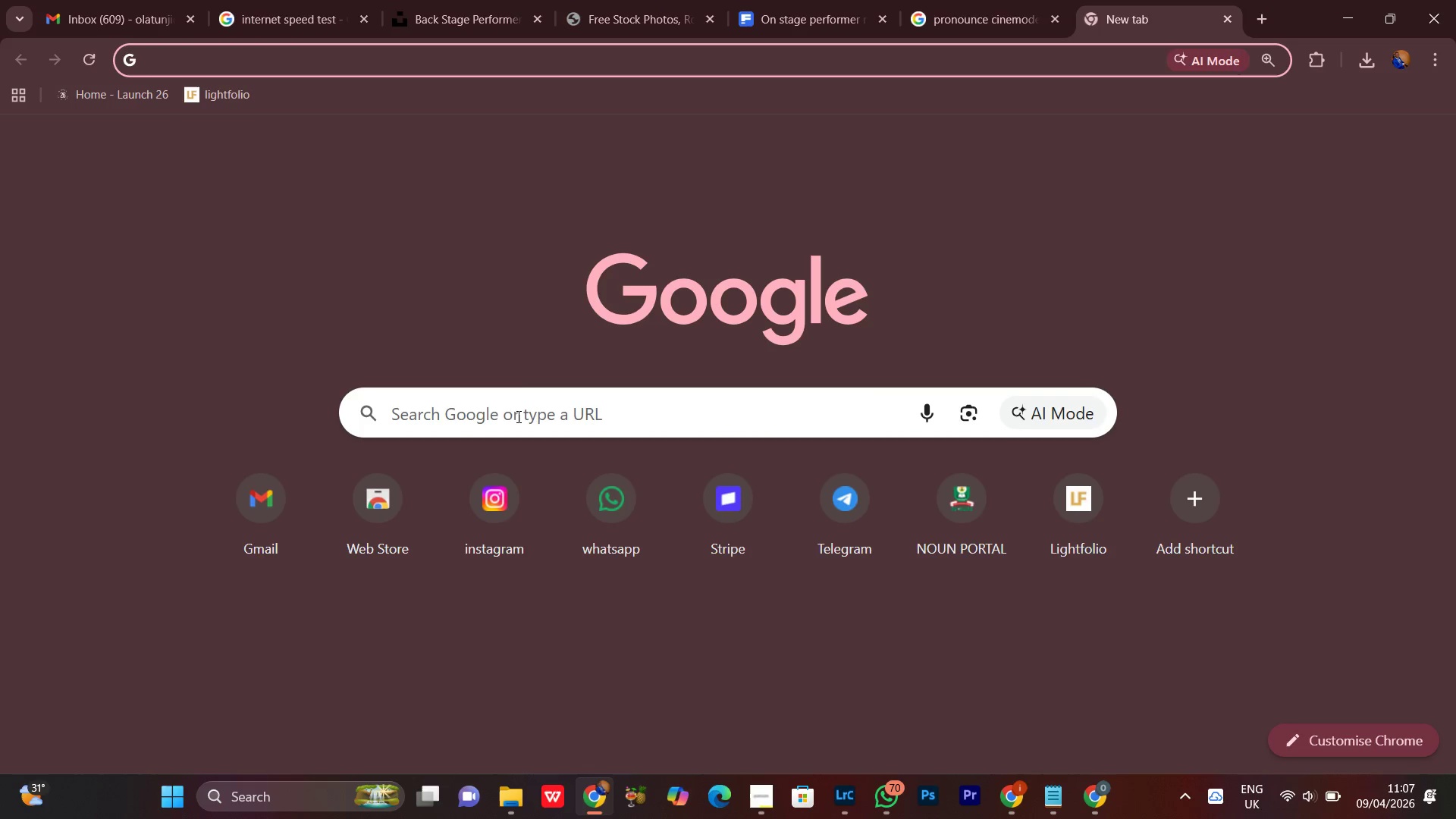 
left_click([523, 407])
 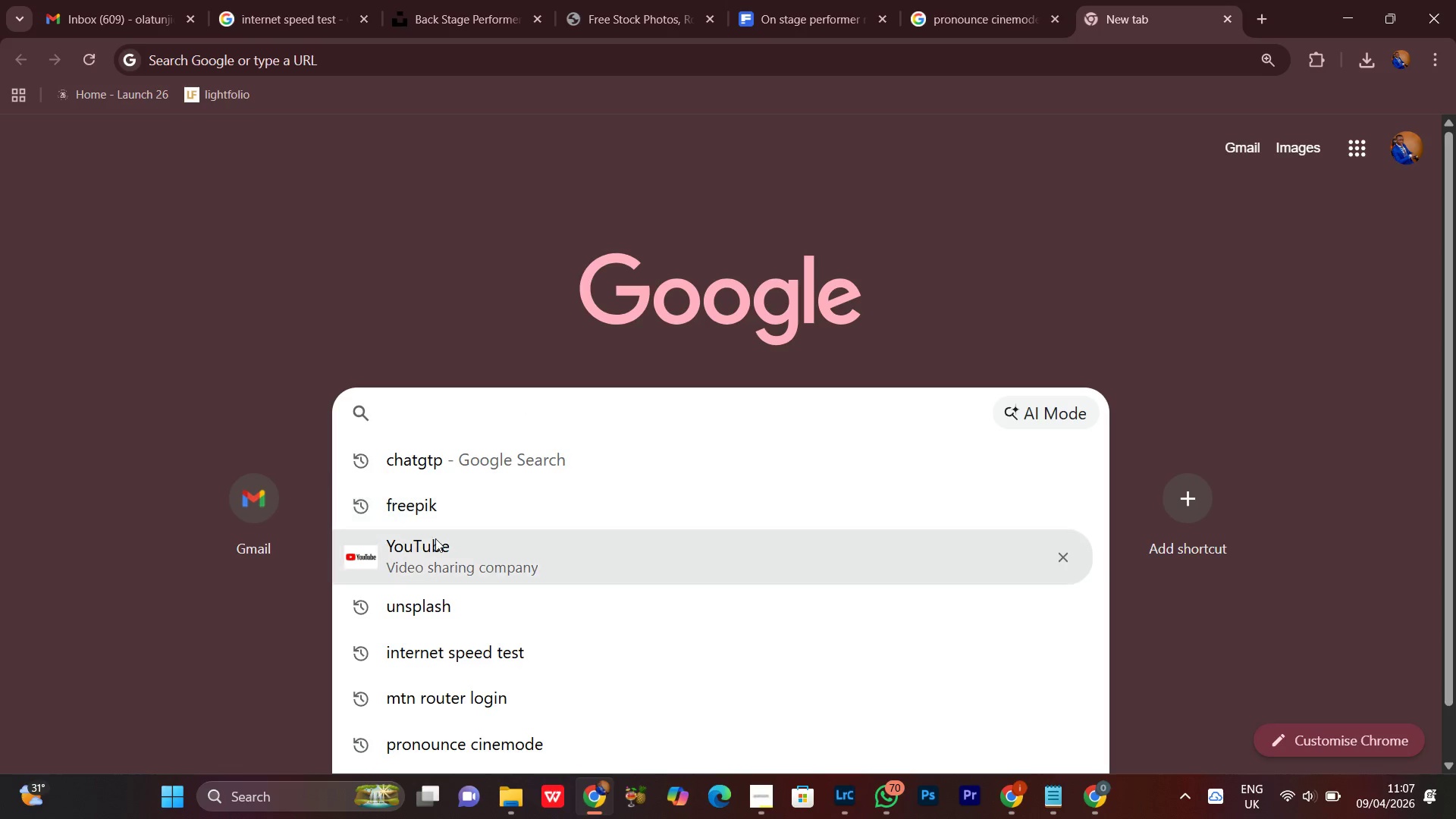 
left_click([435, 543])
 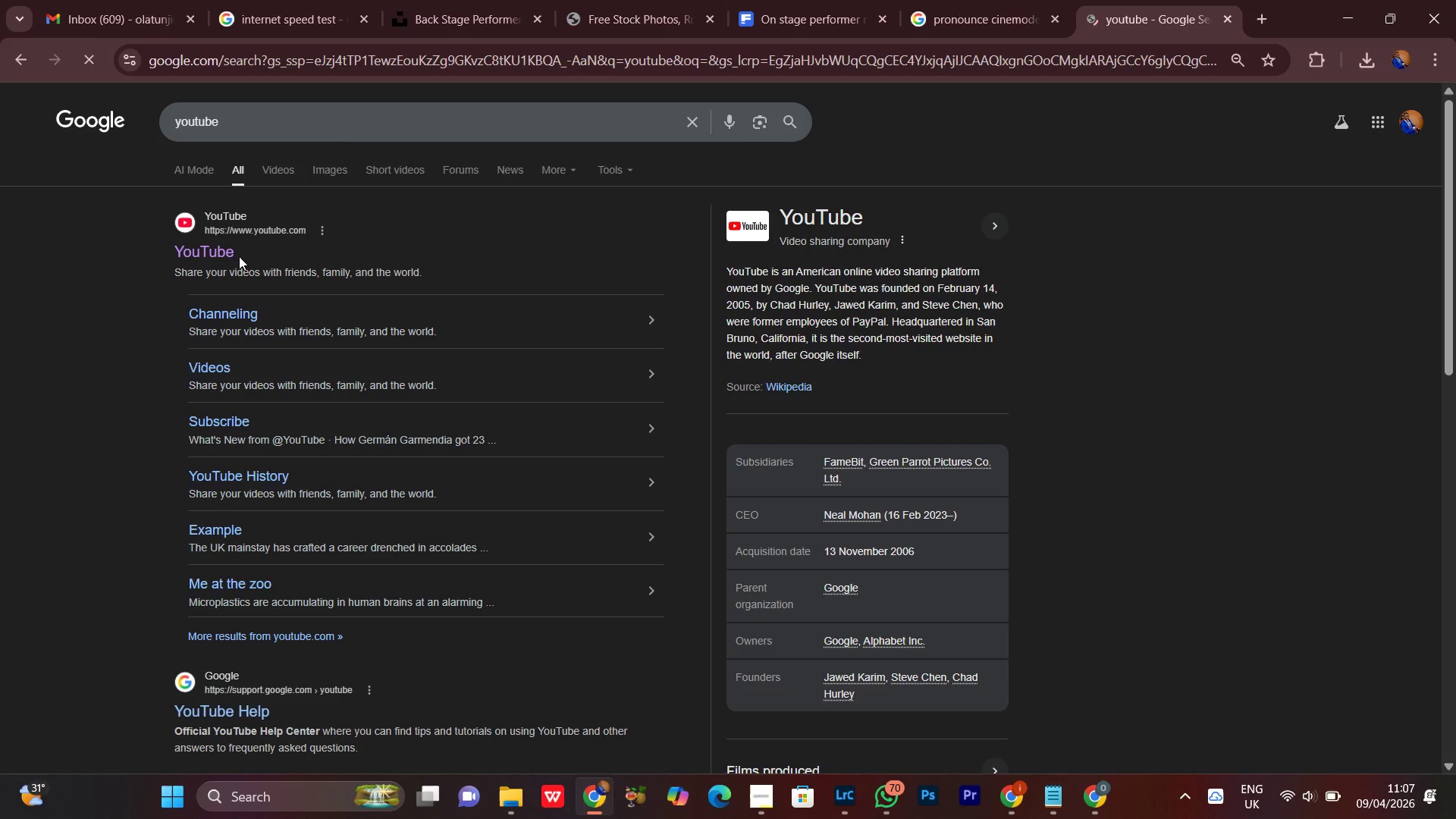 
left_click([204, 260])
 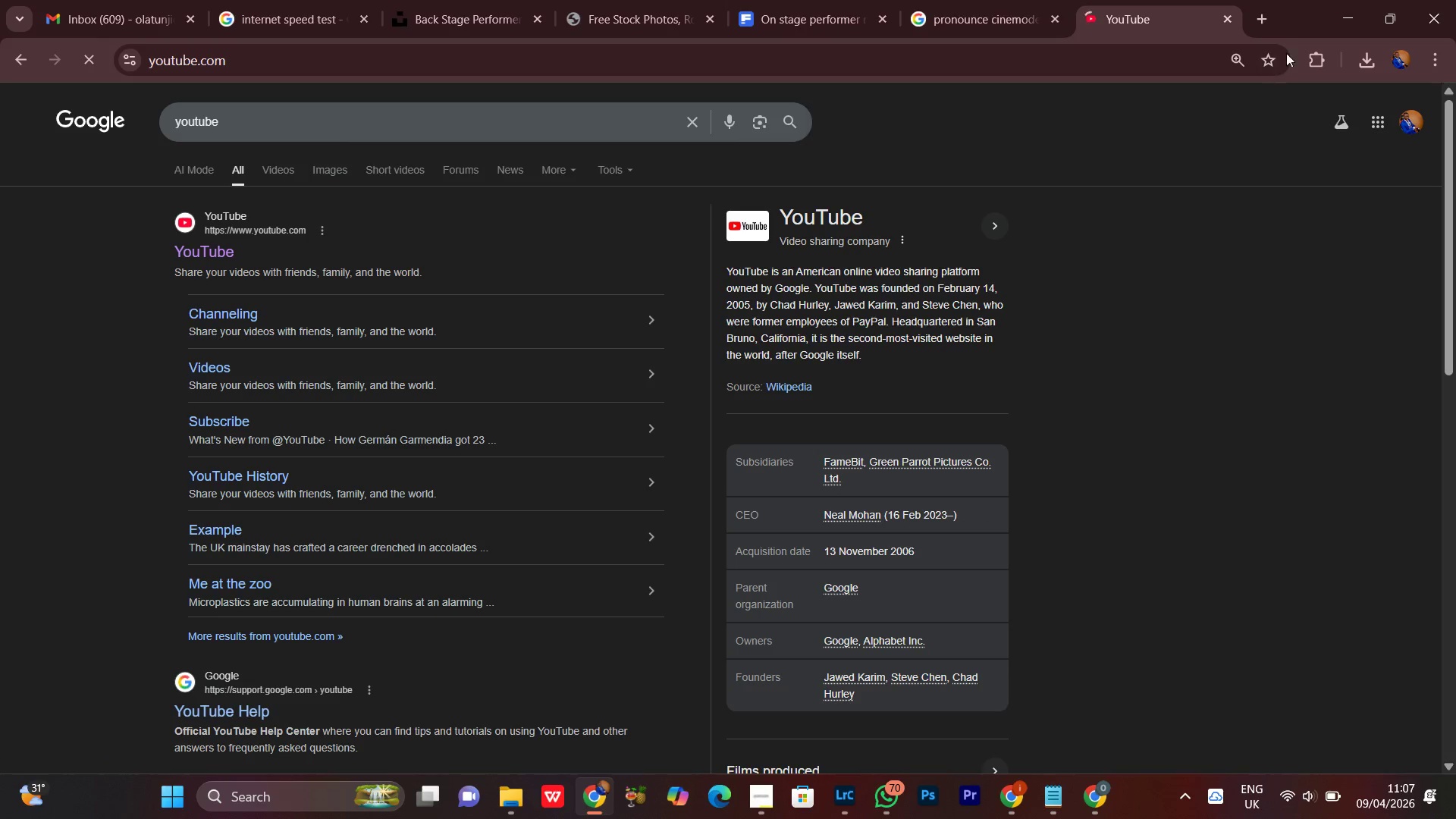 
left_click([1345, 11])
 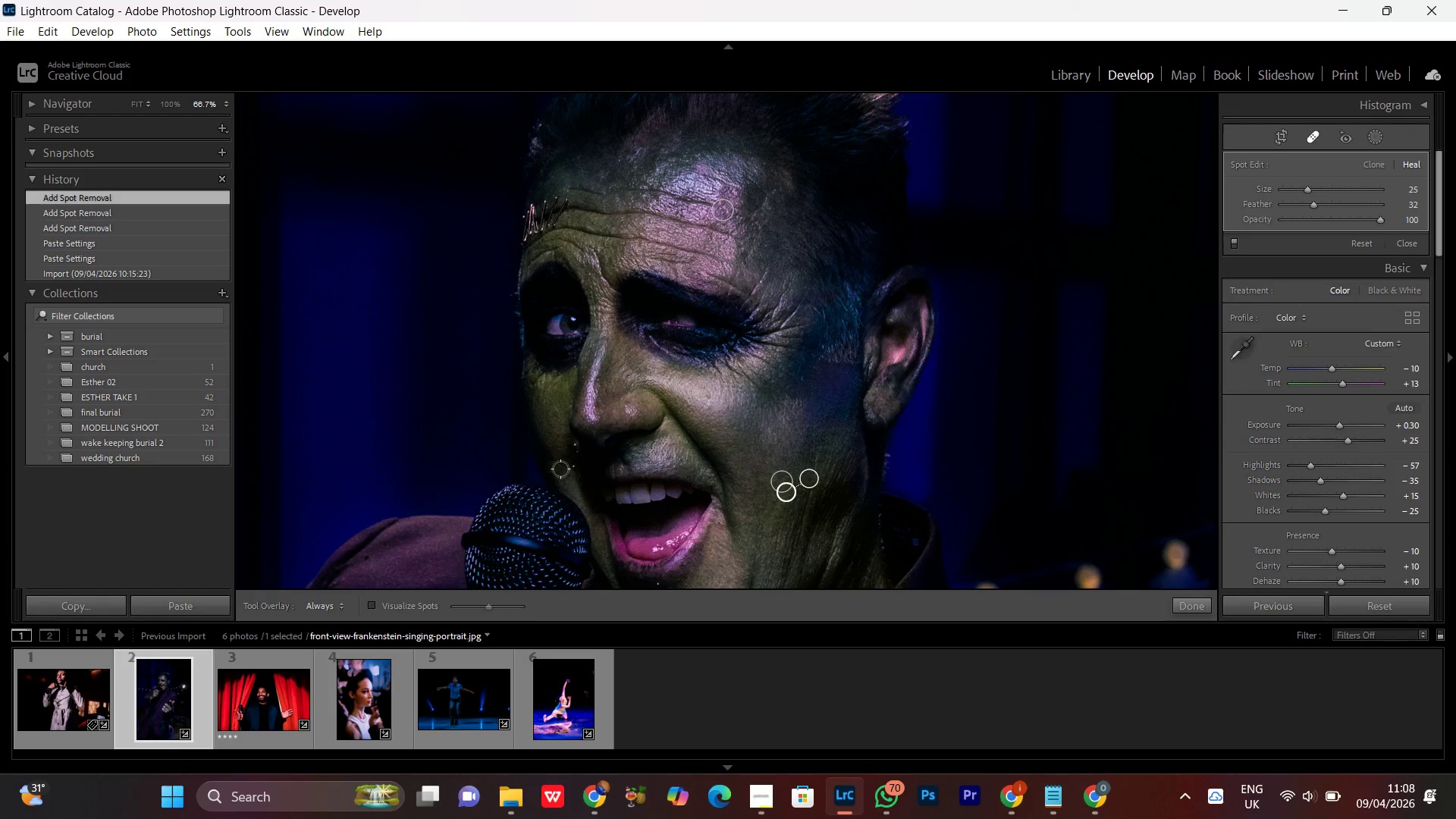 
scroll: coordinate [572, 468], scroll_direction: down, amount: 2.0
 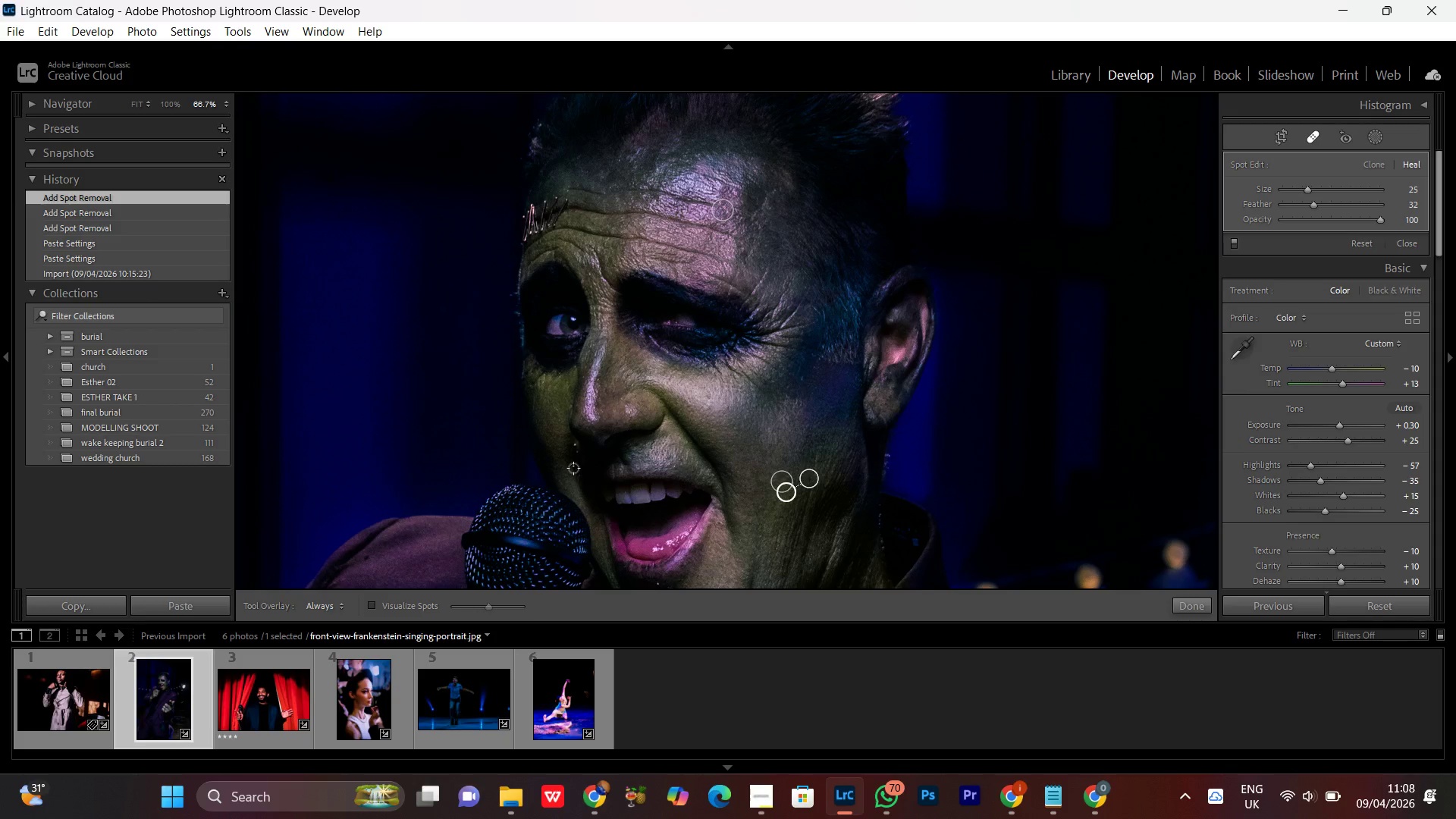 
left_click([573, 468])
 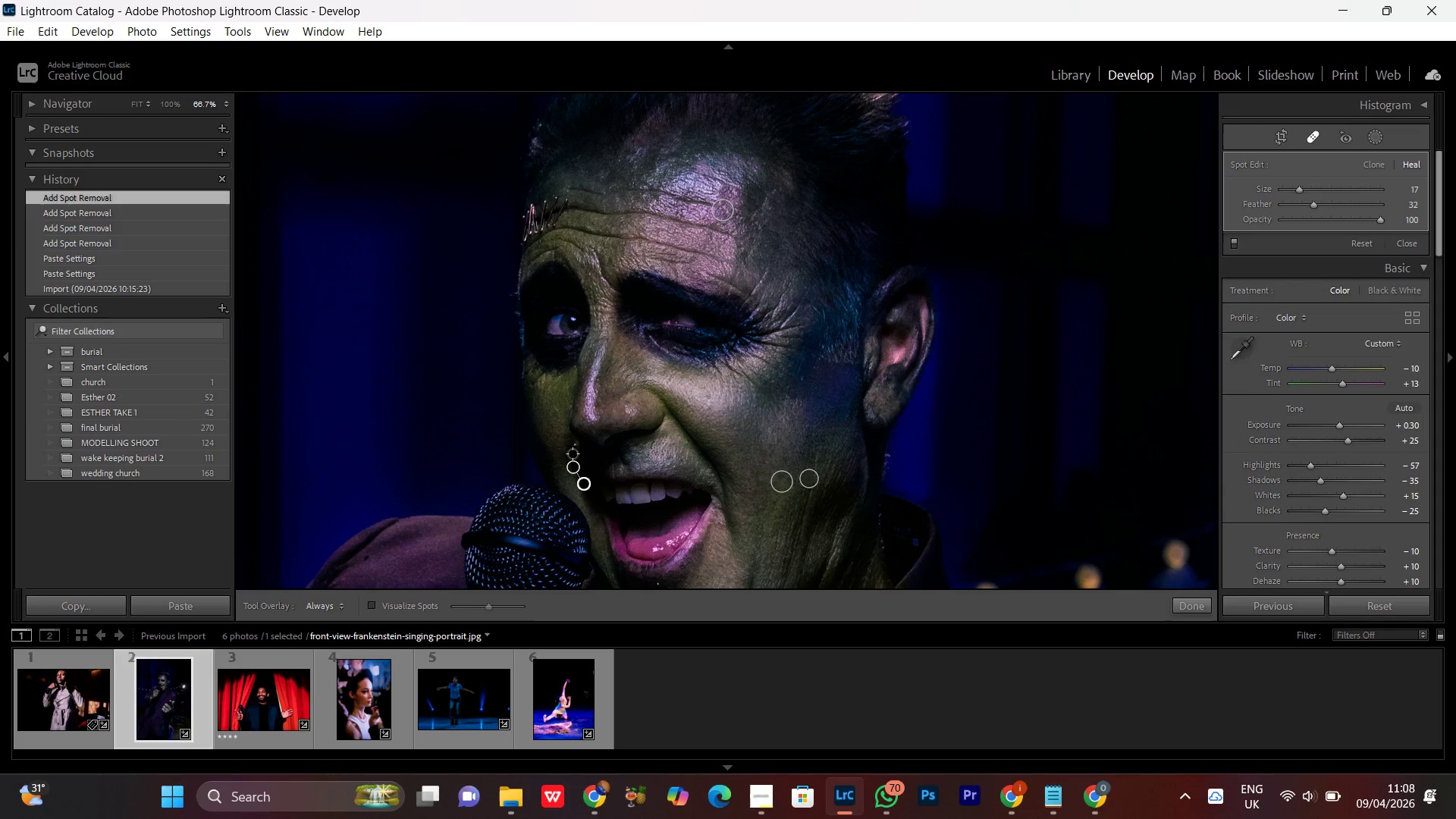 
left_click([576, 446])
 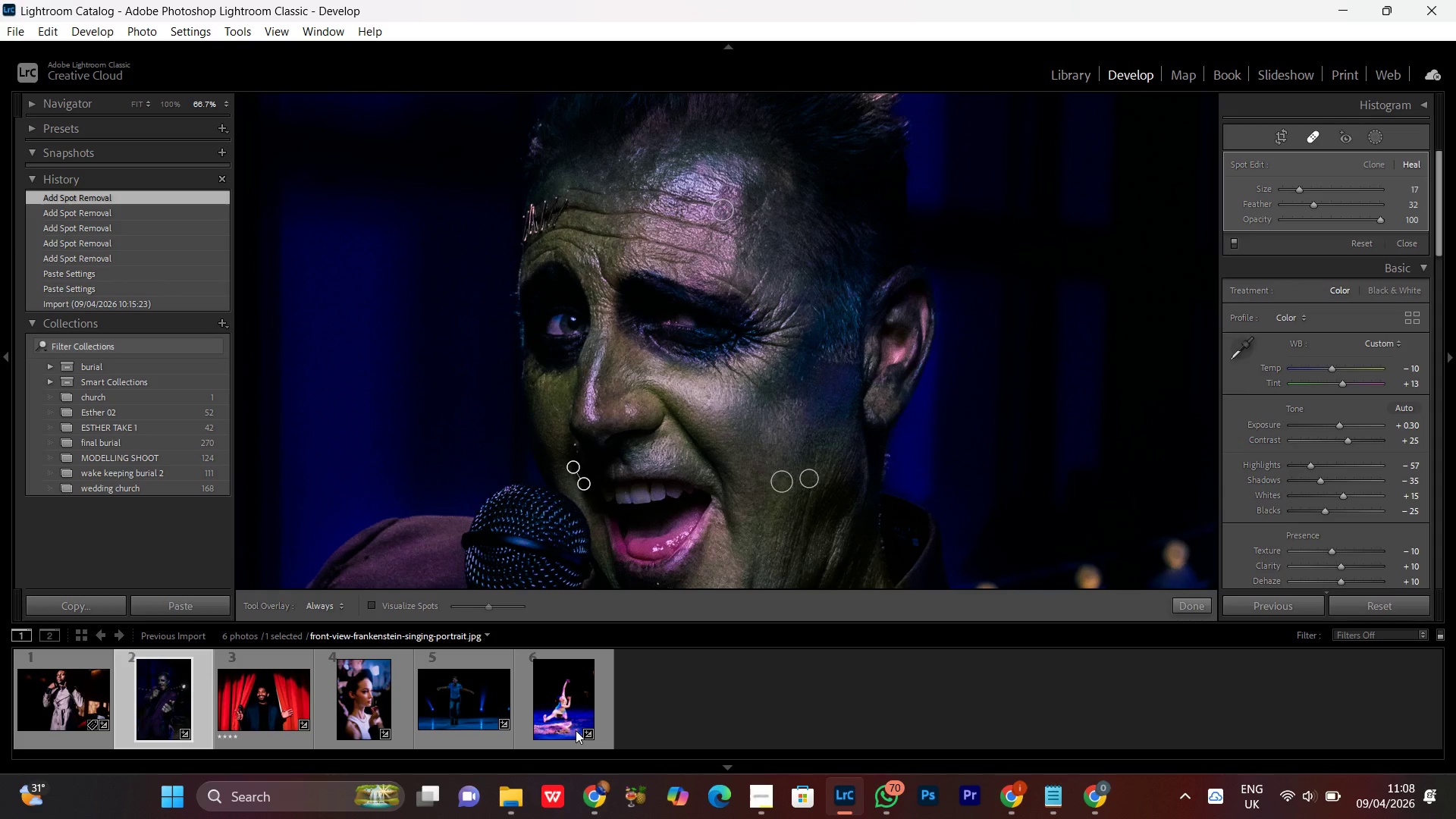 
left_click([591, 807])
 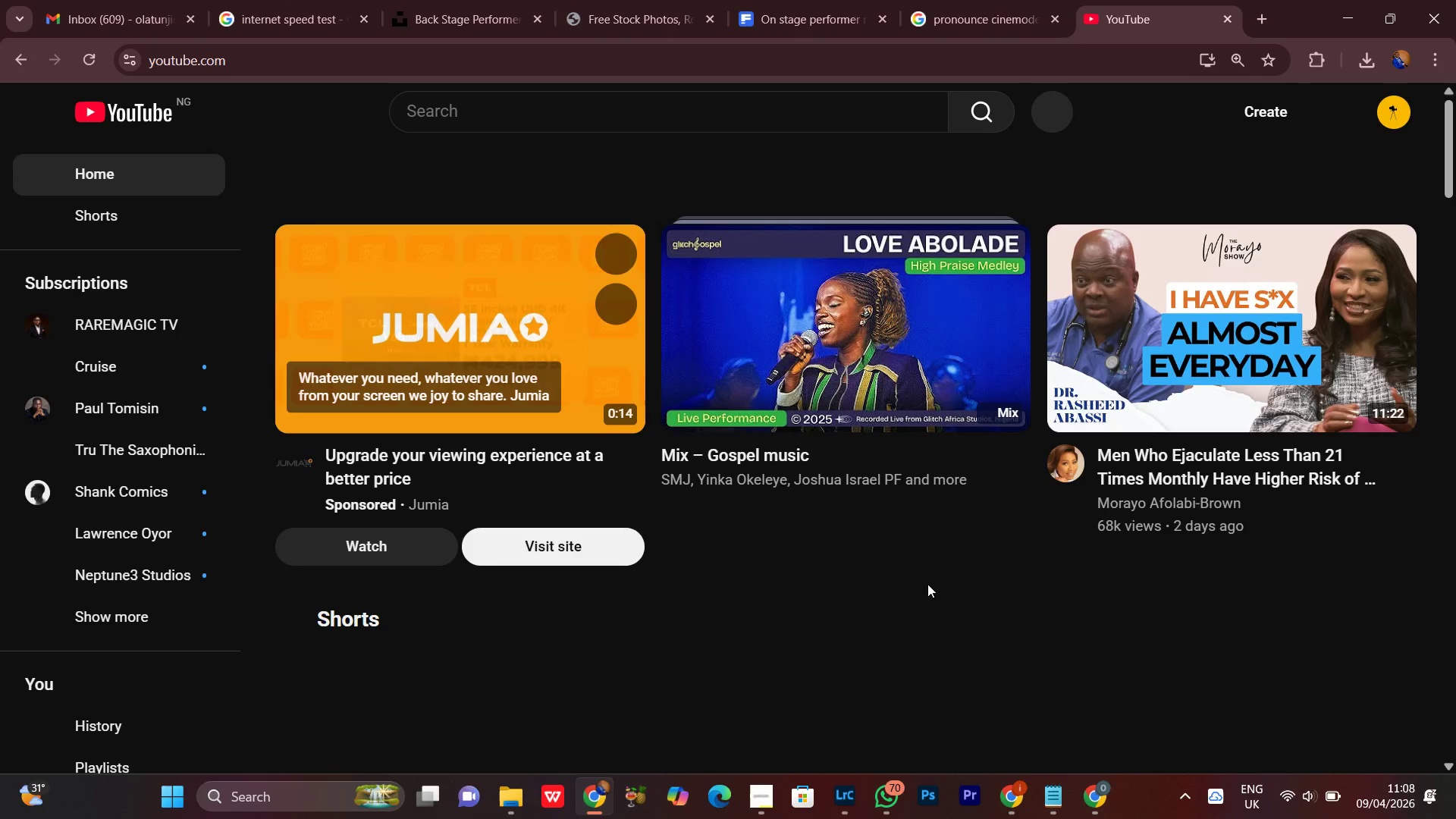 
scroll: coordinate [889, 607], scroll_direction: down, amount: 15.0
 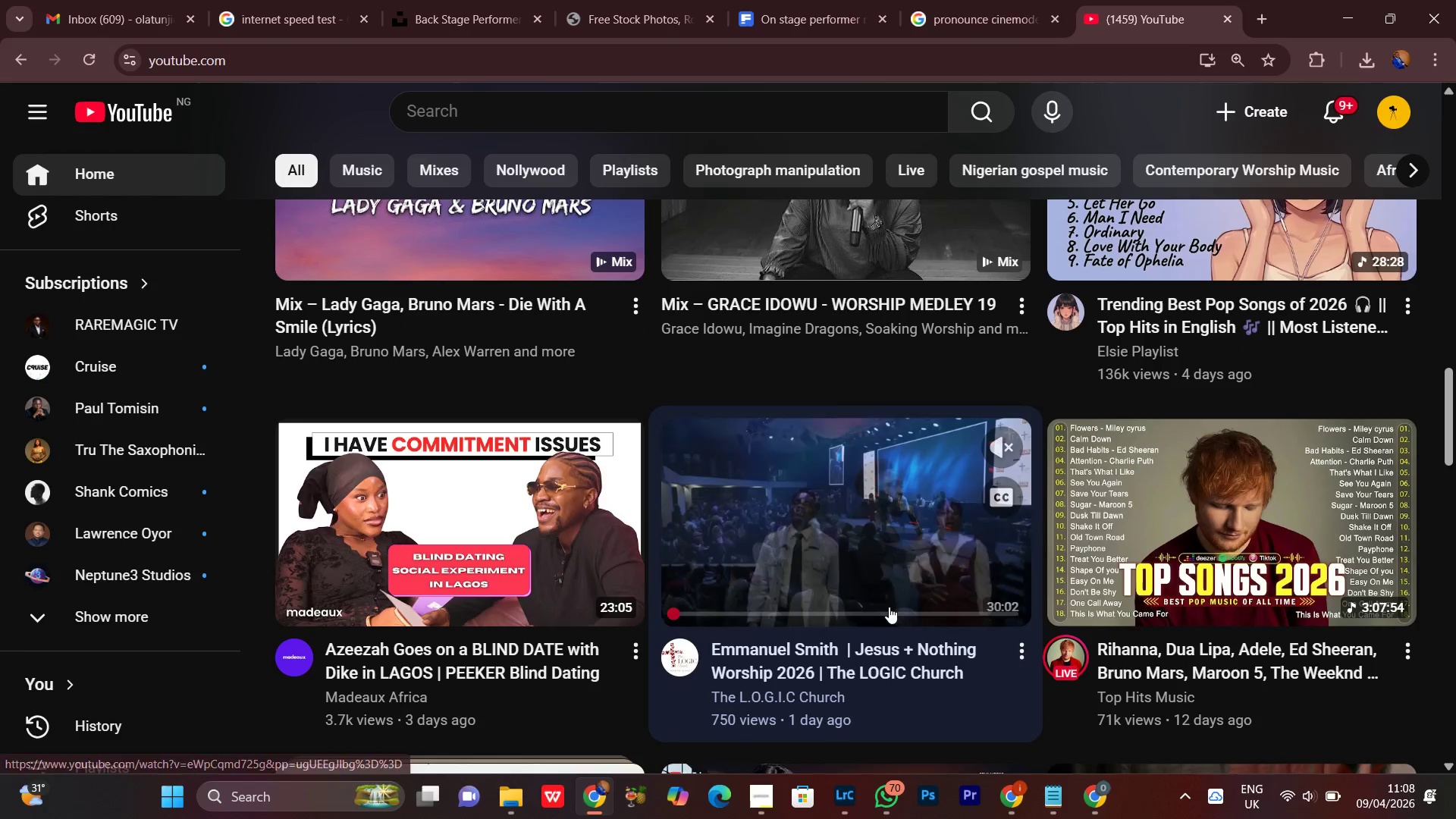 
left_click([837, 348])
 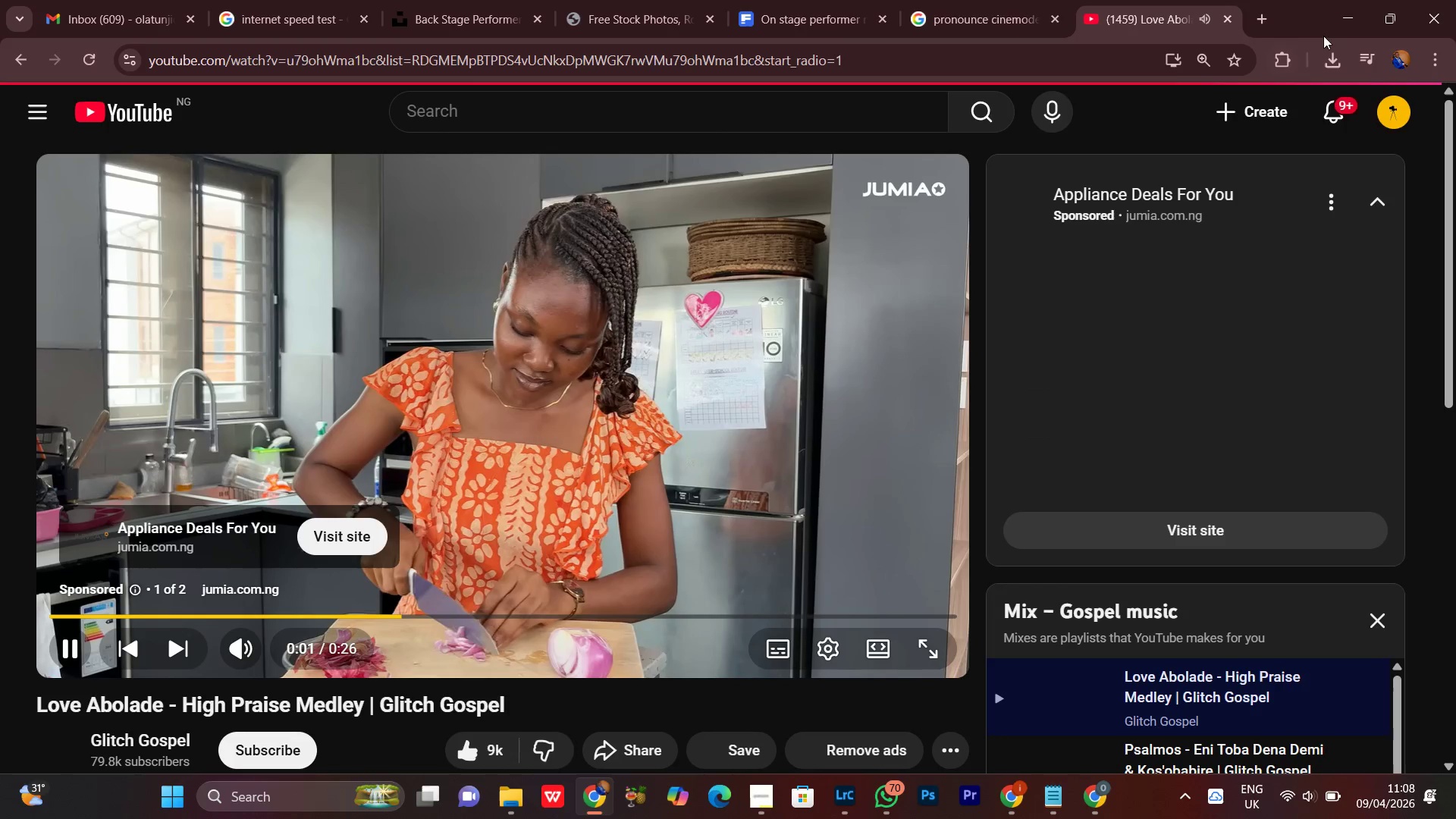 
scroll: coordinate [836, 523], scroll_direction: up, amount: 27.0
 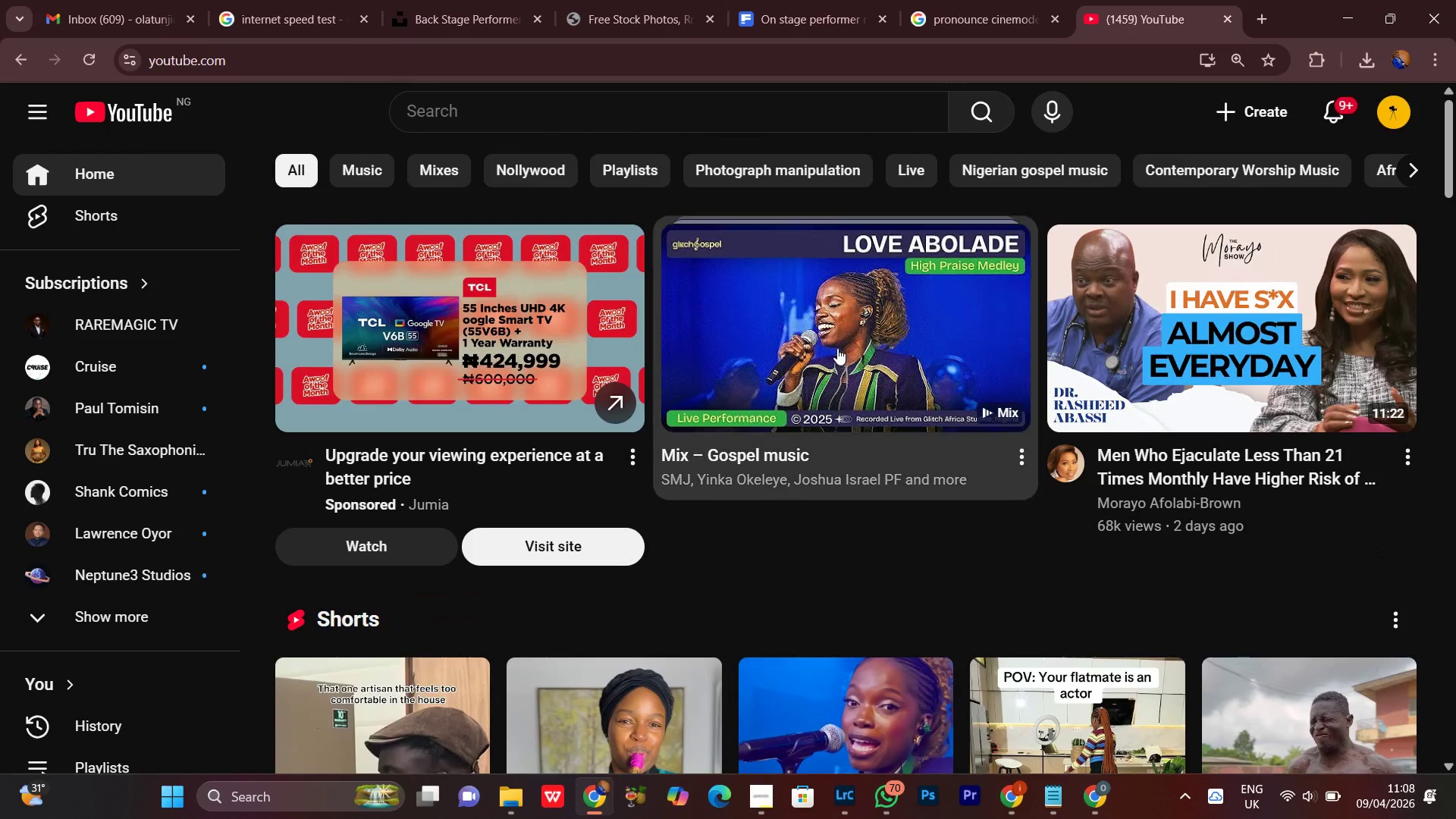 
hold_key(key=VolumeUp, duration=1.27)
 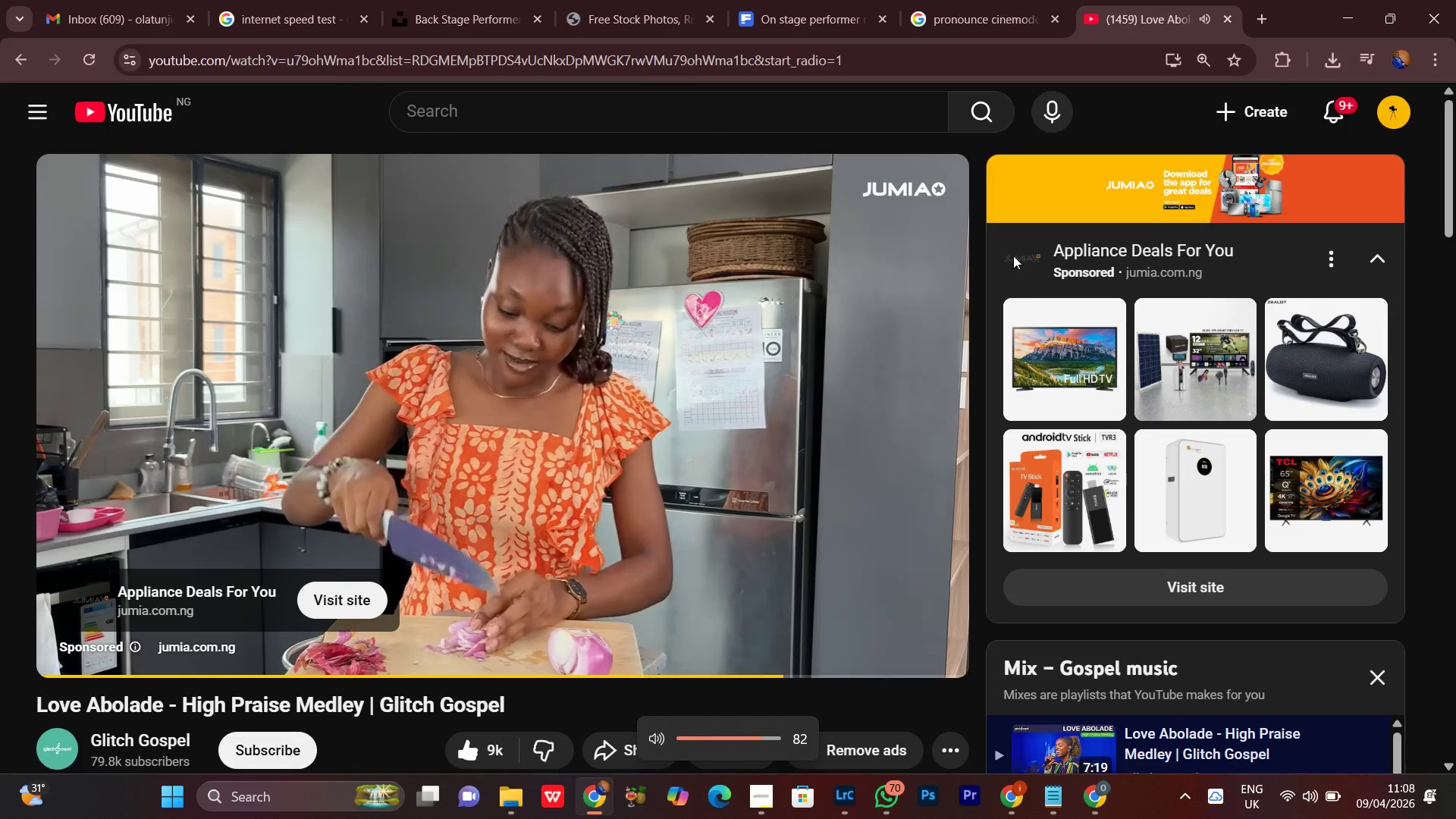 
key(VolumeUp)
 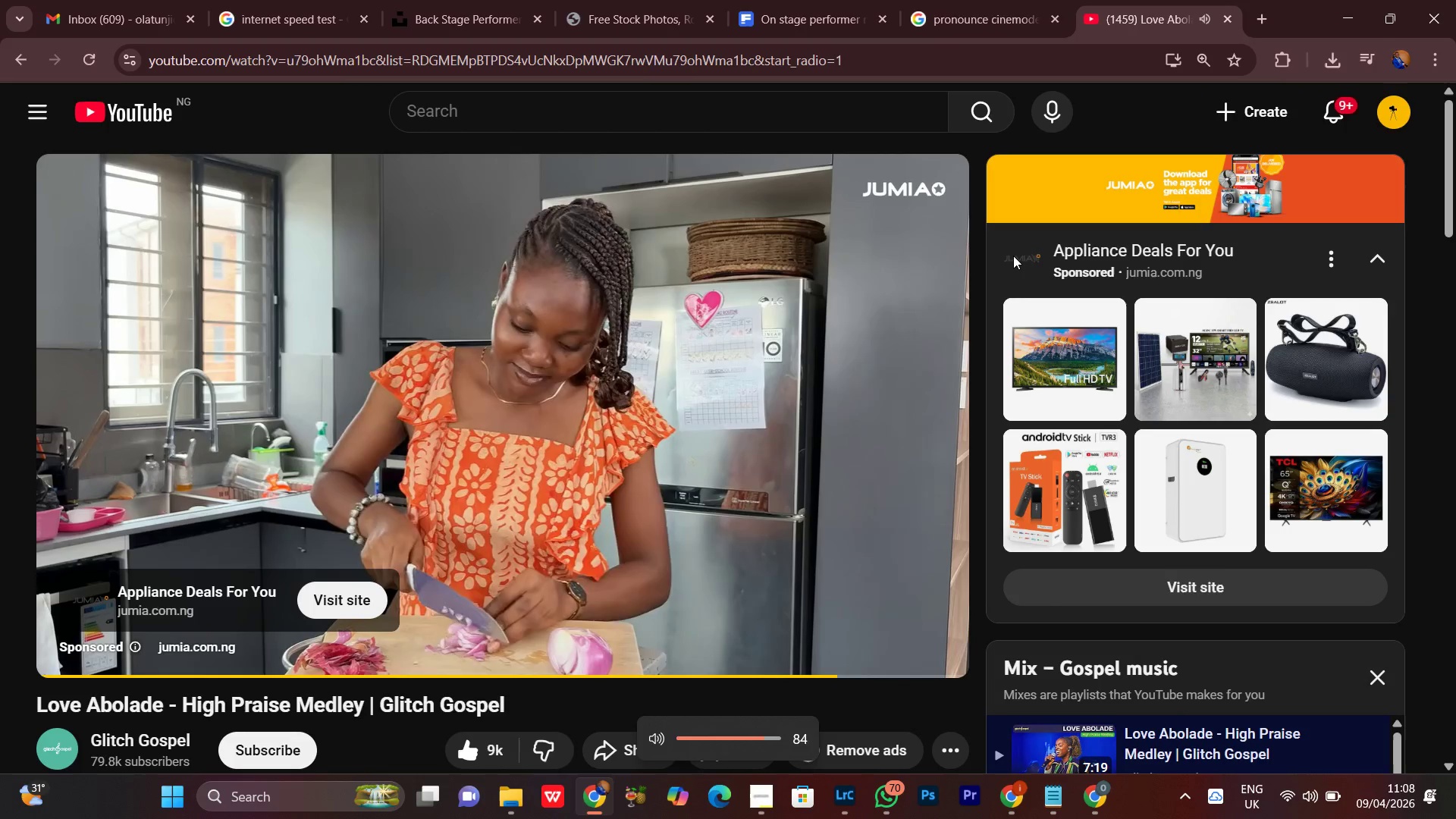 
key(VolumeUp)
 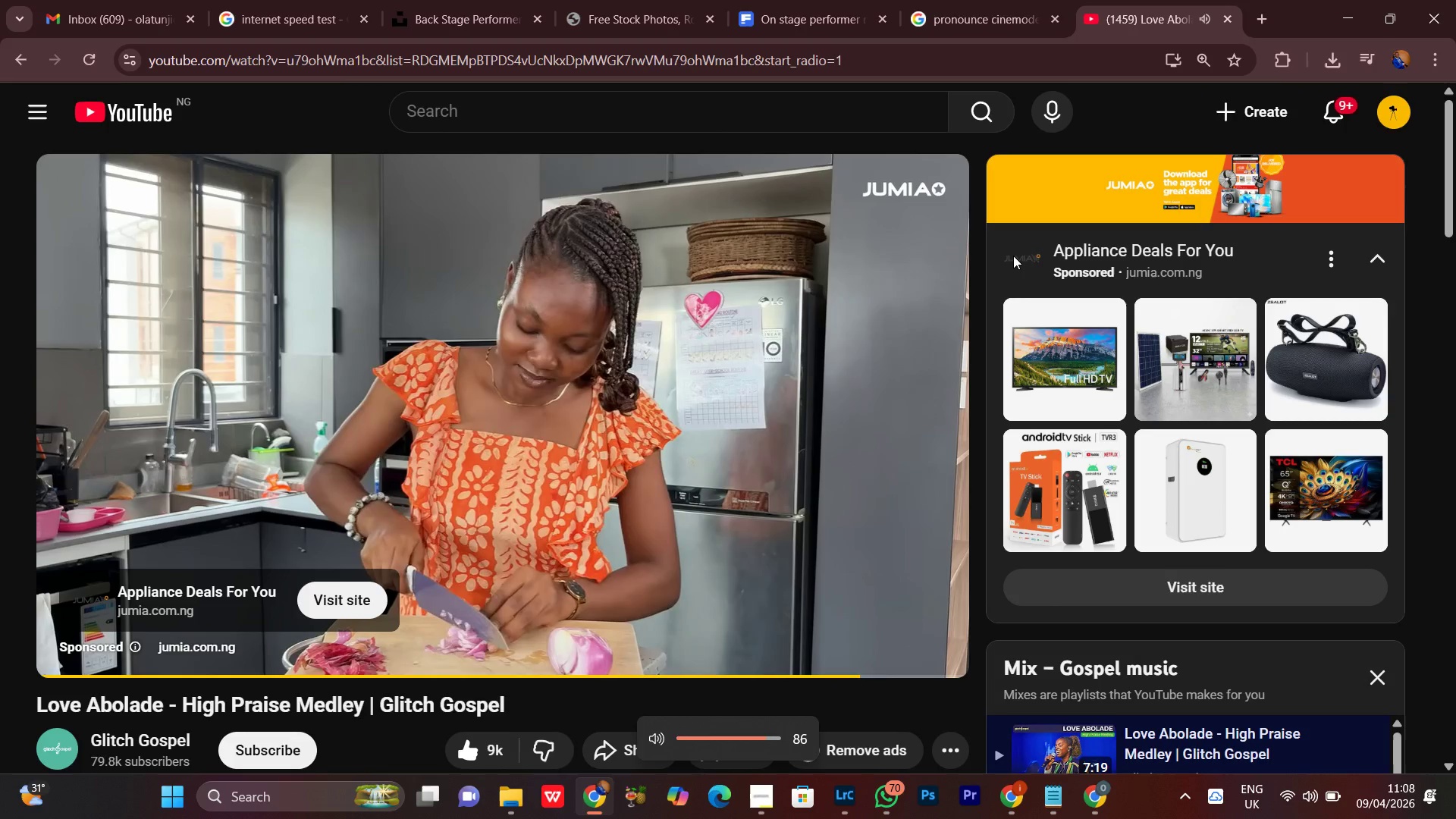 
key(VolumeDown)
 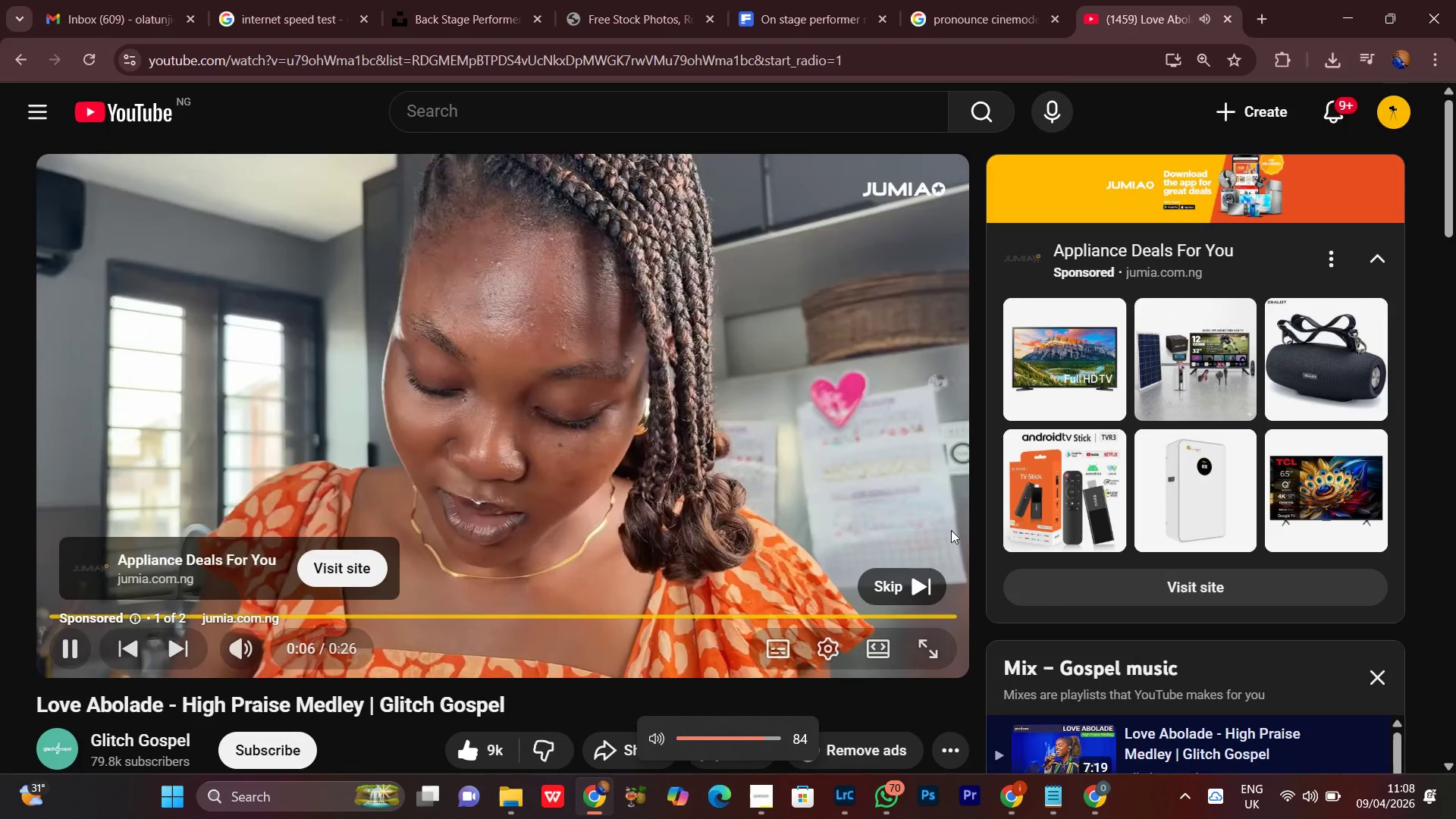 
left_click([876, 588])
 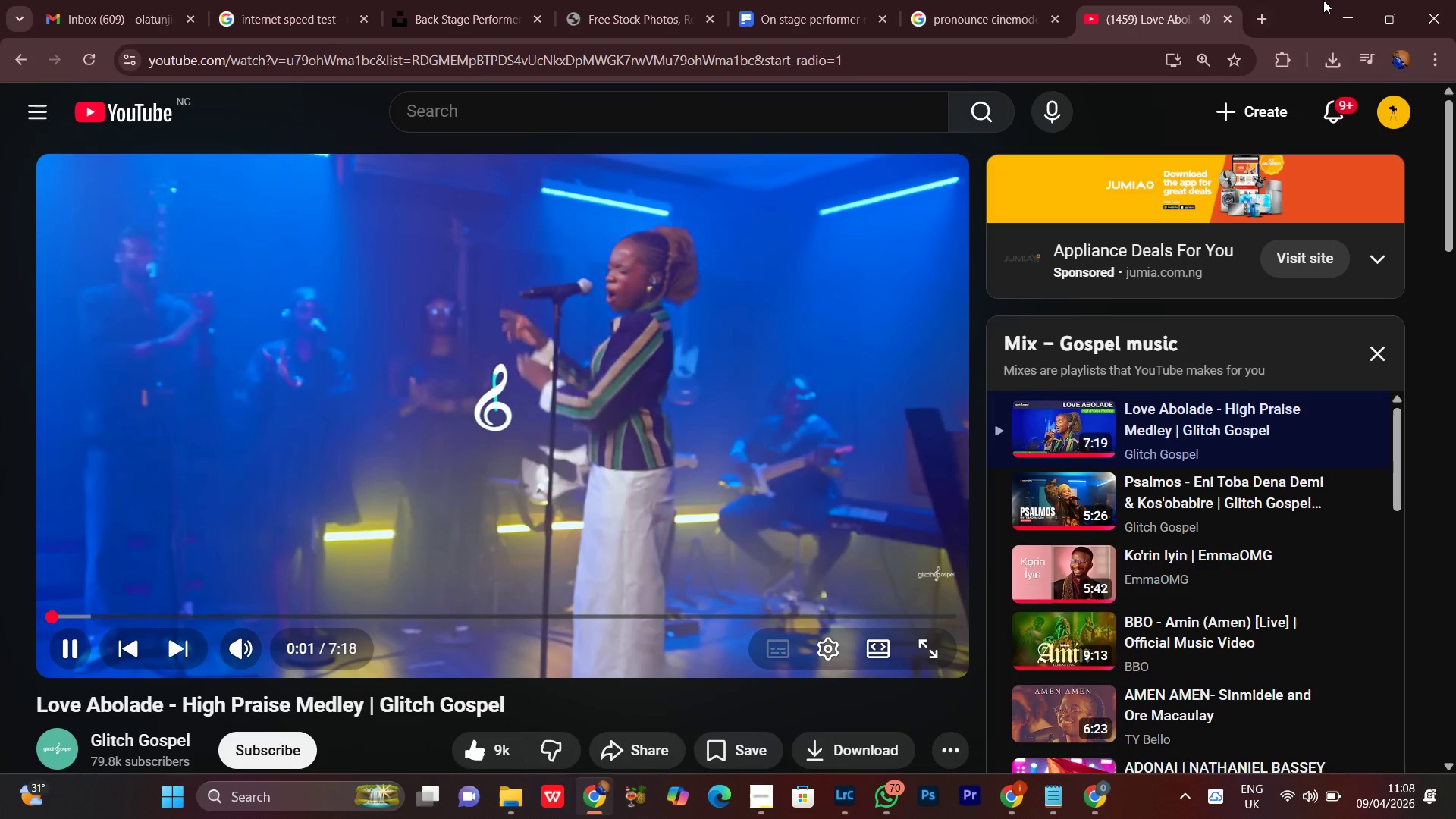 
left_click([1354, 26])
 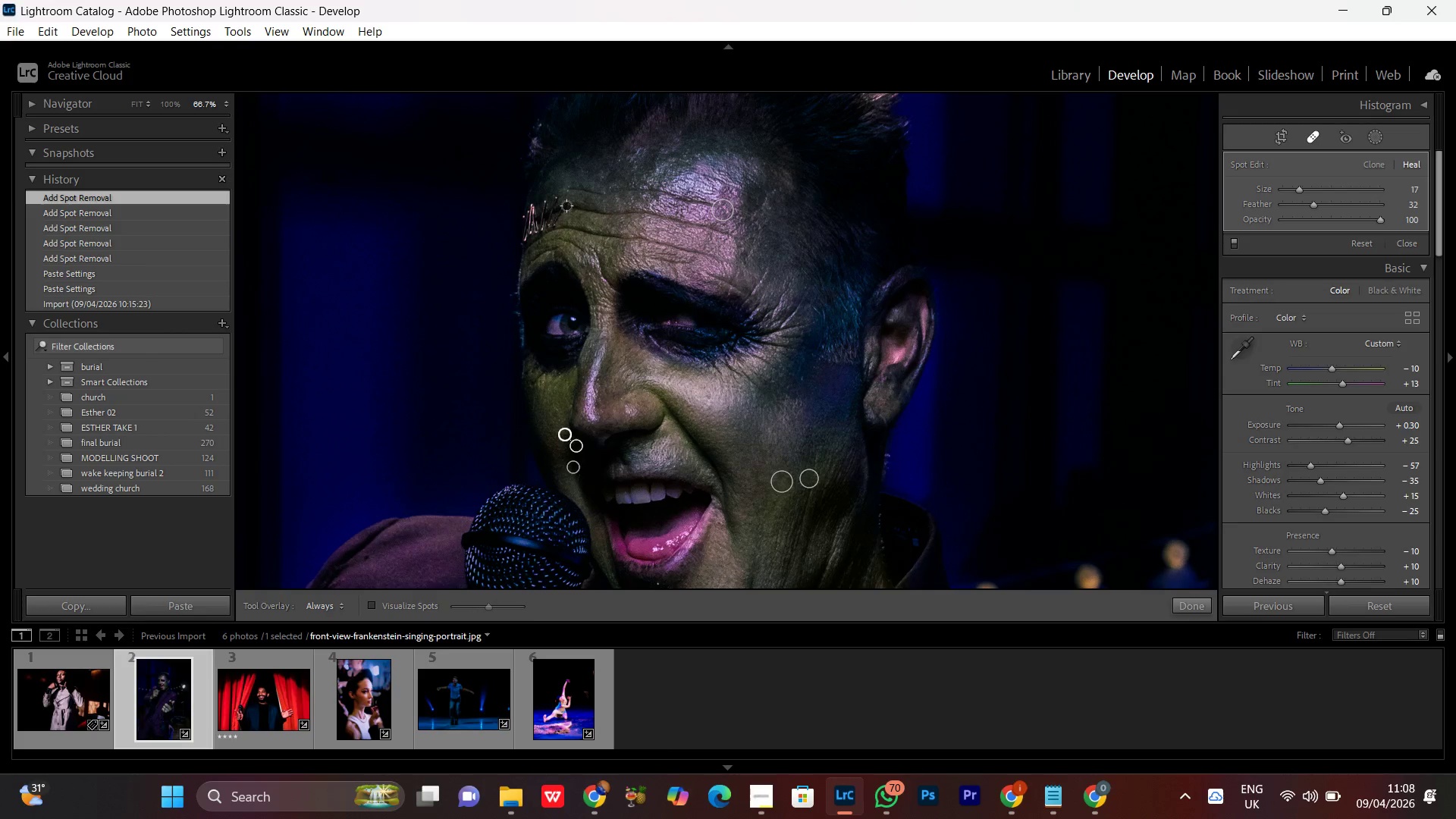 
left_click([566, 187])
 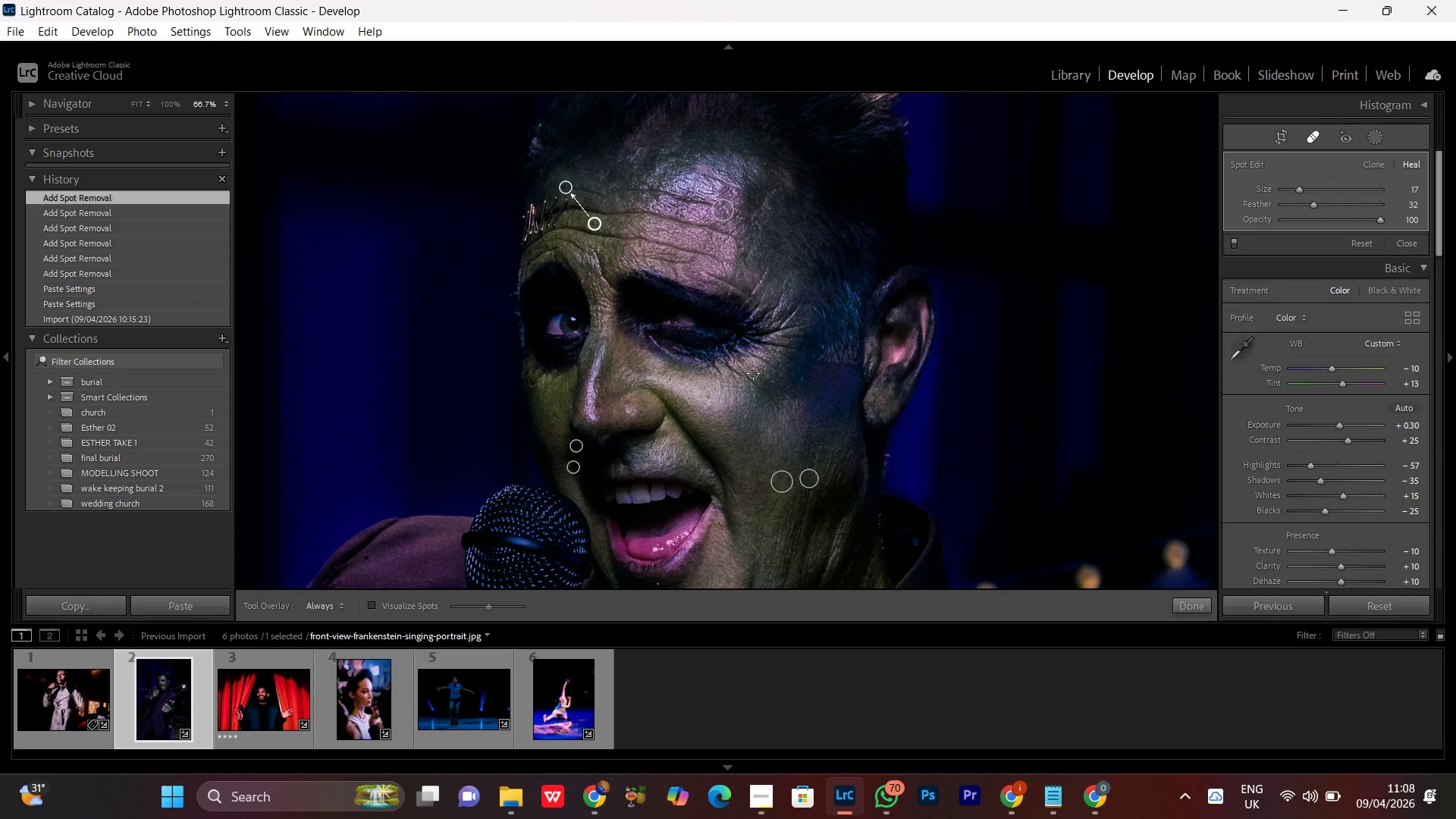 
wait(5.11)
 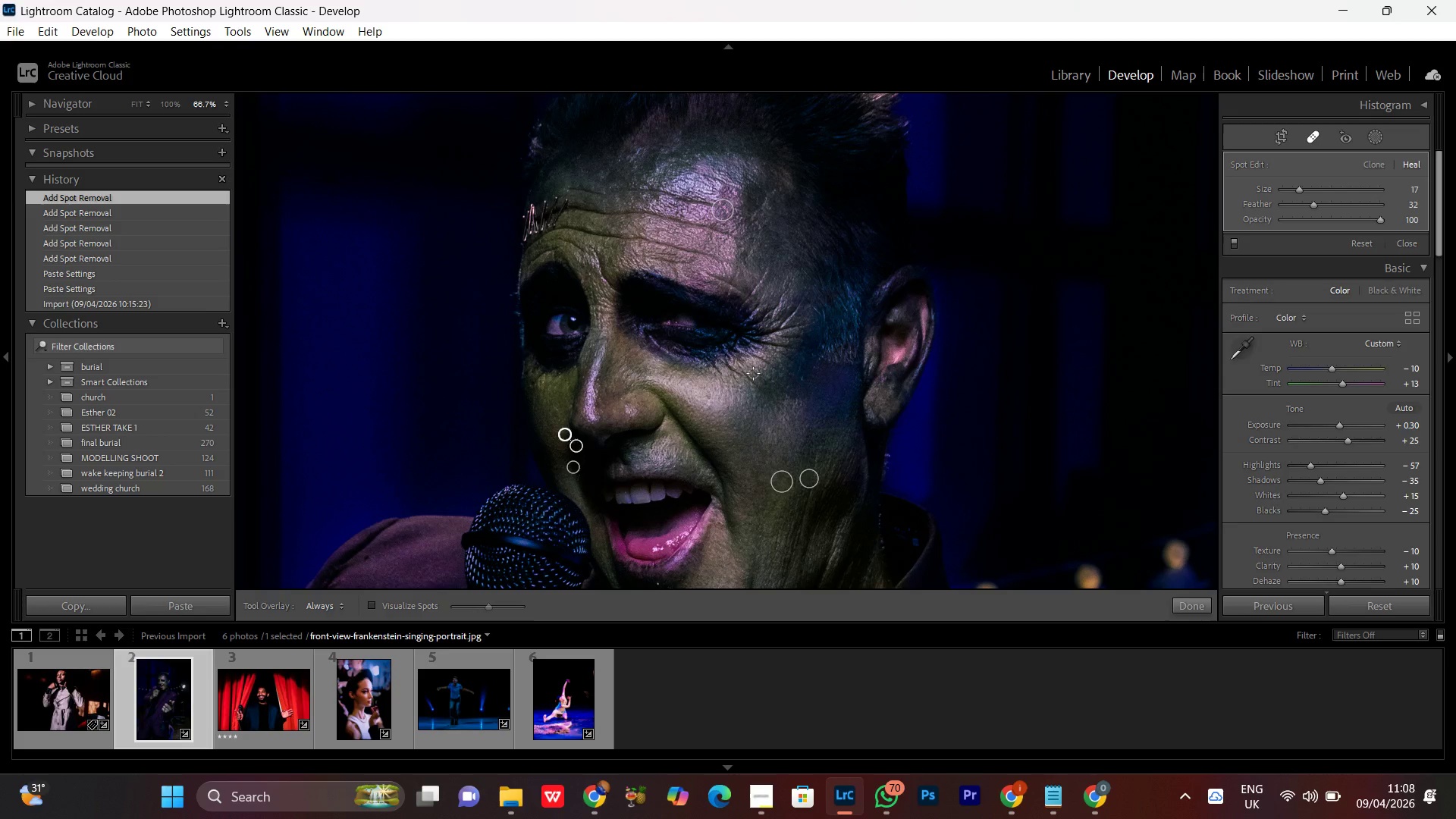 
left_click([1314, 138])
 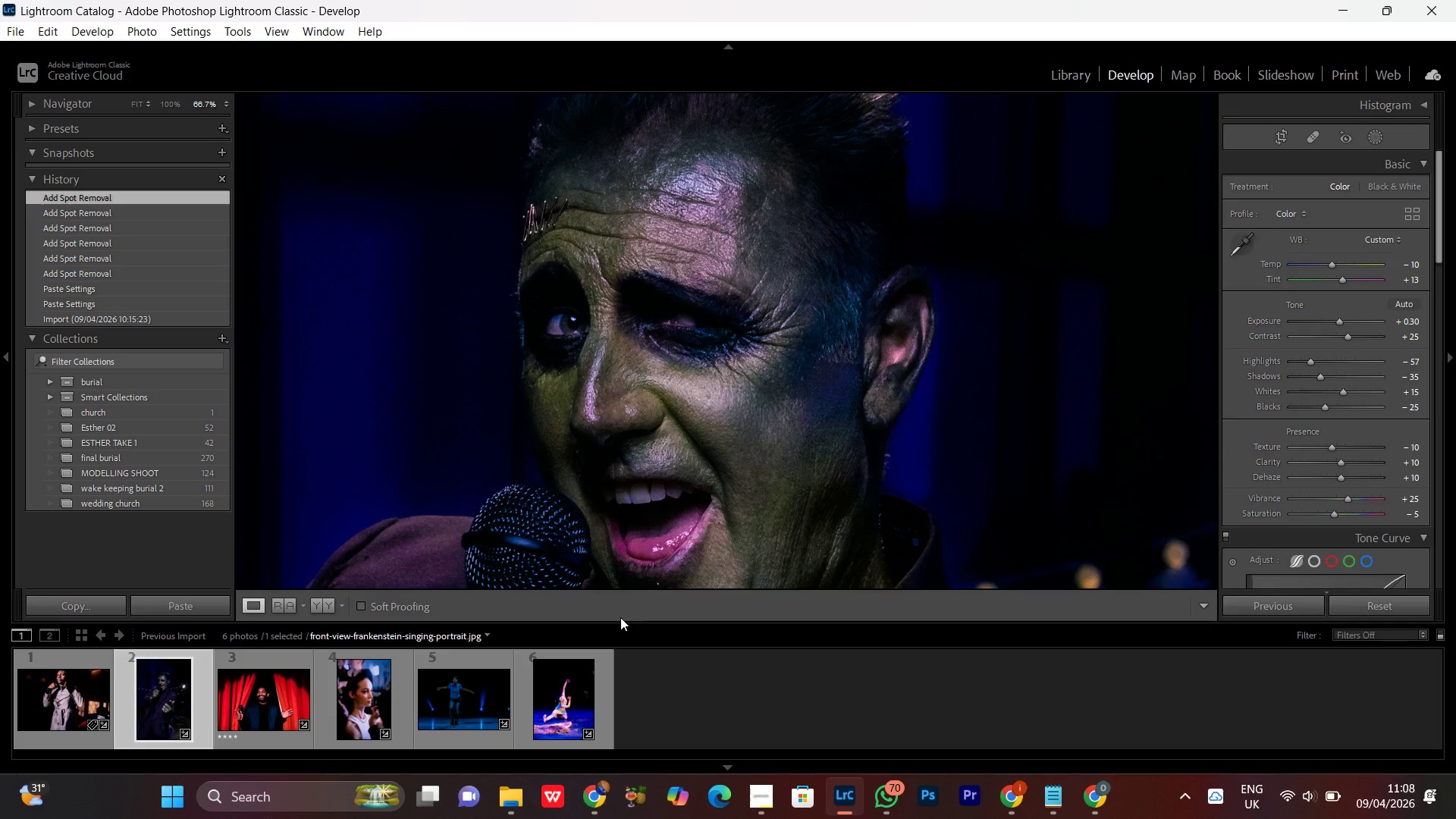 
wait(7.88)
 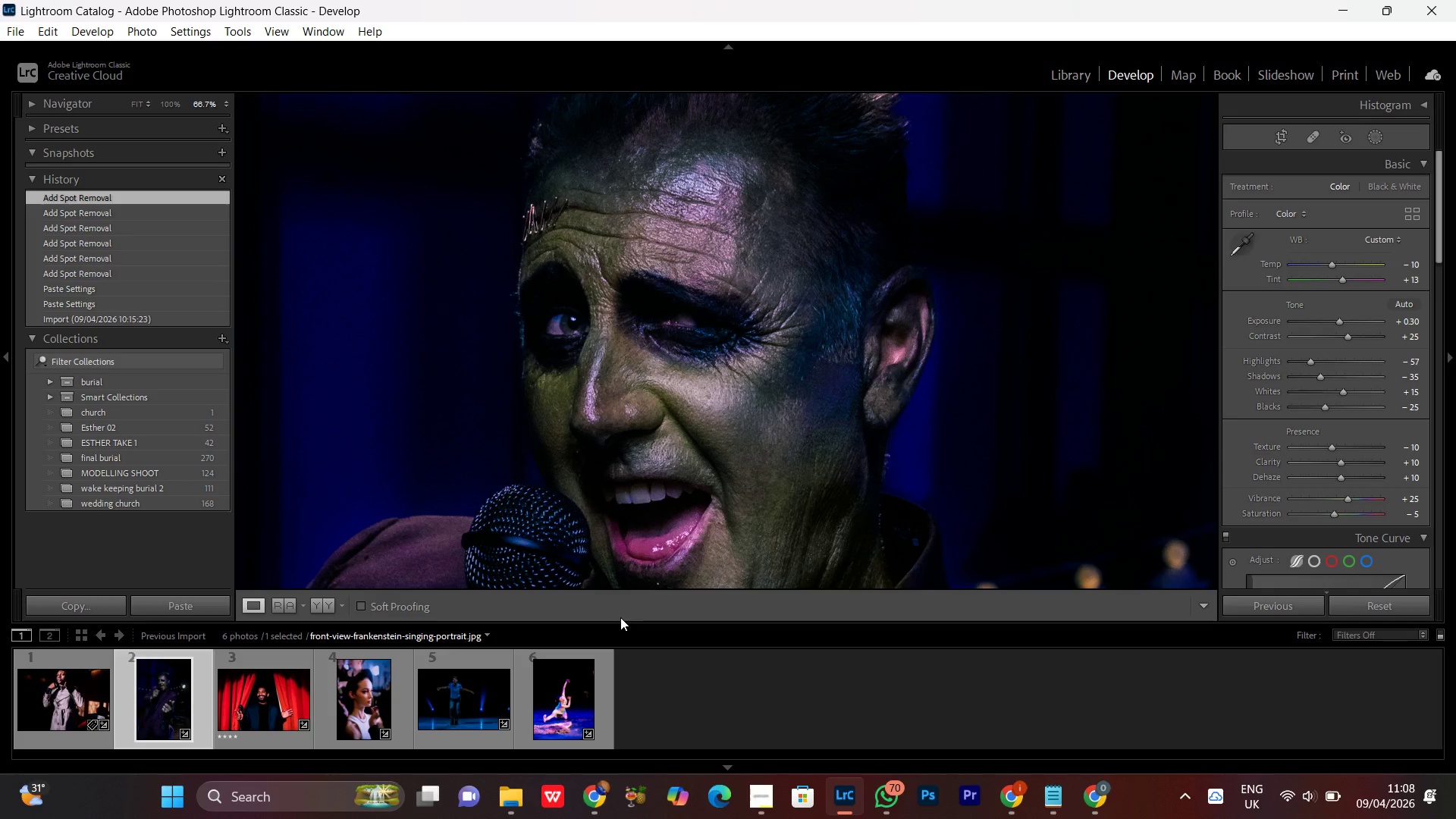 
left_click([750, 509])
 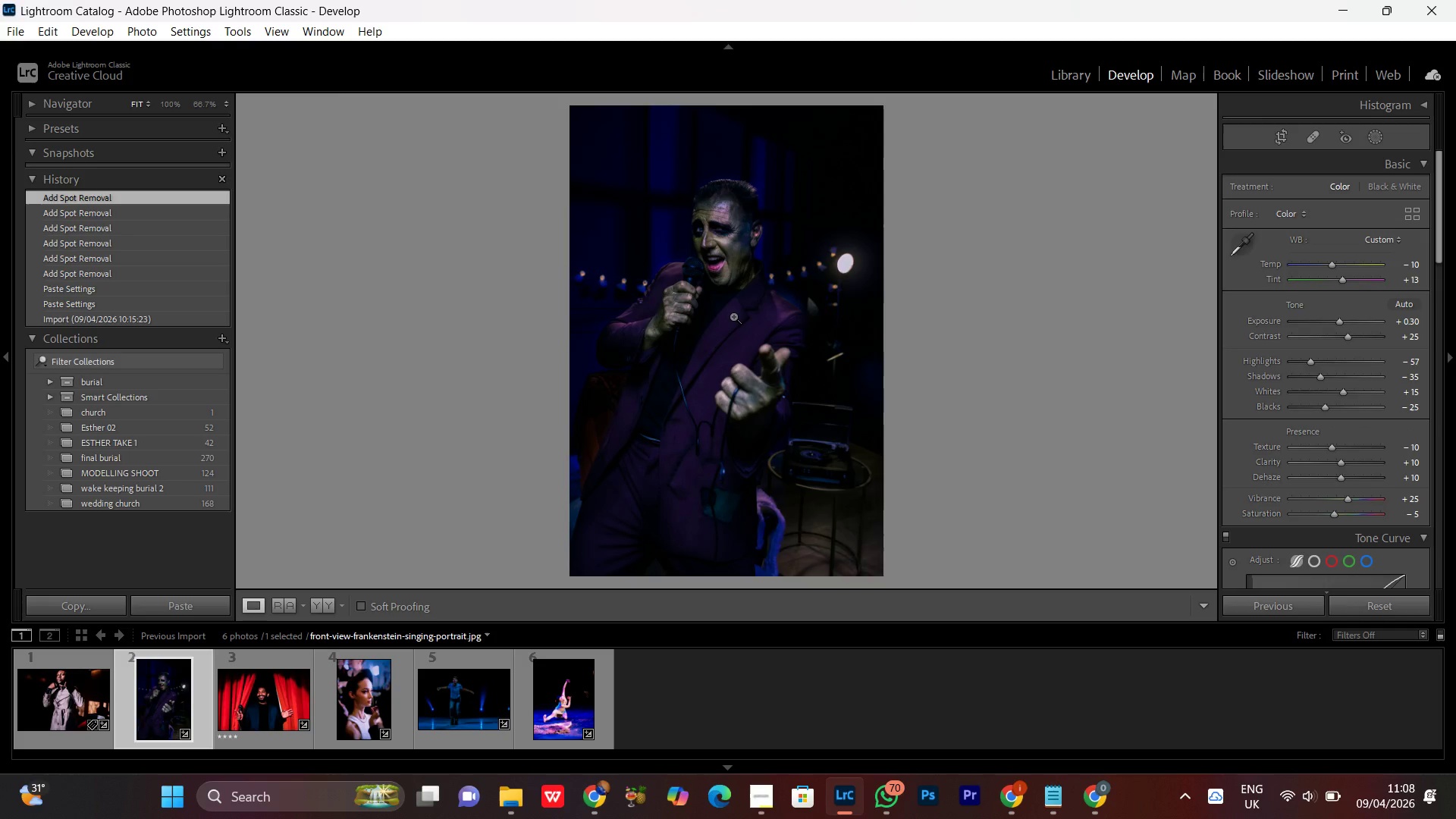 
key(VolumeDown)
 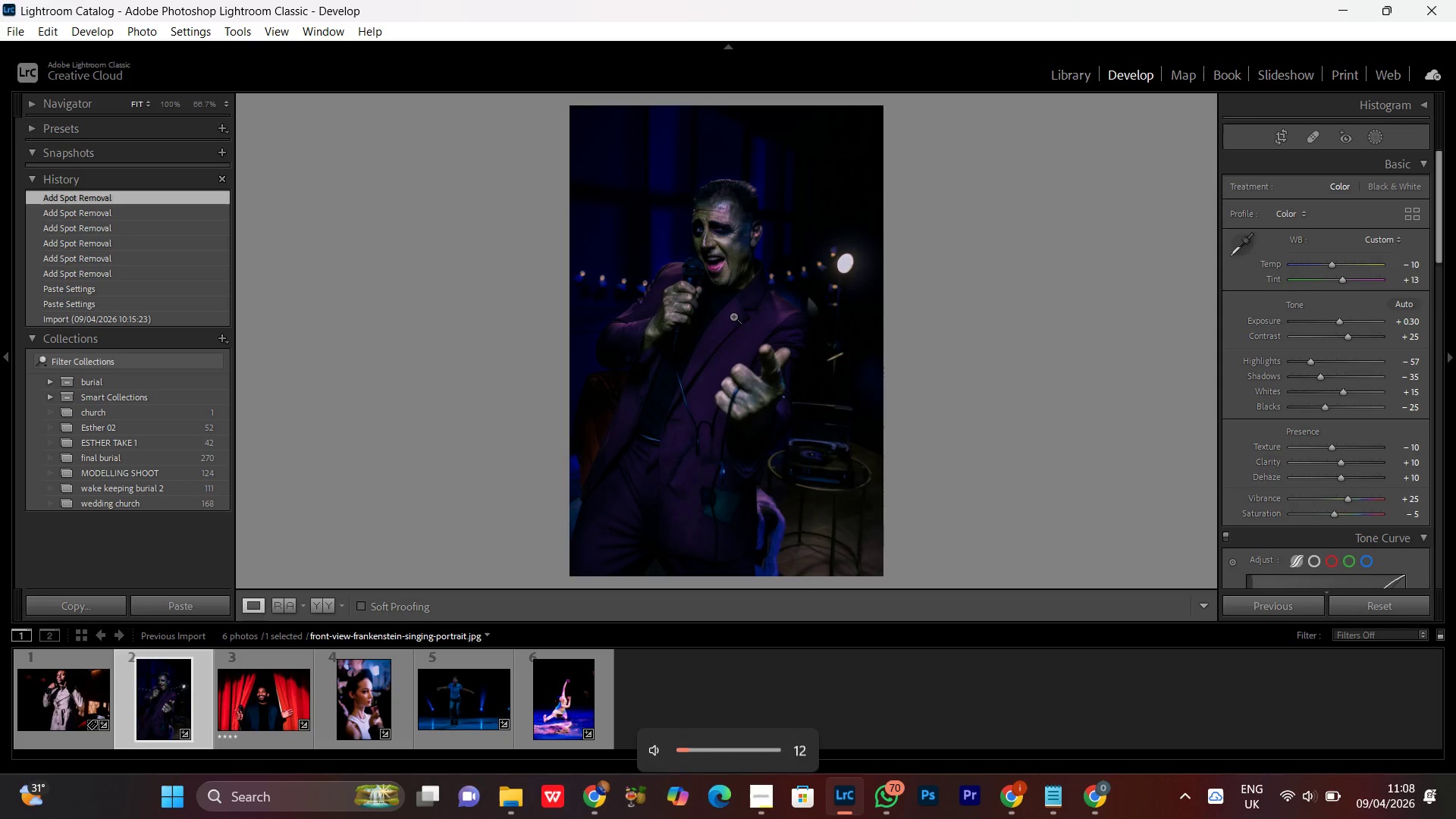 
key(VolumeDown)
 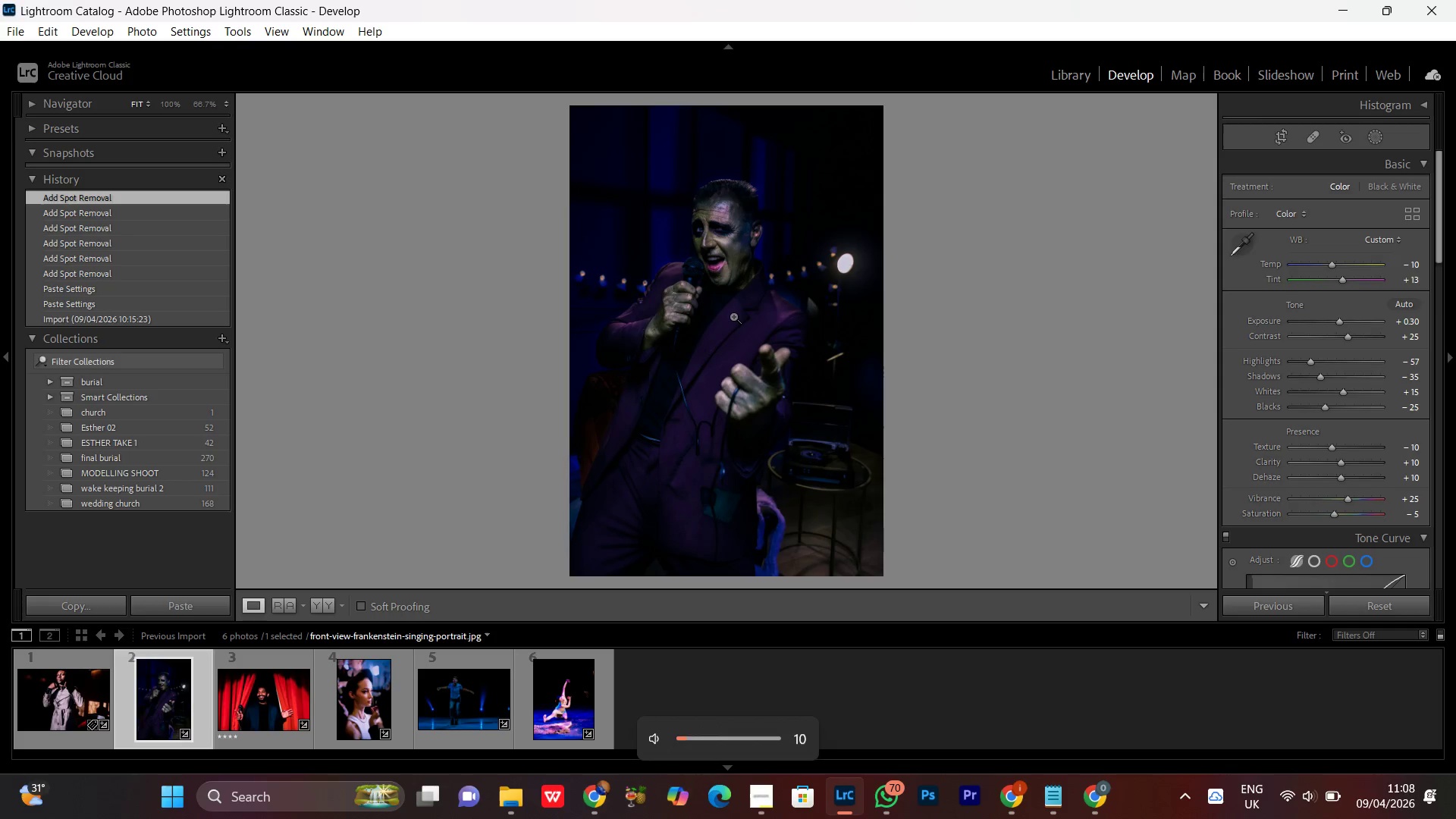 
key(VolumeDown)
 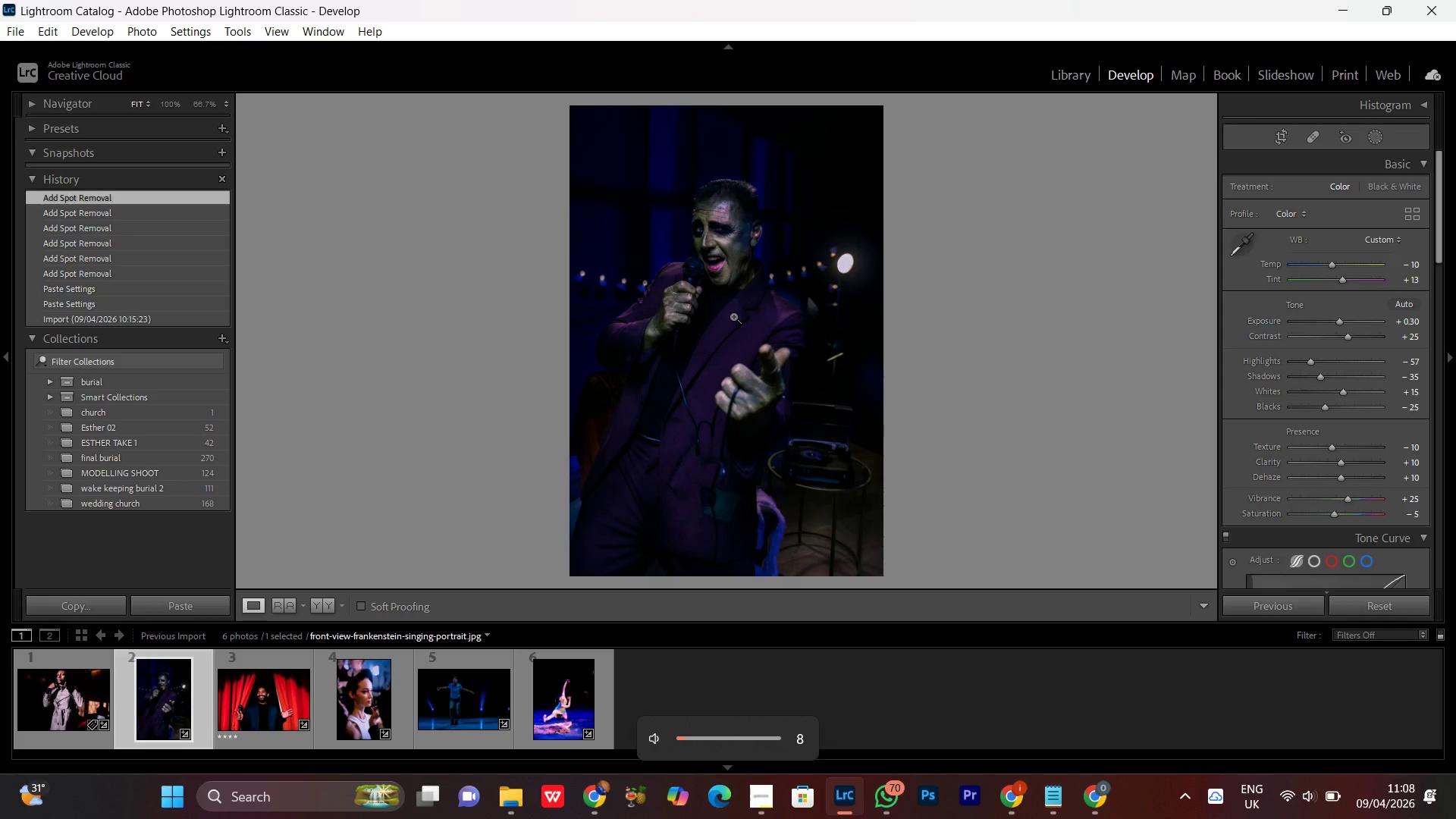 
key(VolumeUp)
 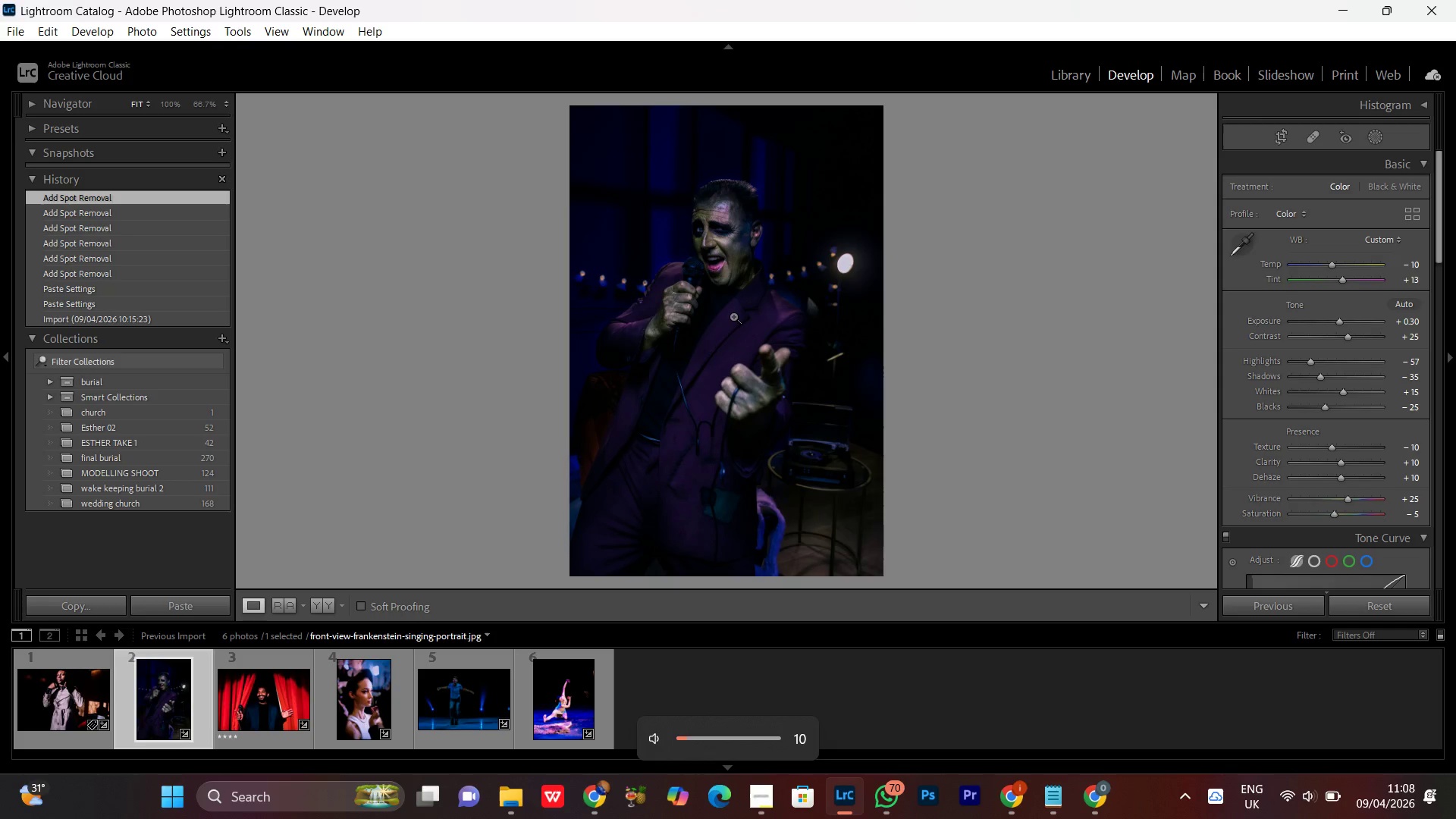 
key(VolumeUp)
 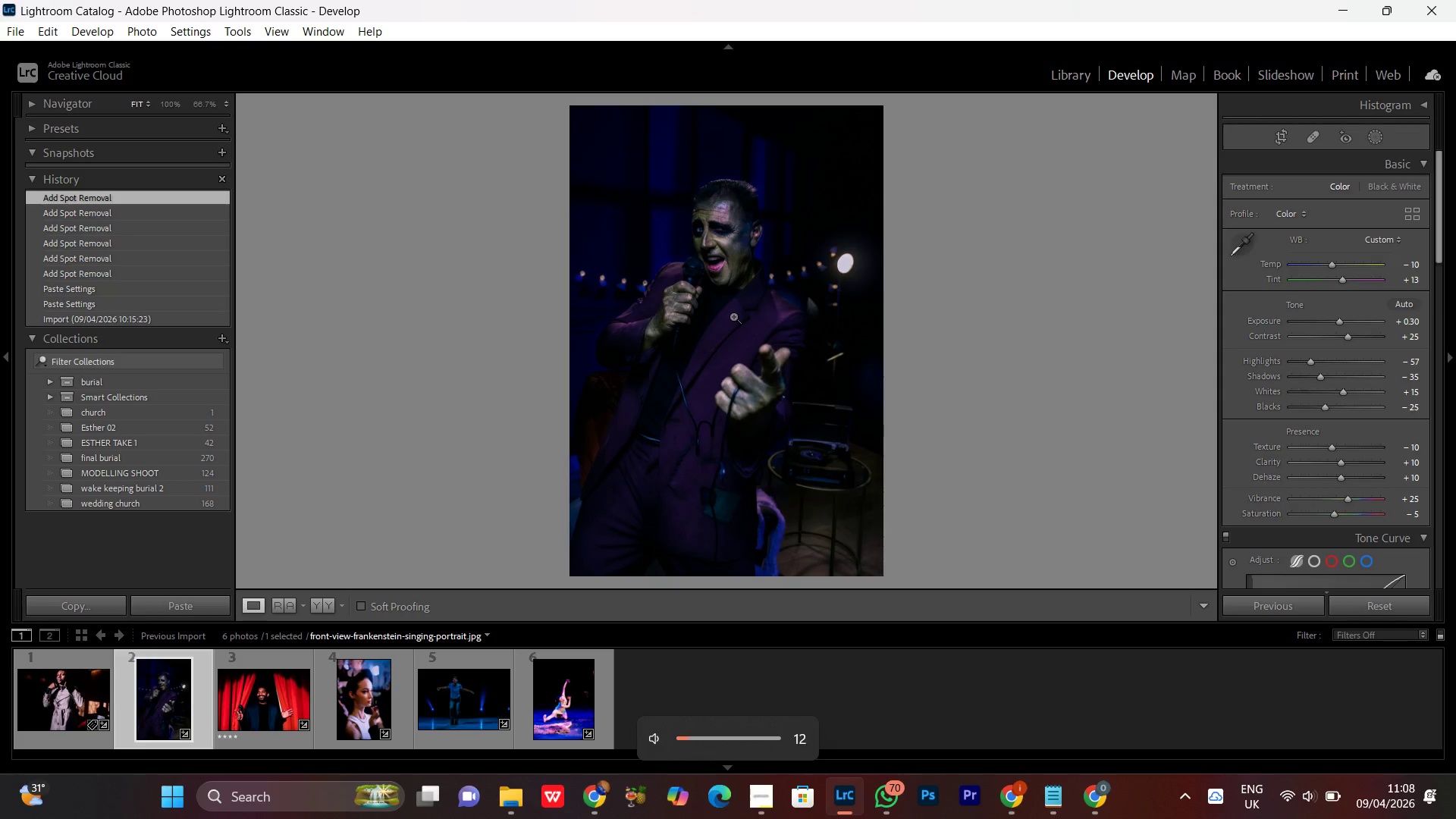 
key(VolumeUp)
 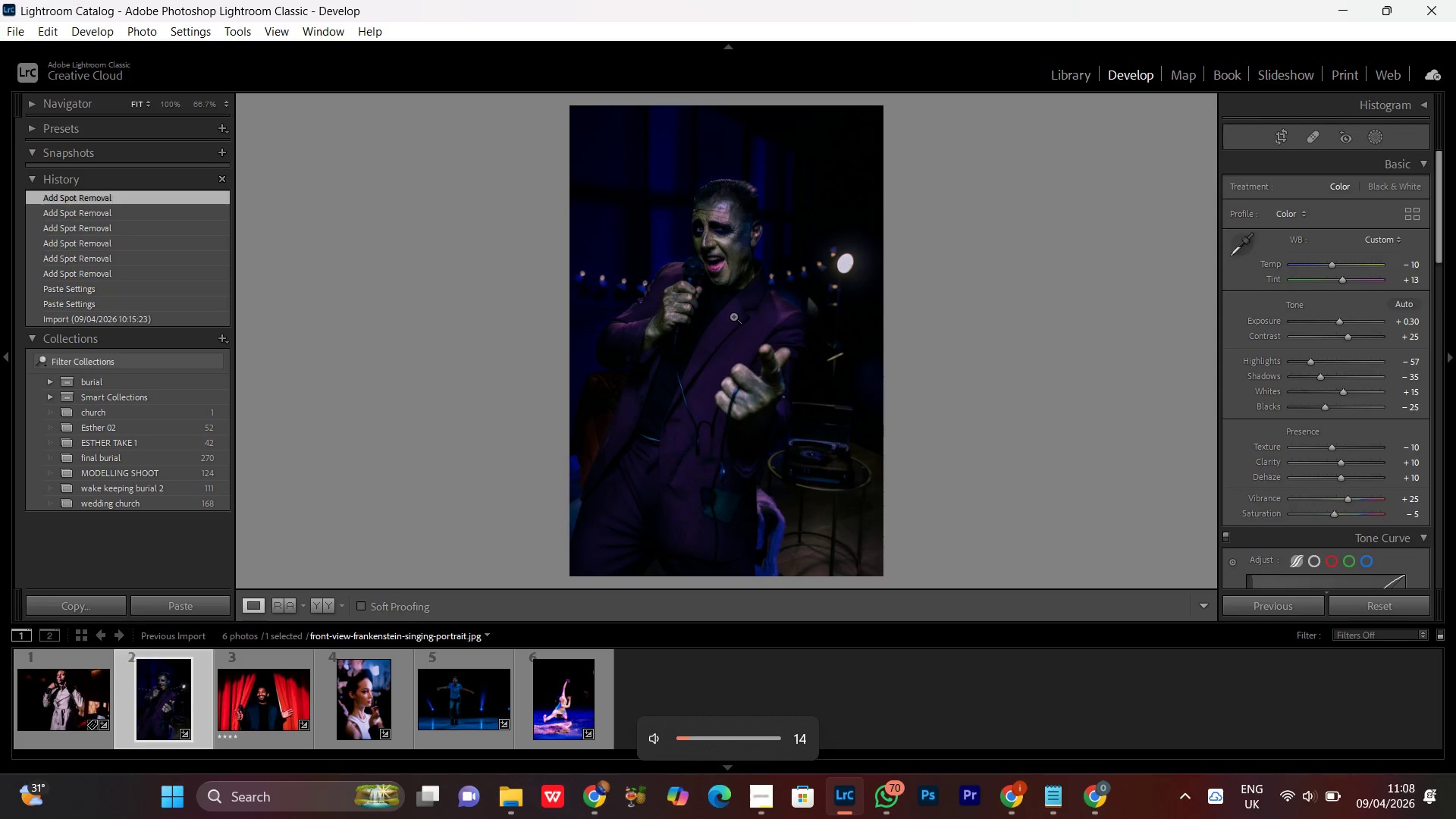 
key(VolumeUp)
 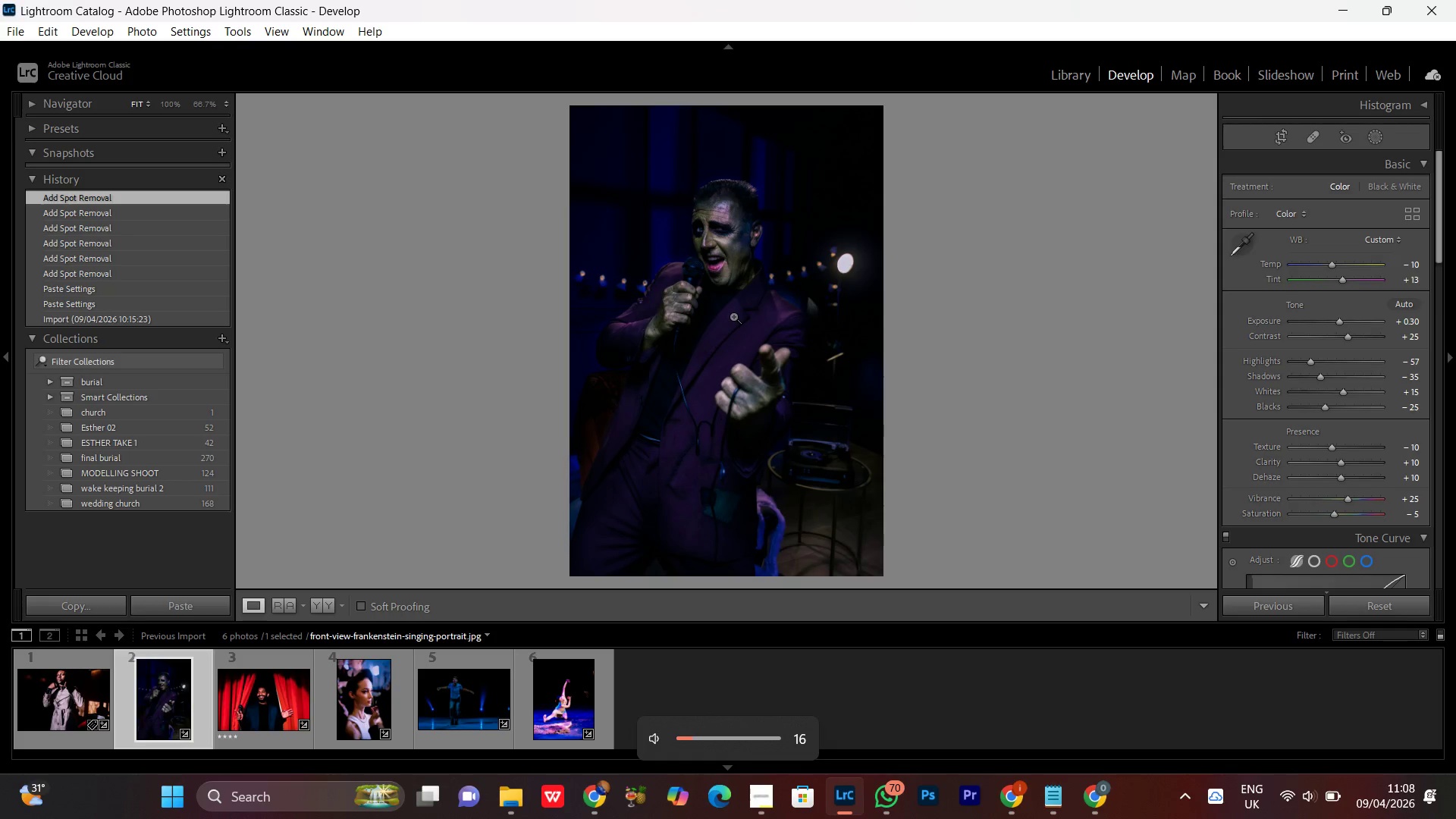 
key(VolumeUp)
 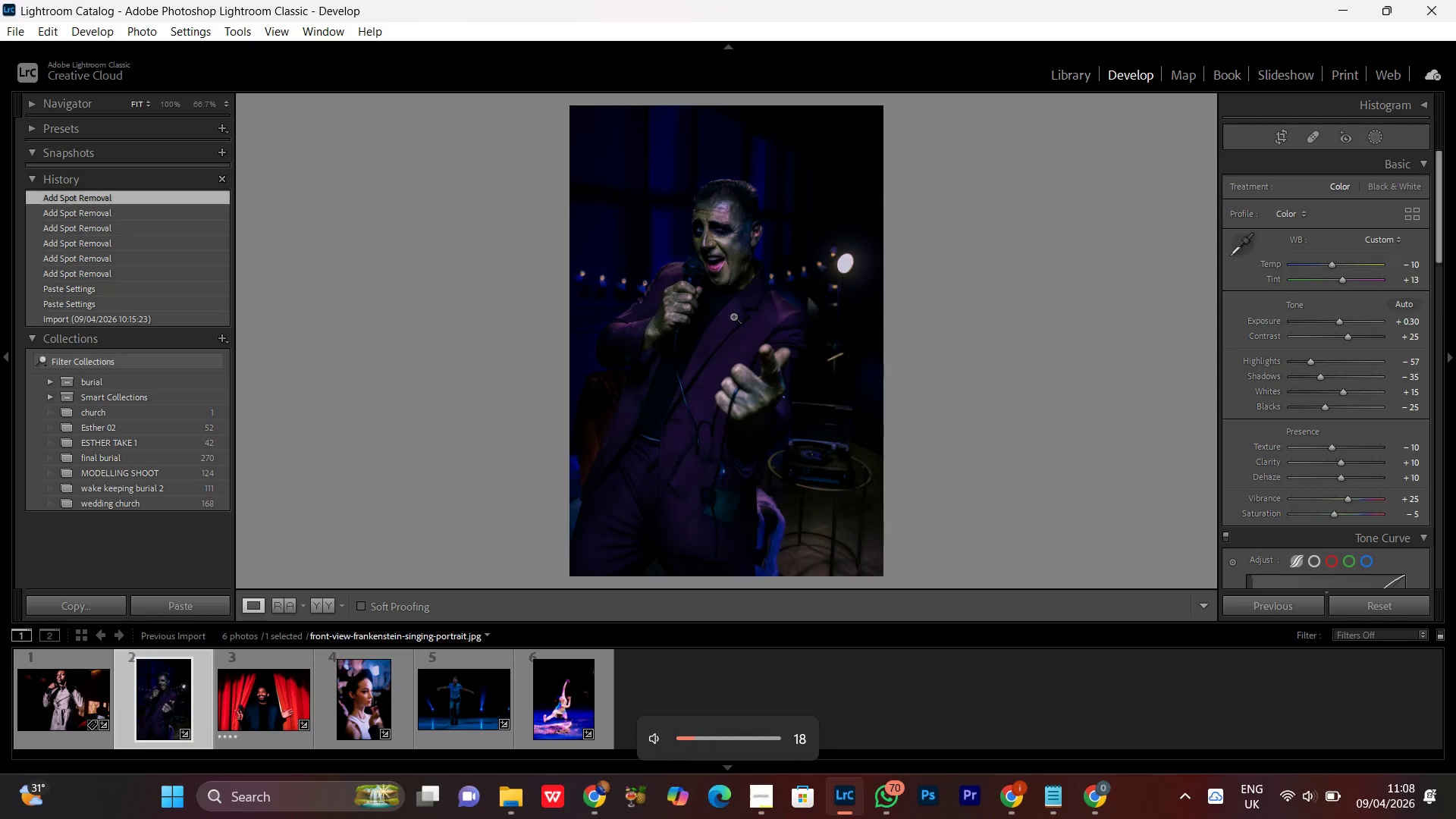 
key(VolumeUp)
 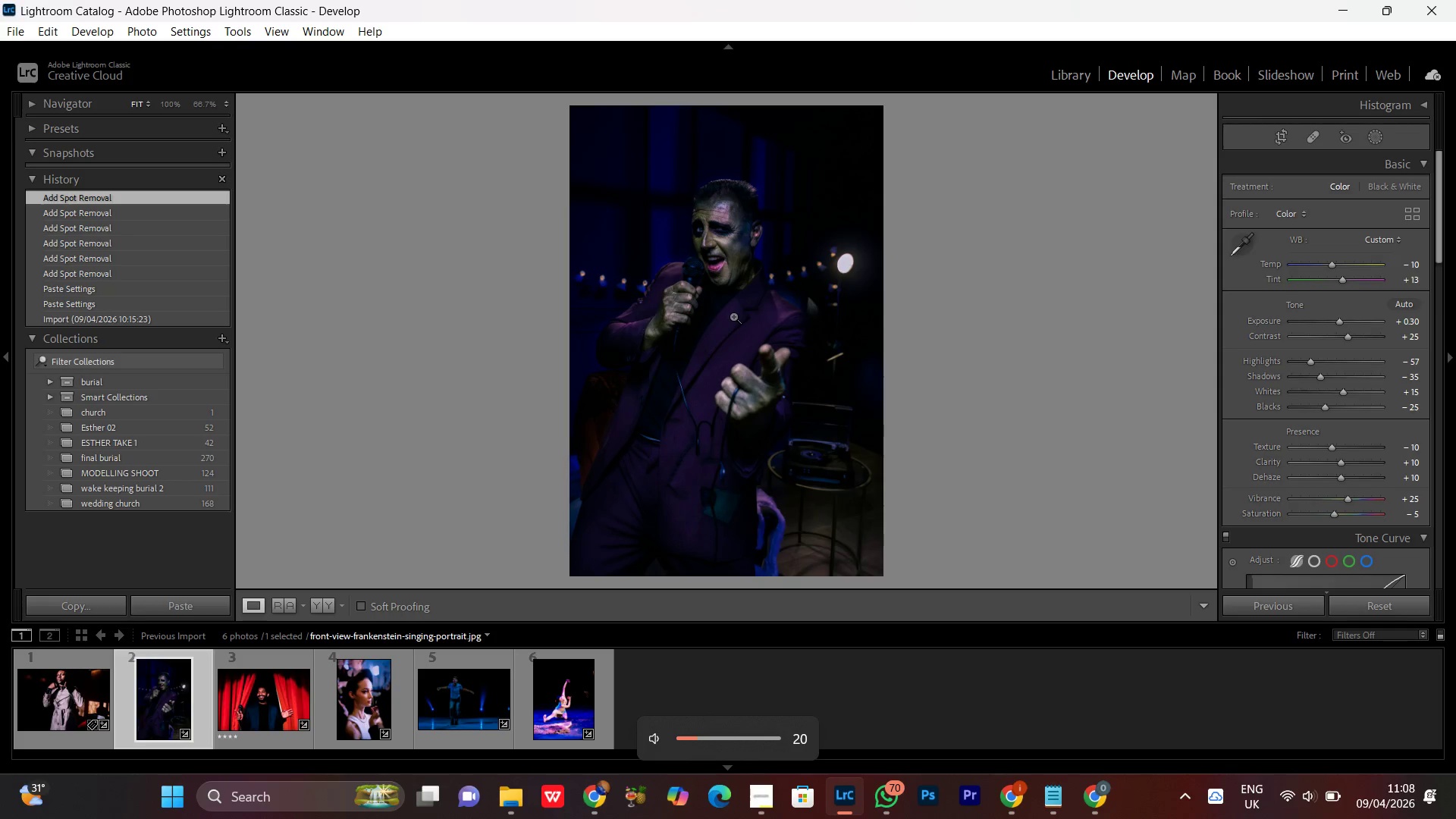 
key(VolumeUp)
 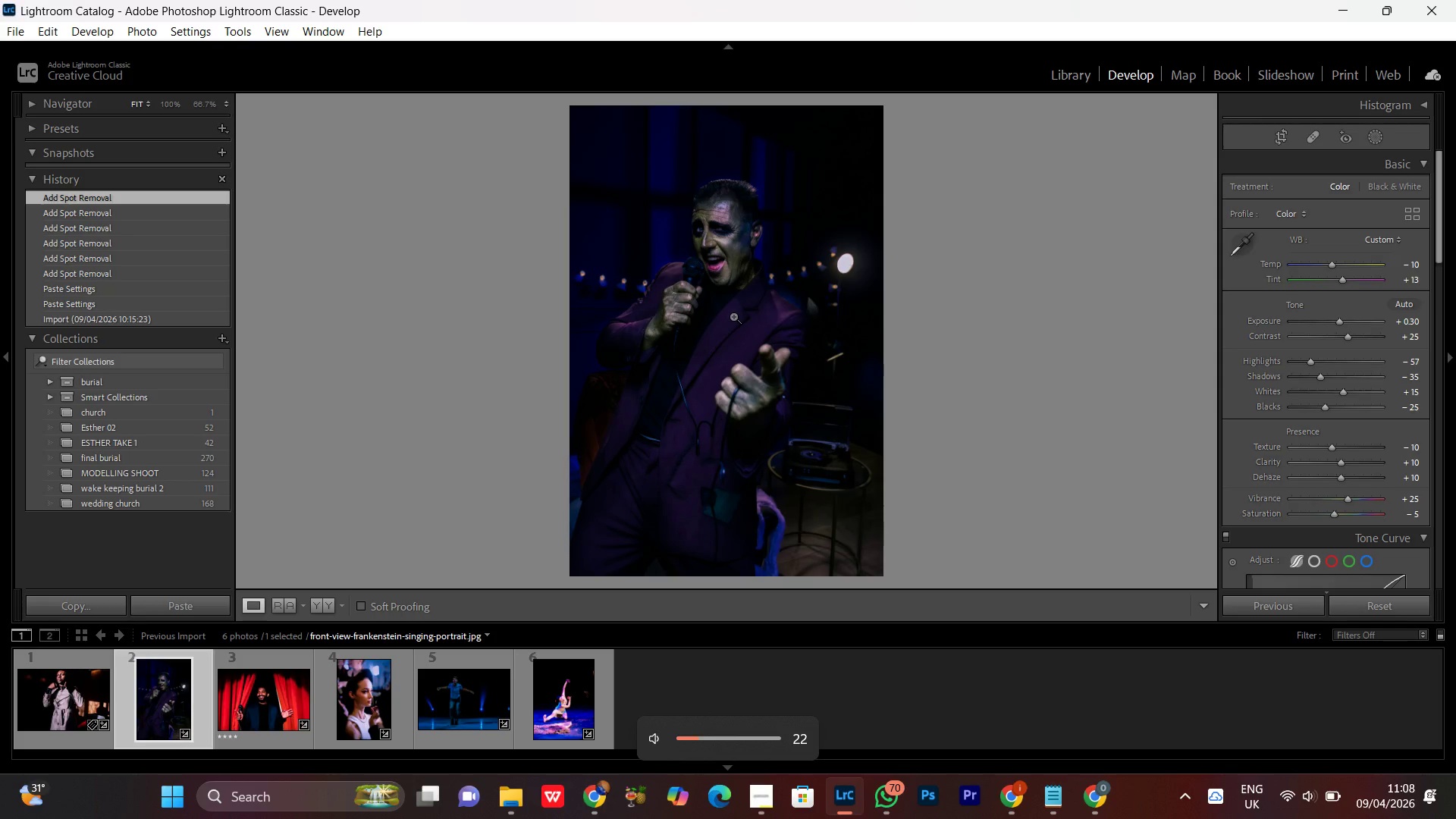 
key(VolumeUp)
 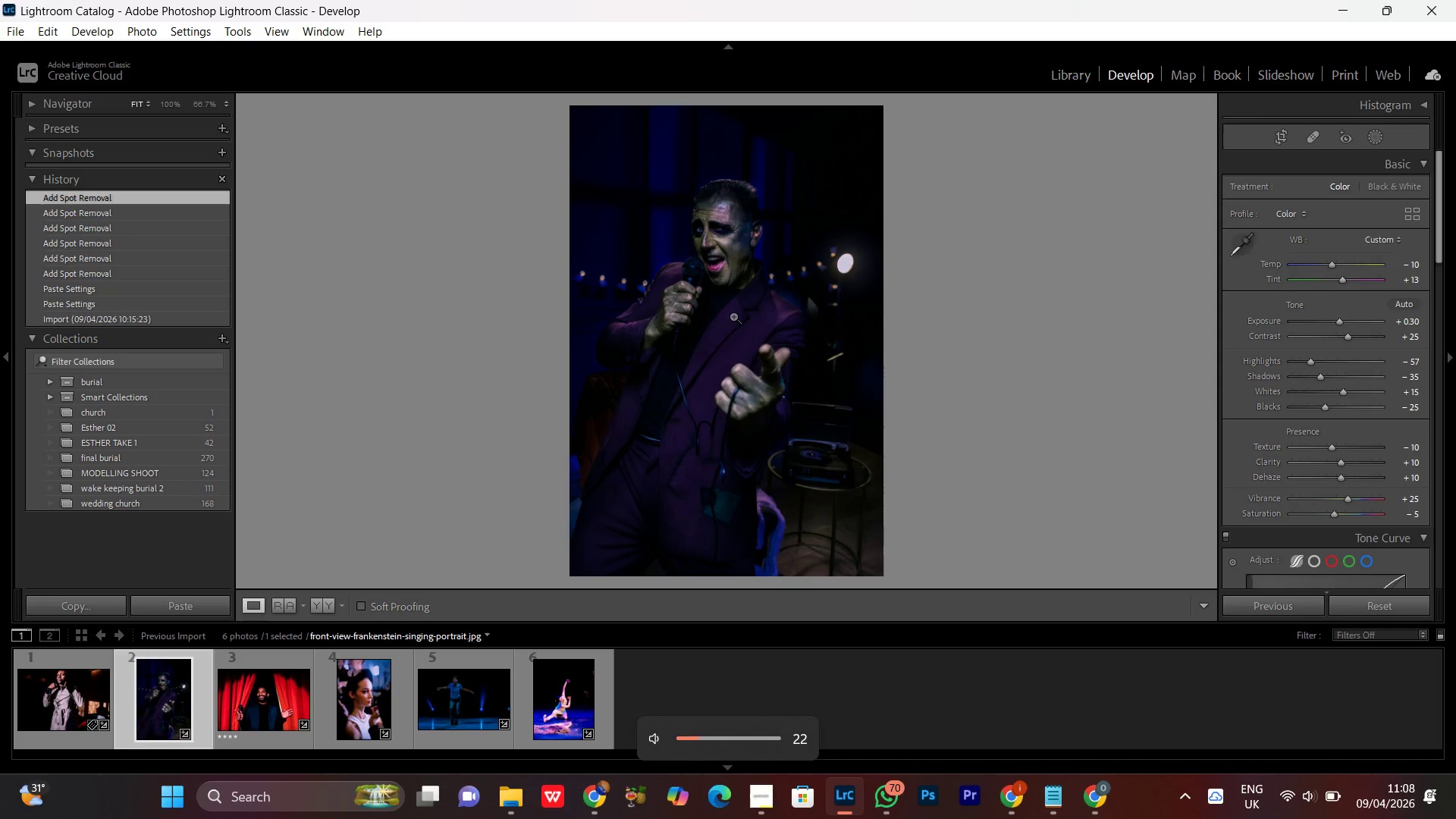 
key(VolumeDown)
 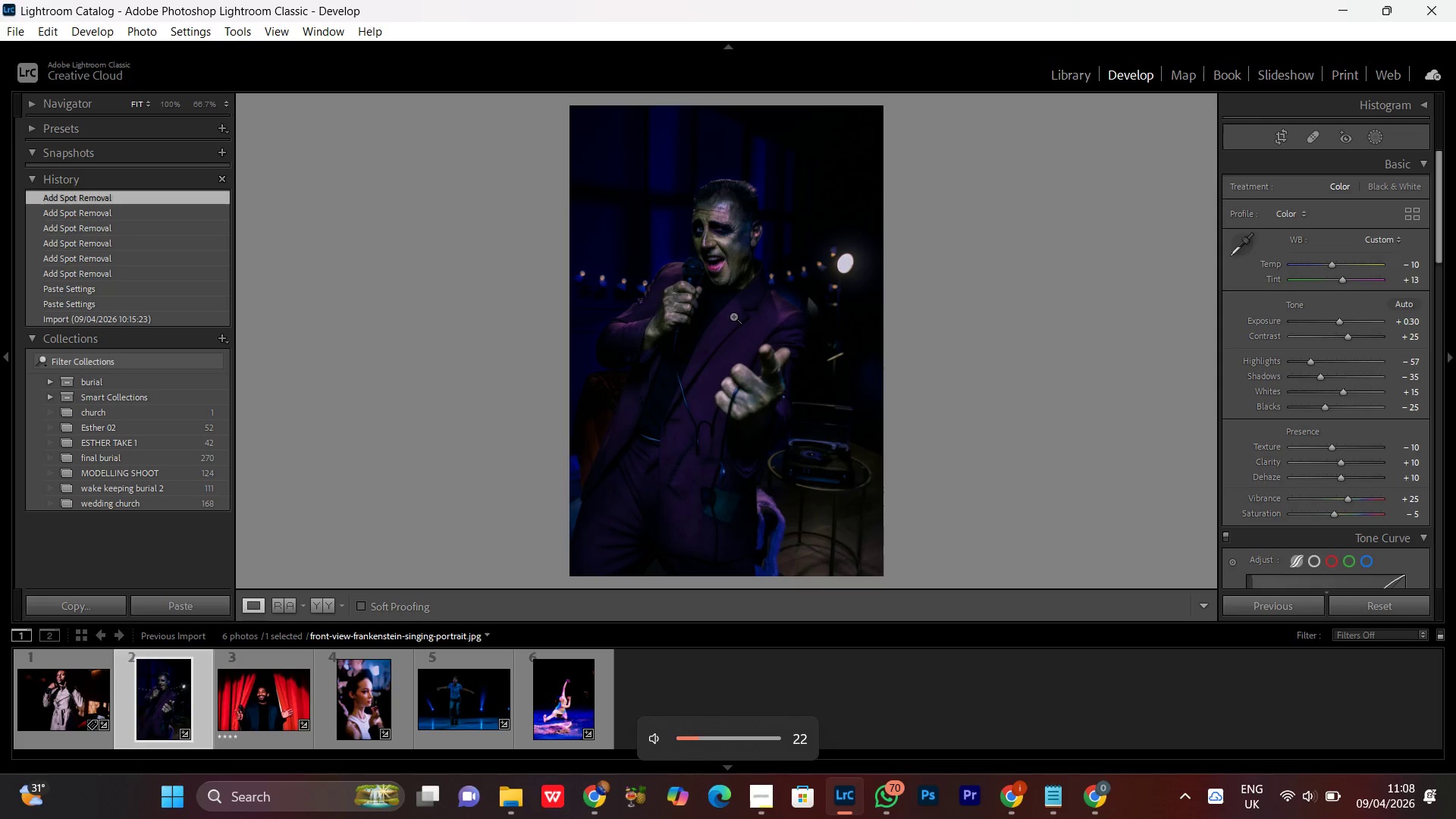 
key(VolumeDown)
 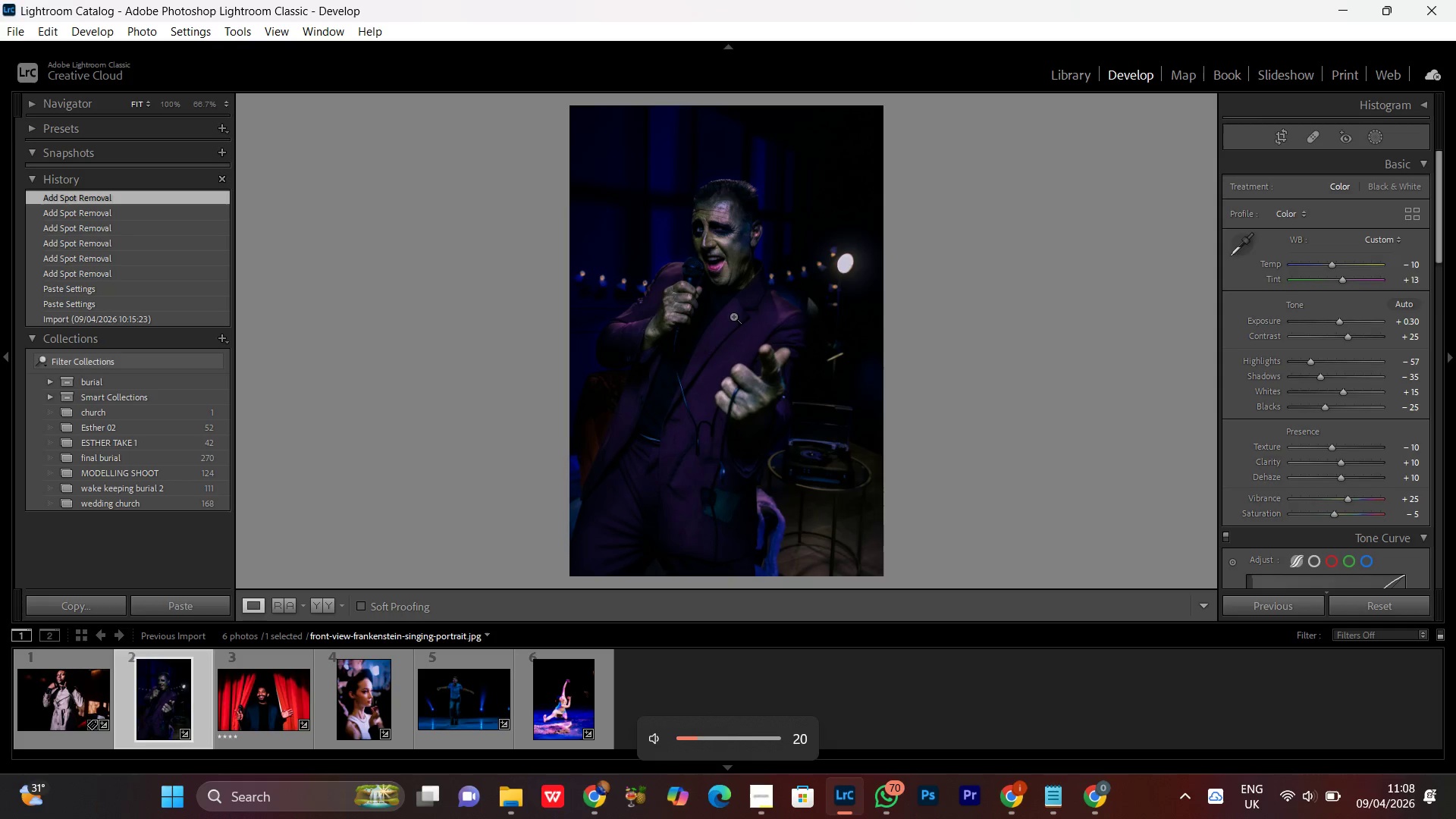 
key(VolumeDown)
 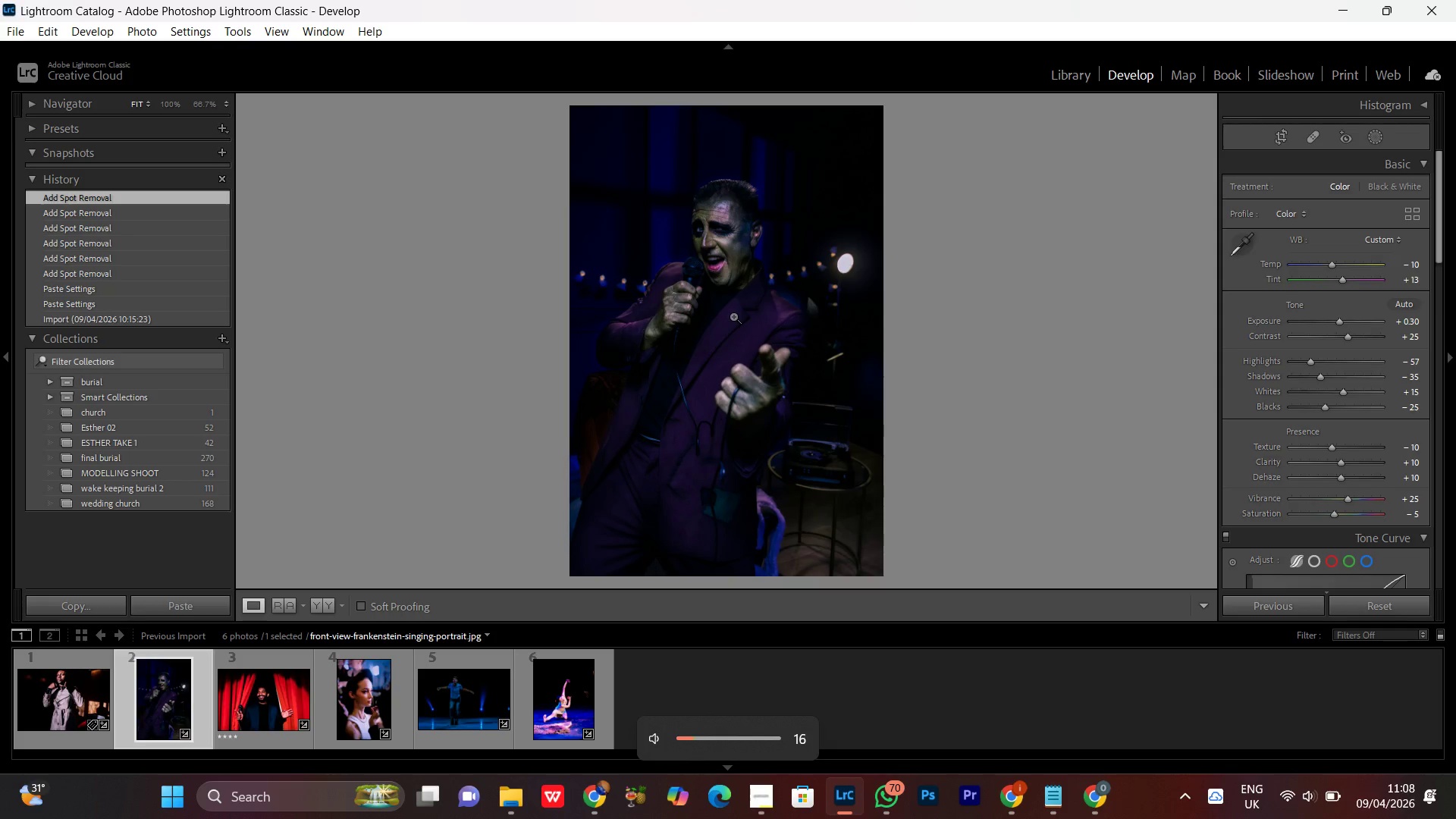 
key(VolumeDown)
 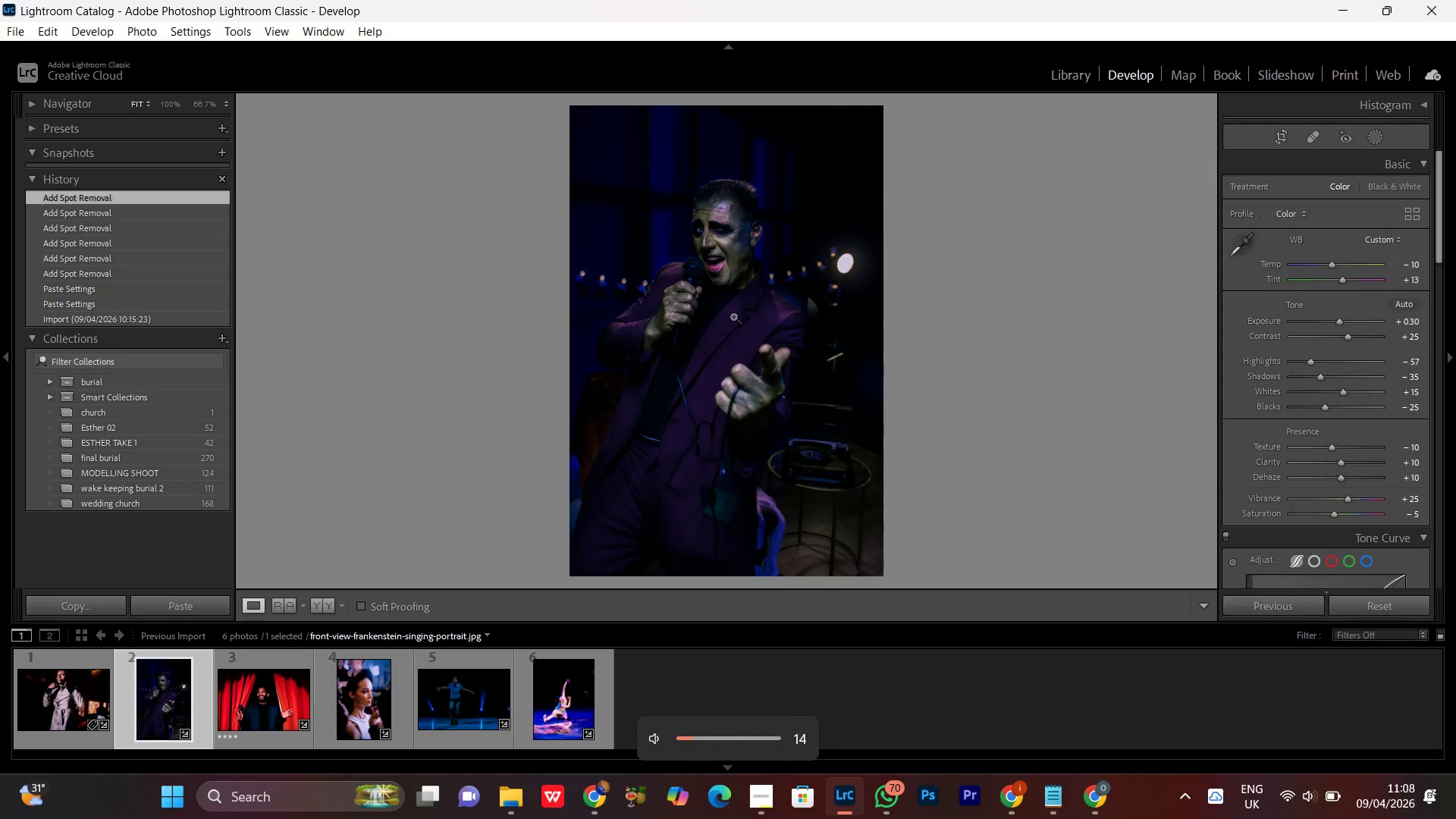 
key(VolumeDown)
 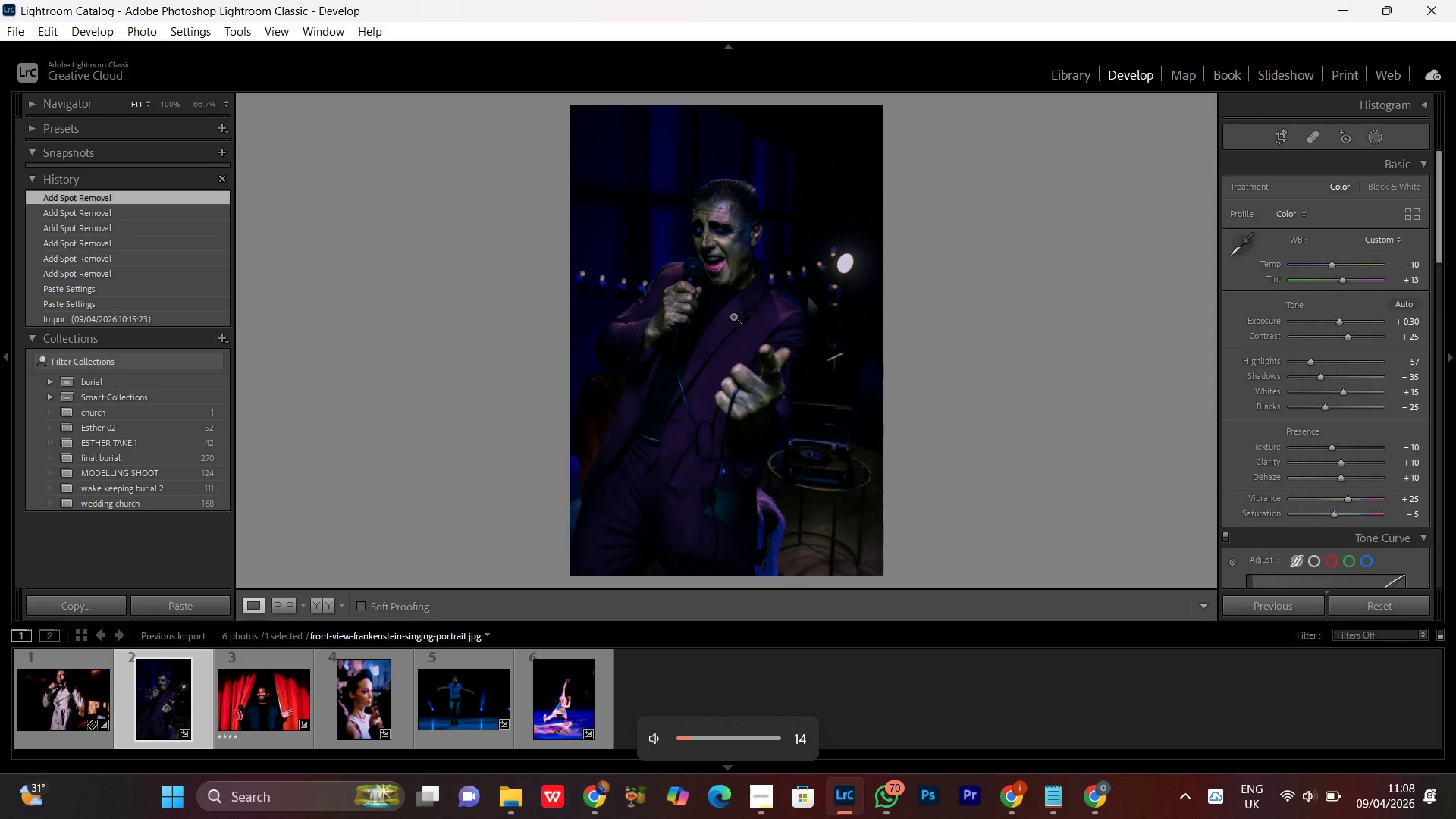 
key(VolumeUp)
 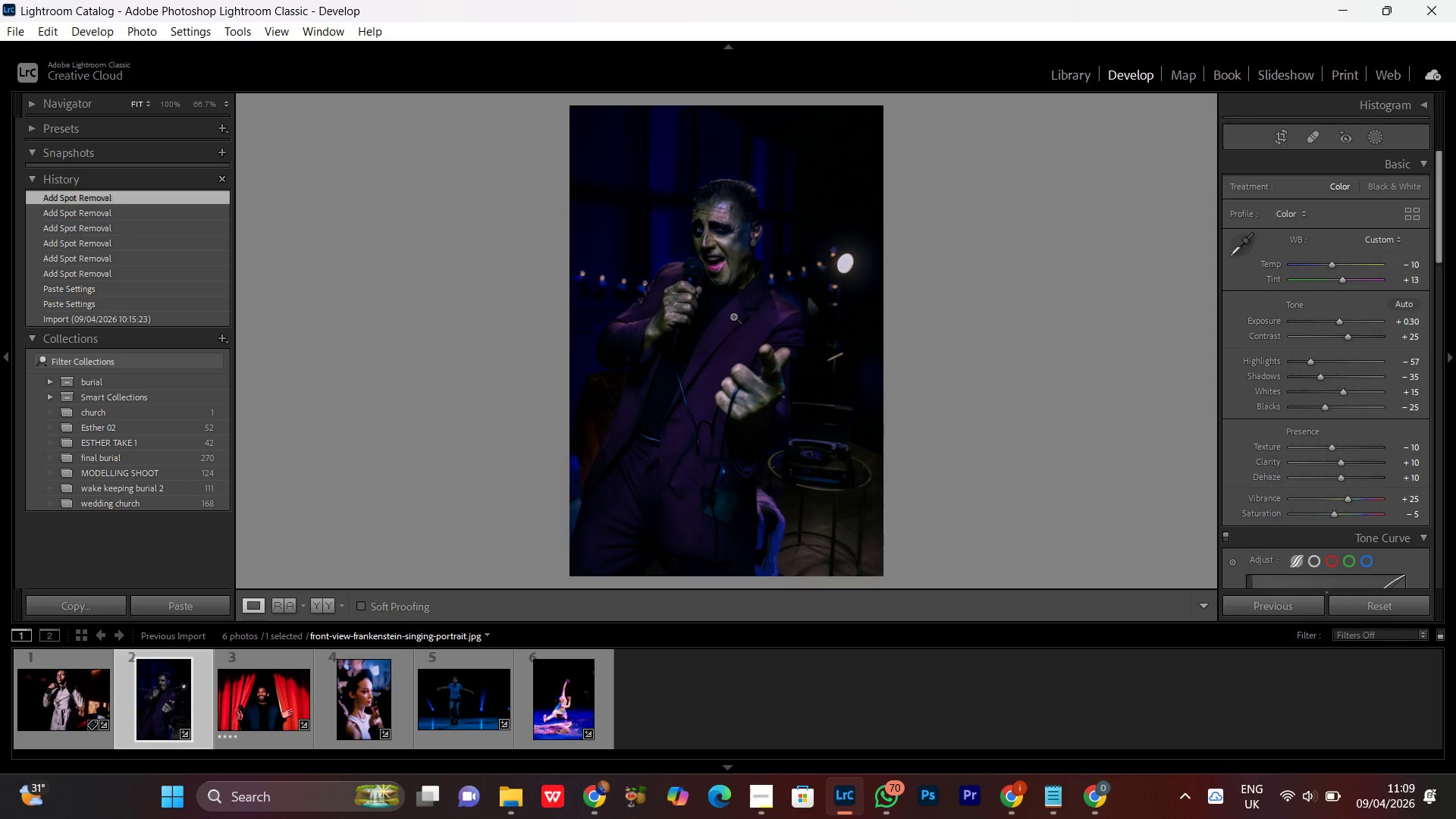 
wait(5.78)
 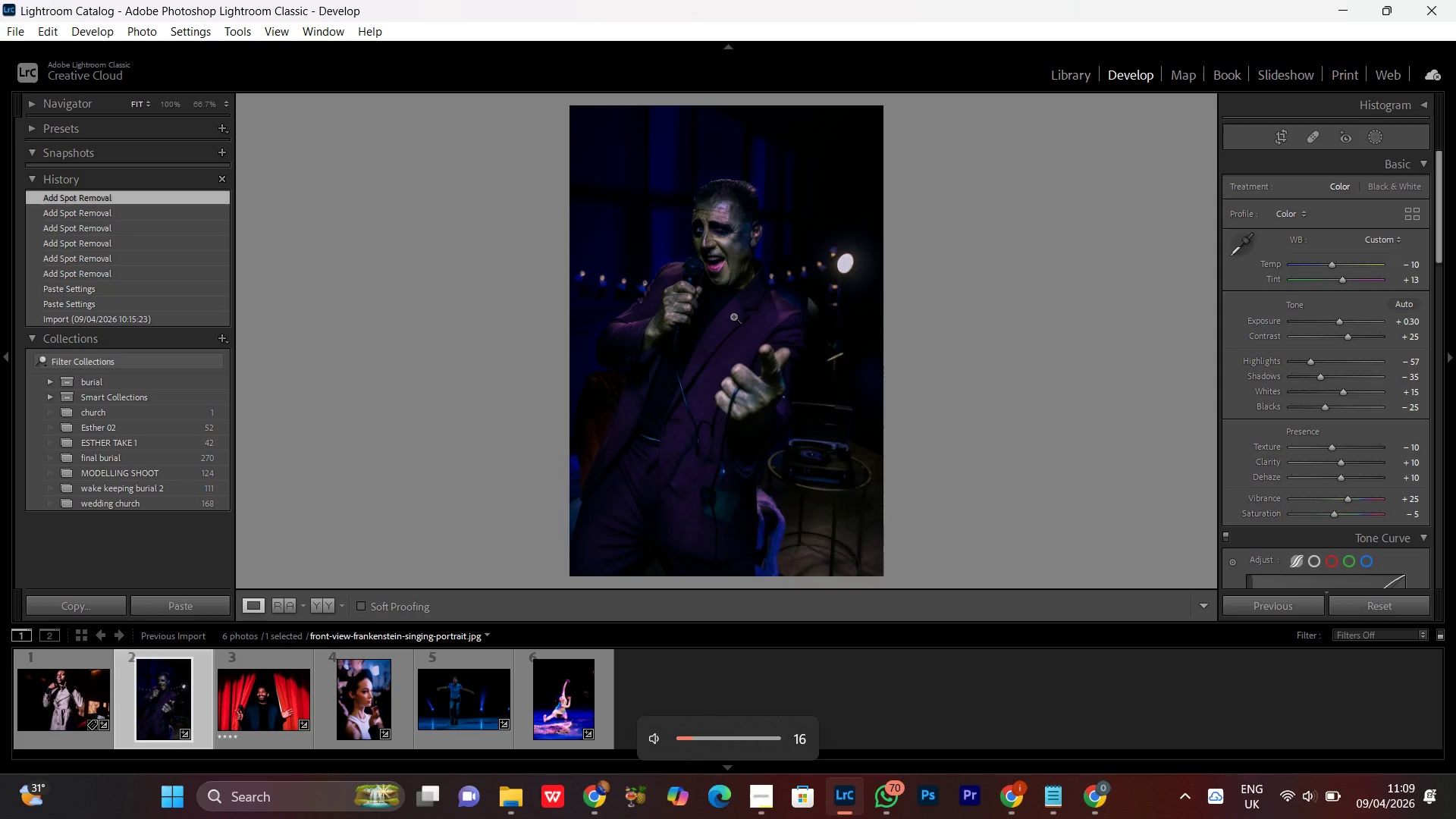 
left_click([742, 270])
 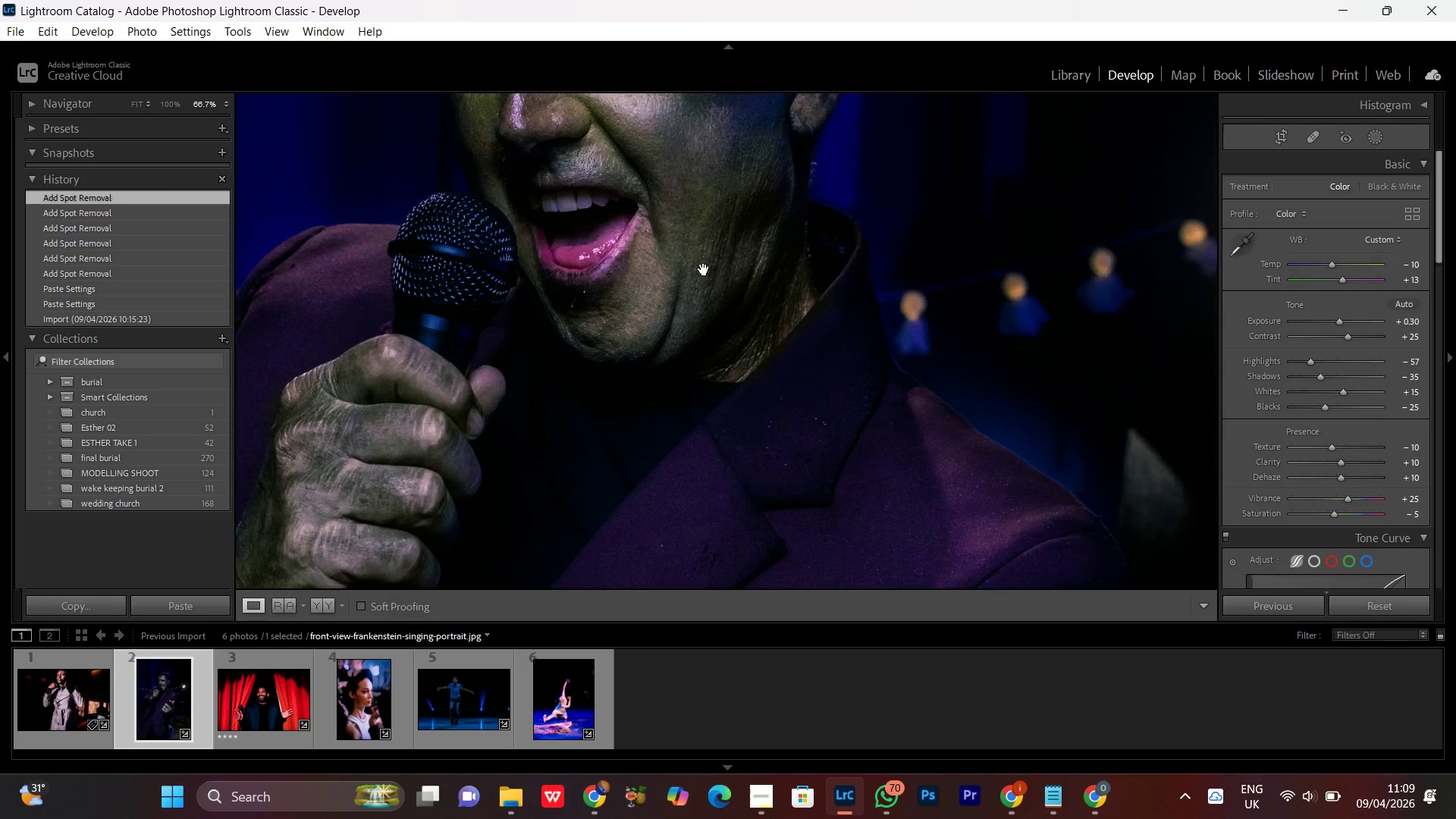 
left_click_drag(start_coordinate=[701, 231], to_coordinate=[739, 412])
 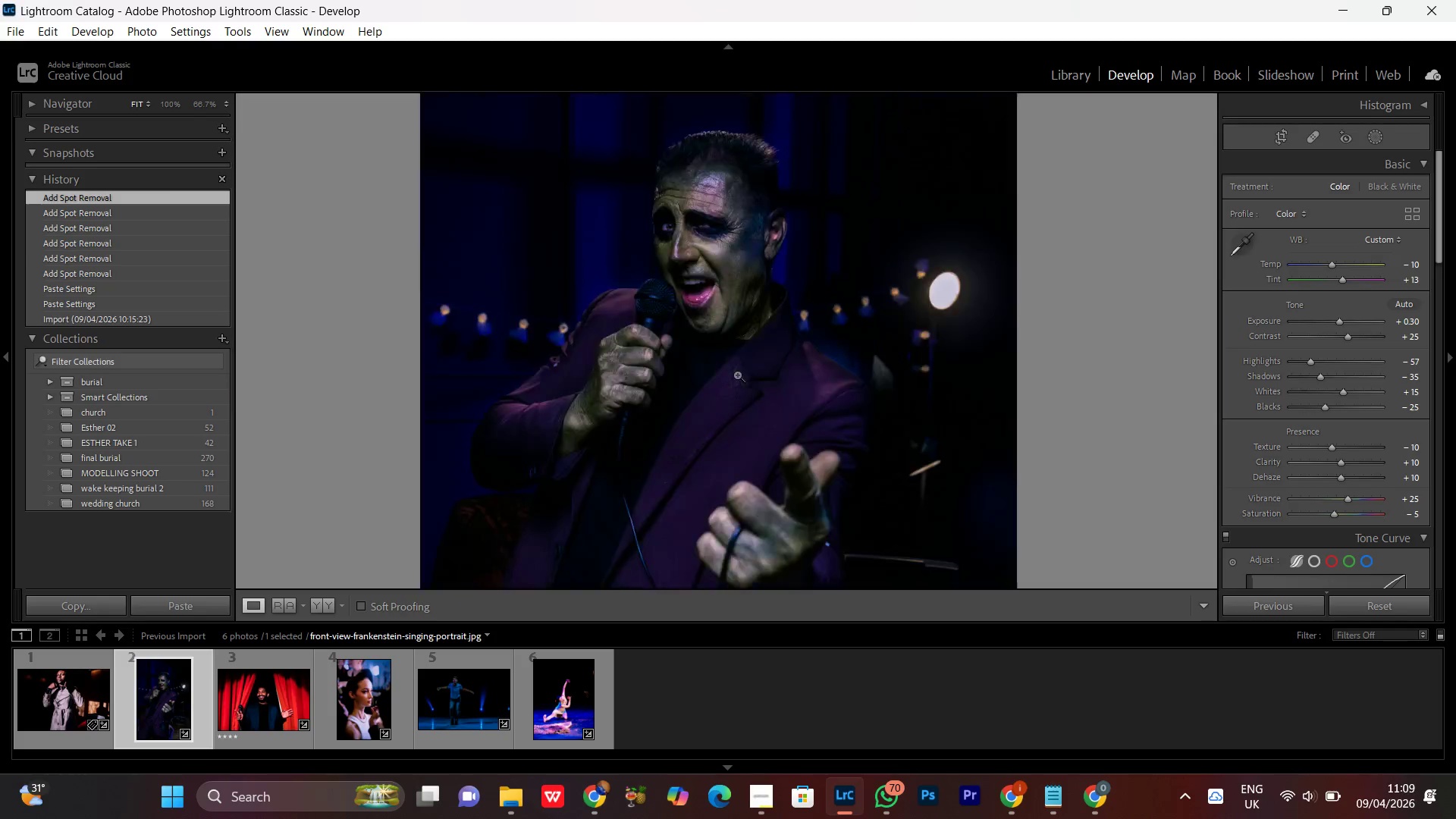 
double_click([737, 375])
 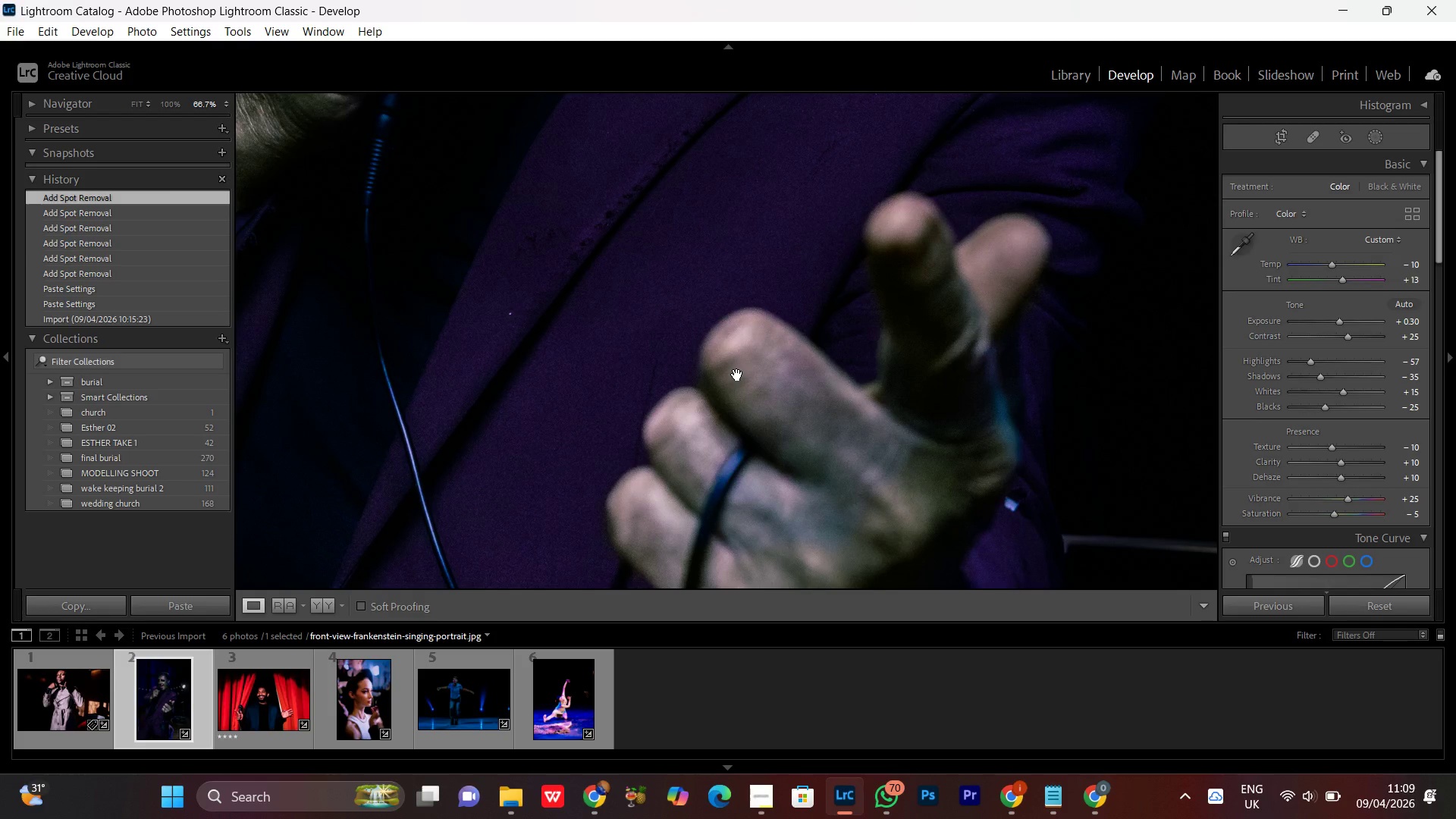 
left_click([724, 340])
 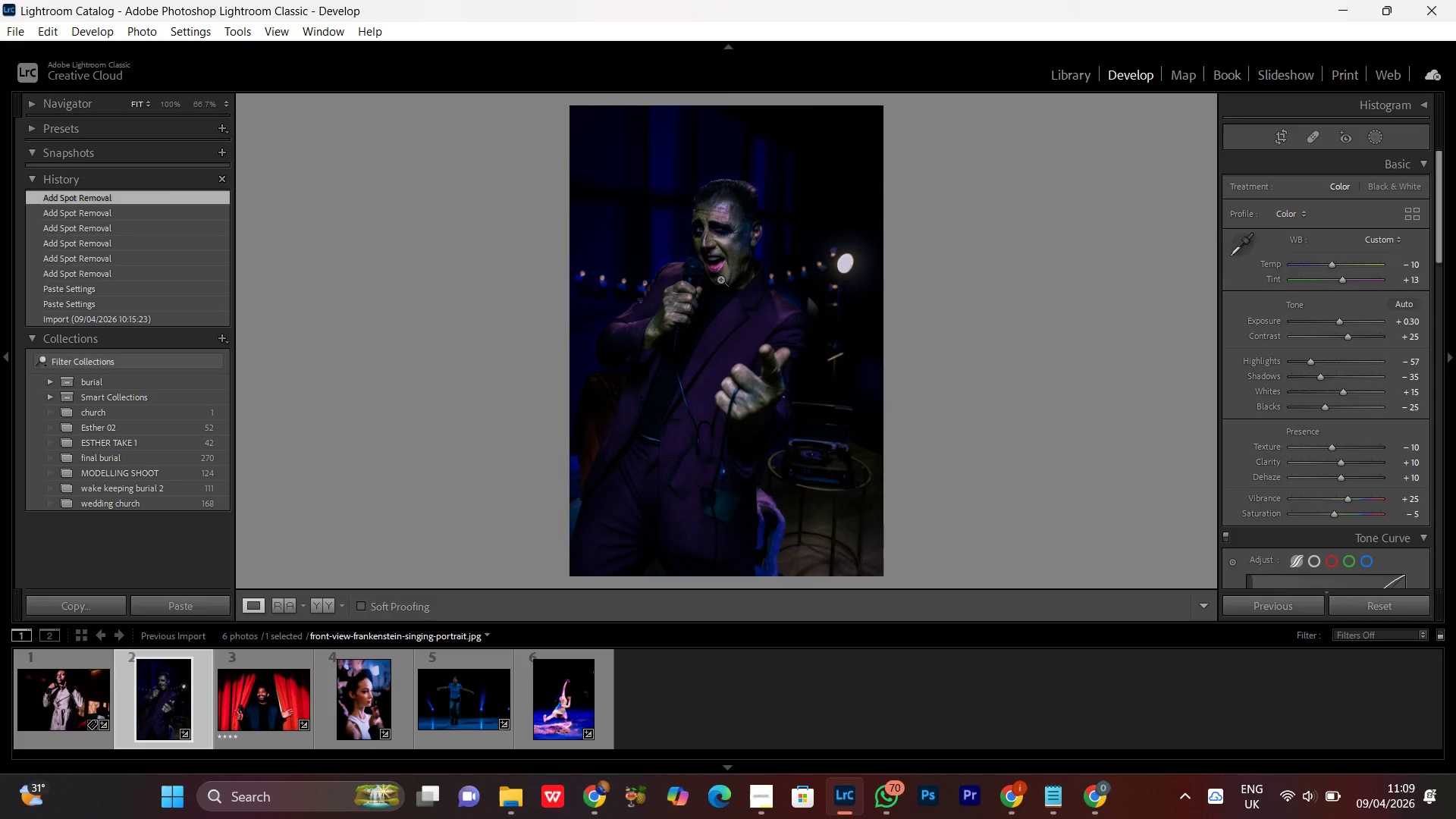 
wait(5.83)
 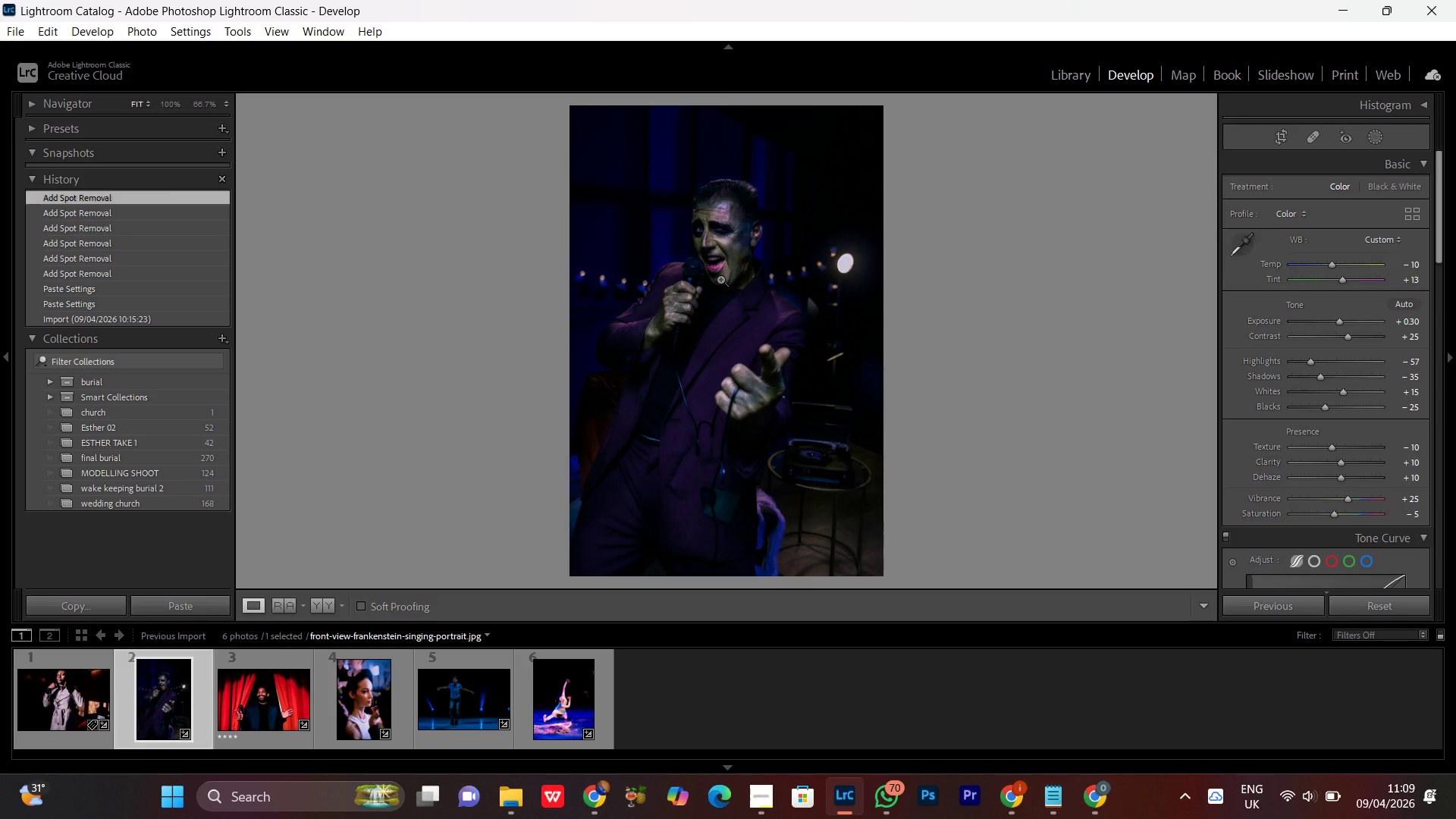 
left_click([729, 251])
 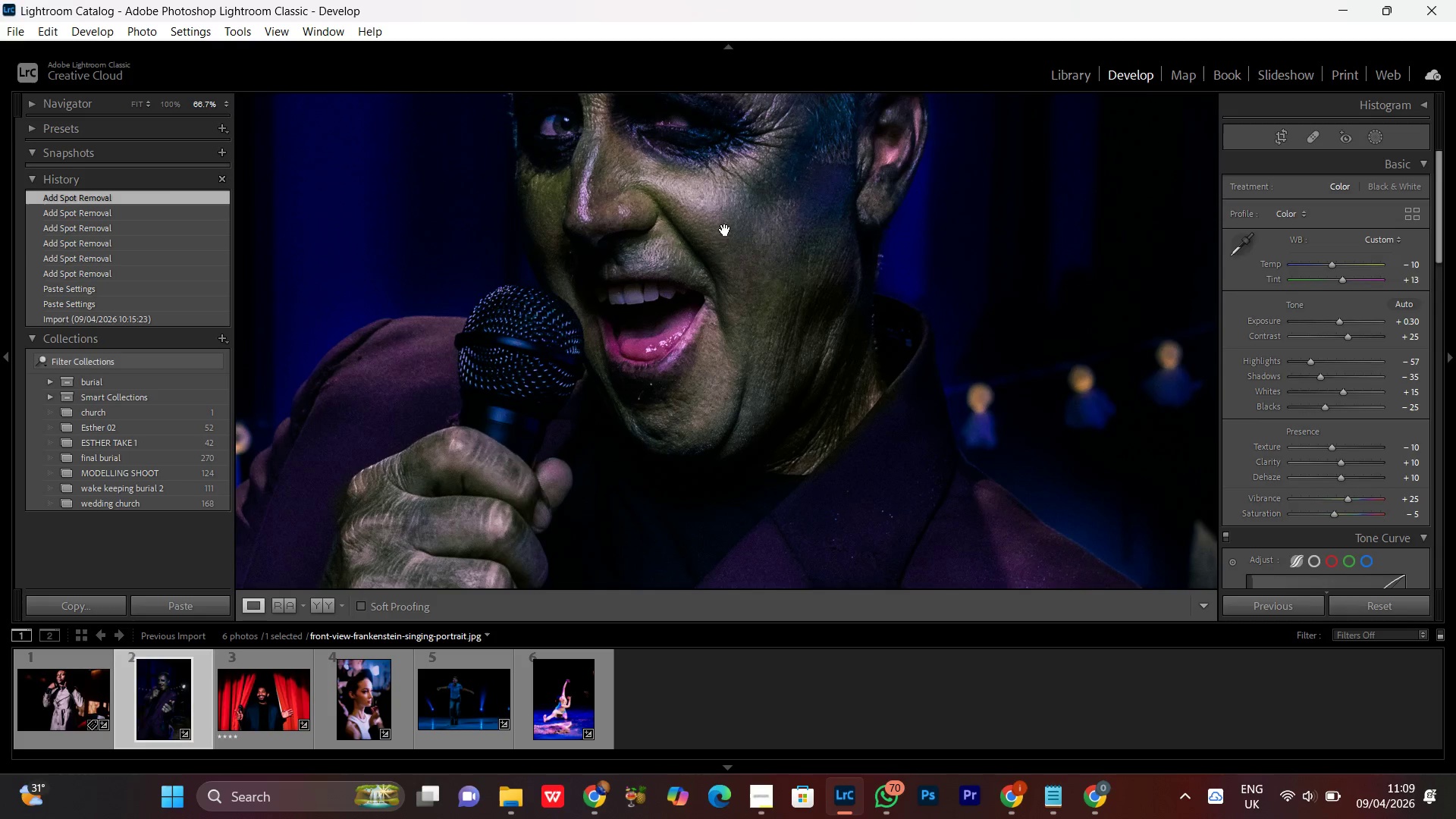 
left_click_drag(start_coordinate=[728, 222], to_coordinate=[705, 359])
 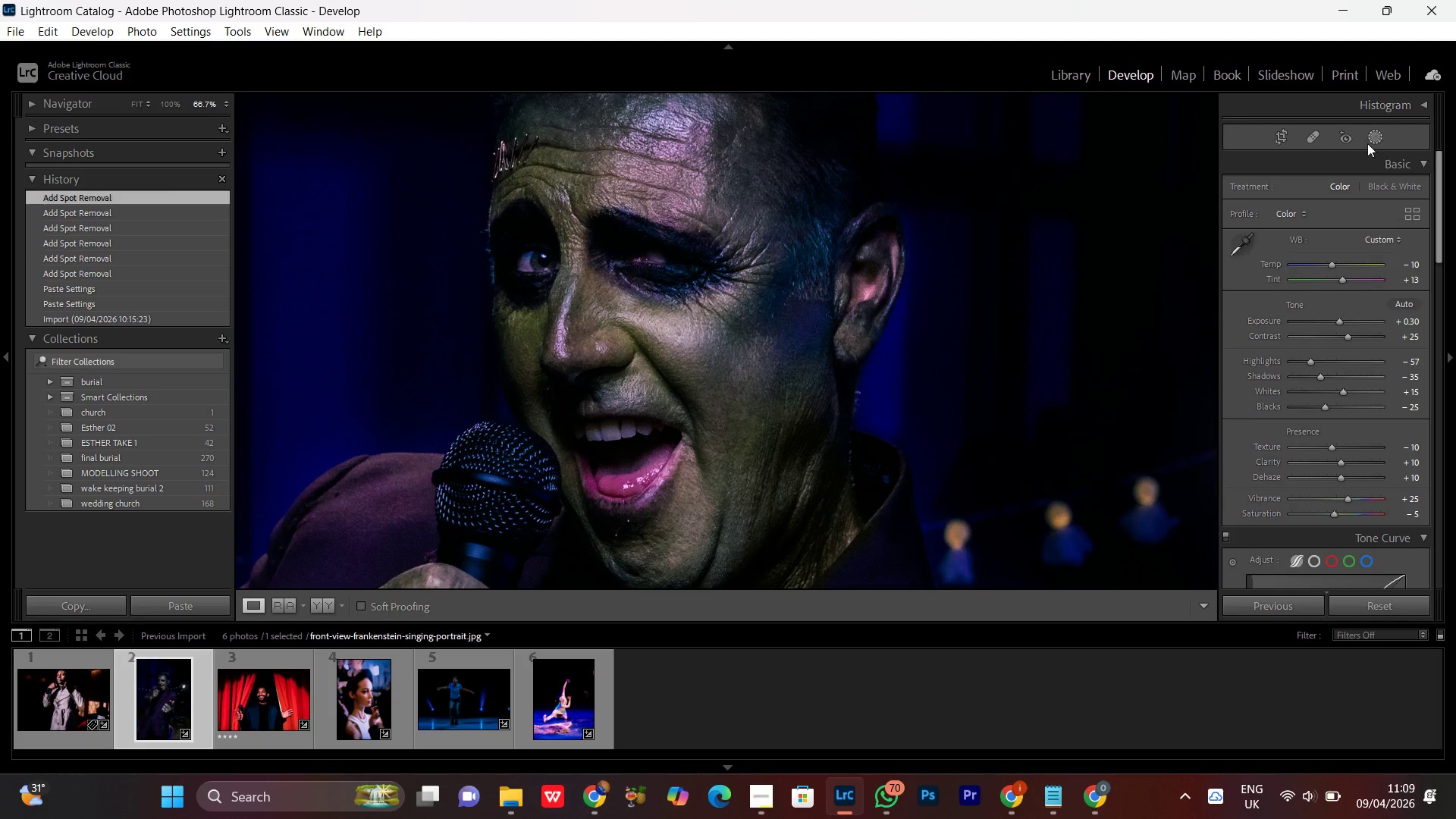 
left_click([1379, 136])
 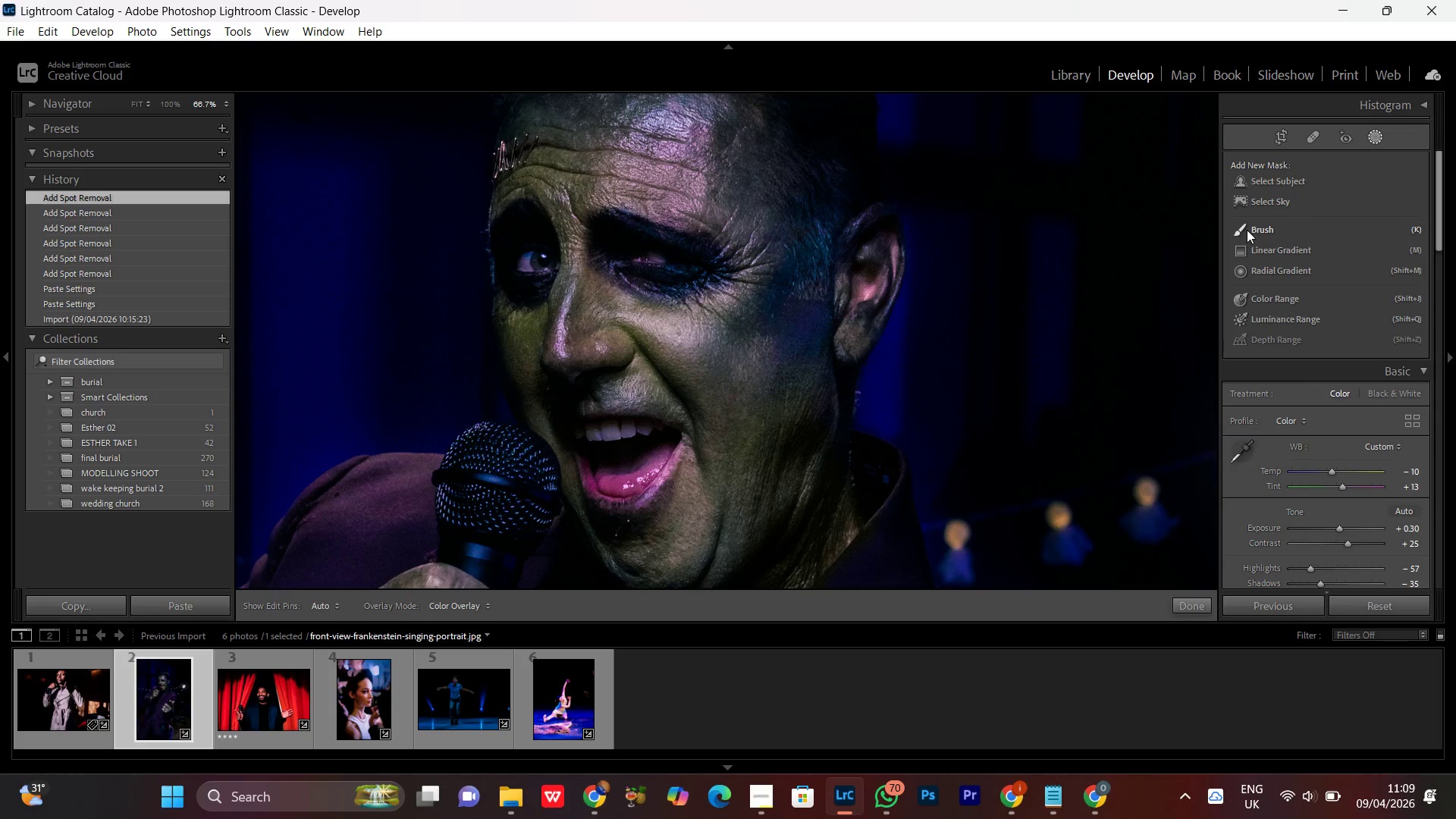 
left_click([1247, 229])
 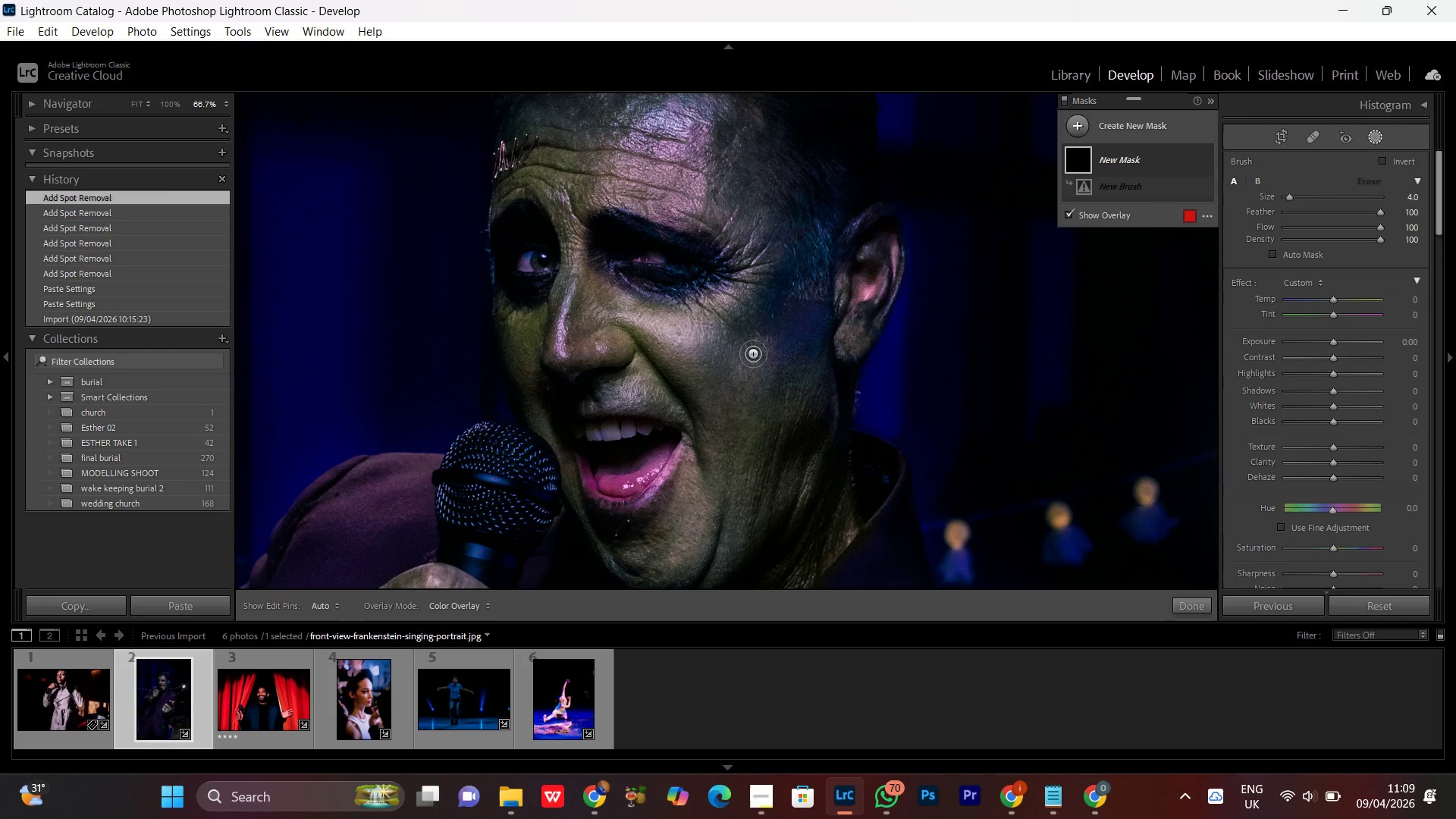 
key(VolumeDown)
 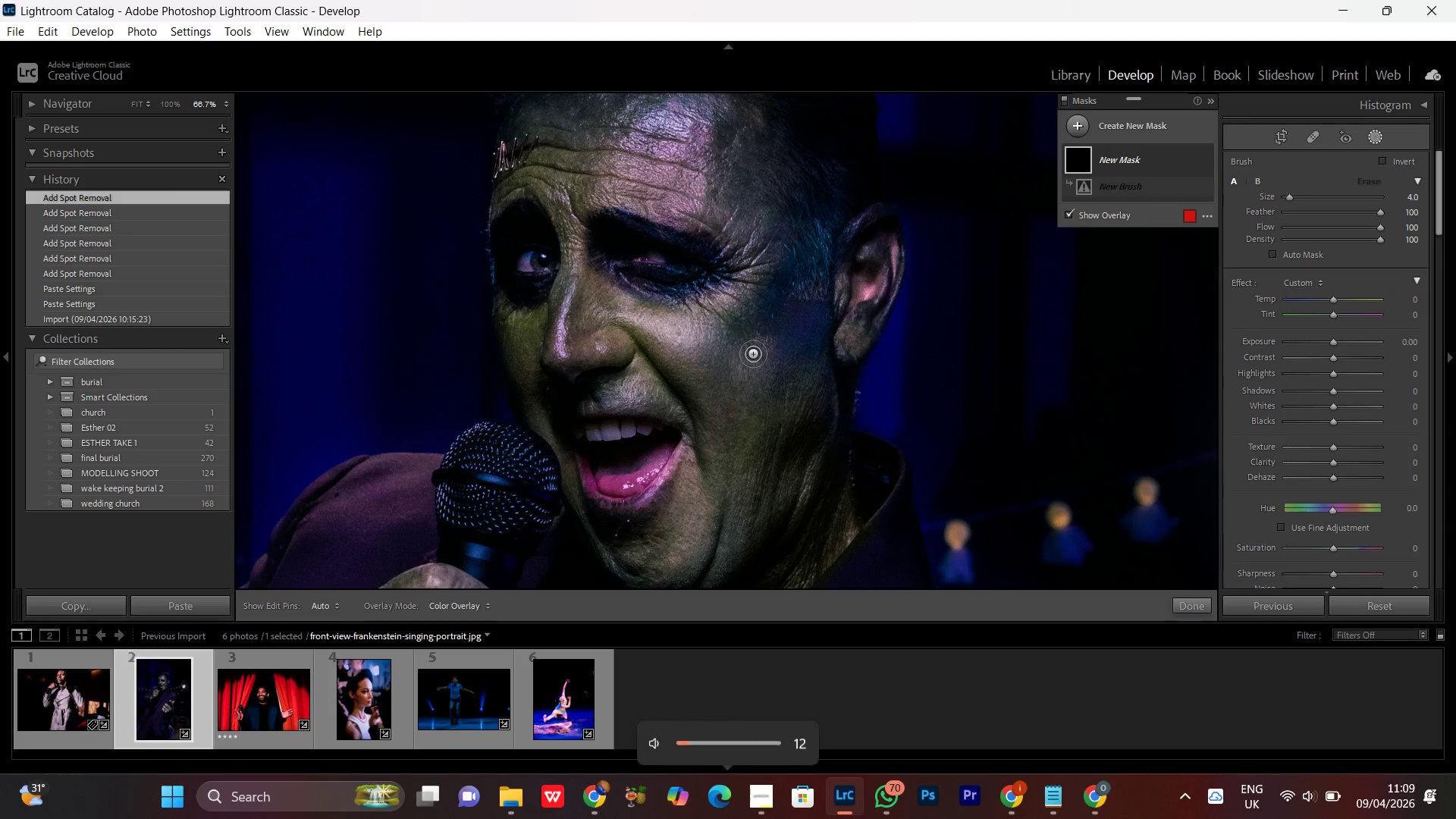 
key(VolumeDown)
 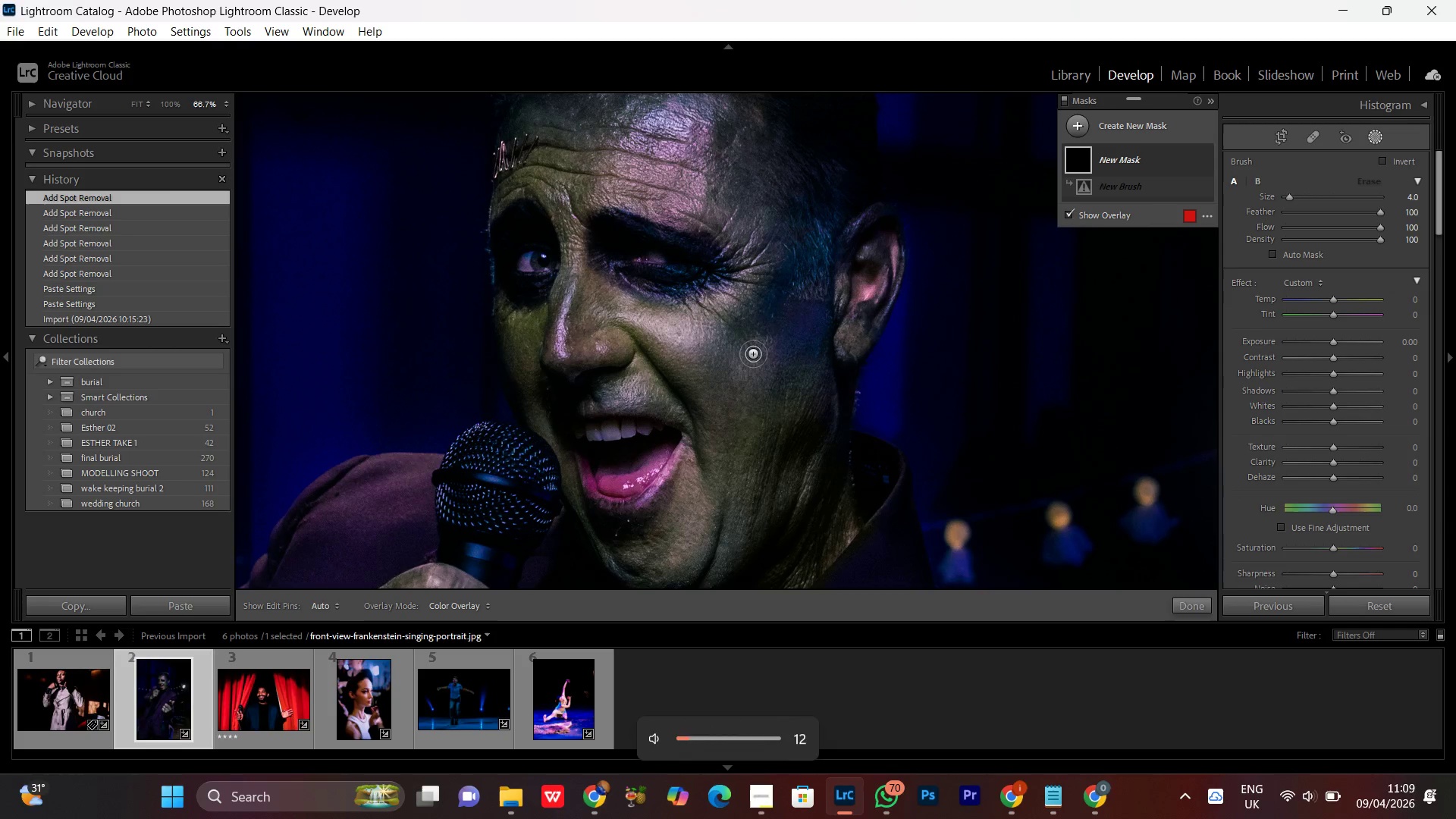 
key(VolumeDown)
 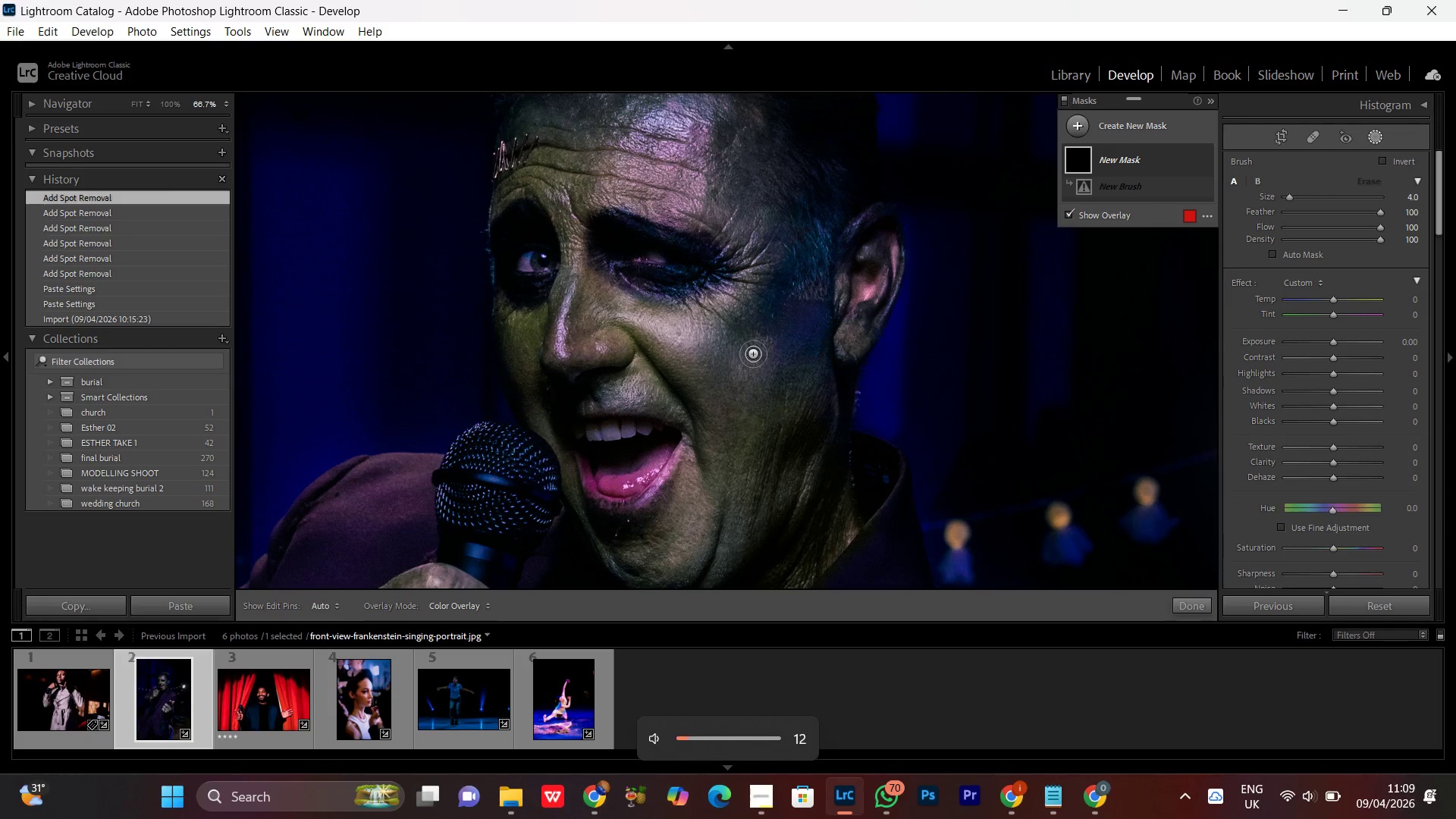 
key(VolumeUp)
 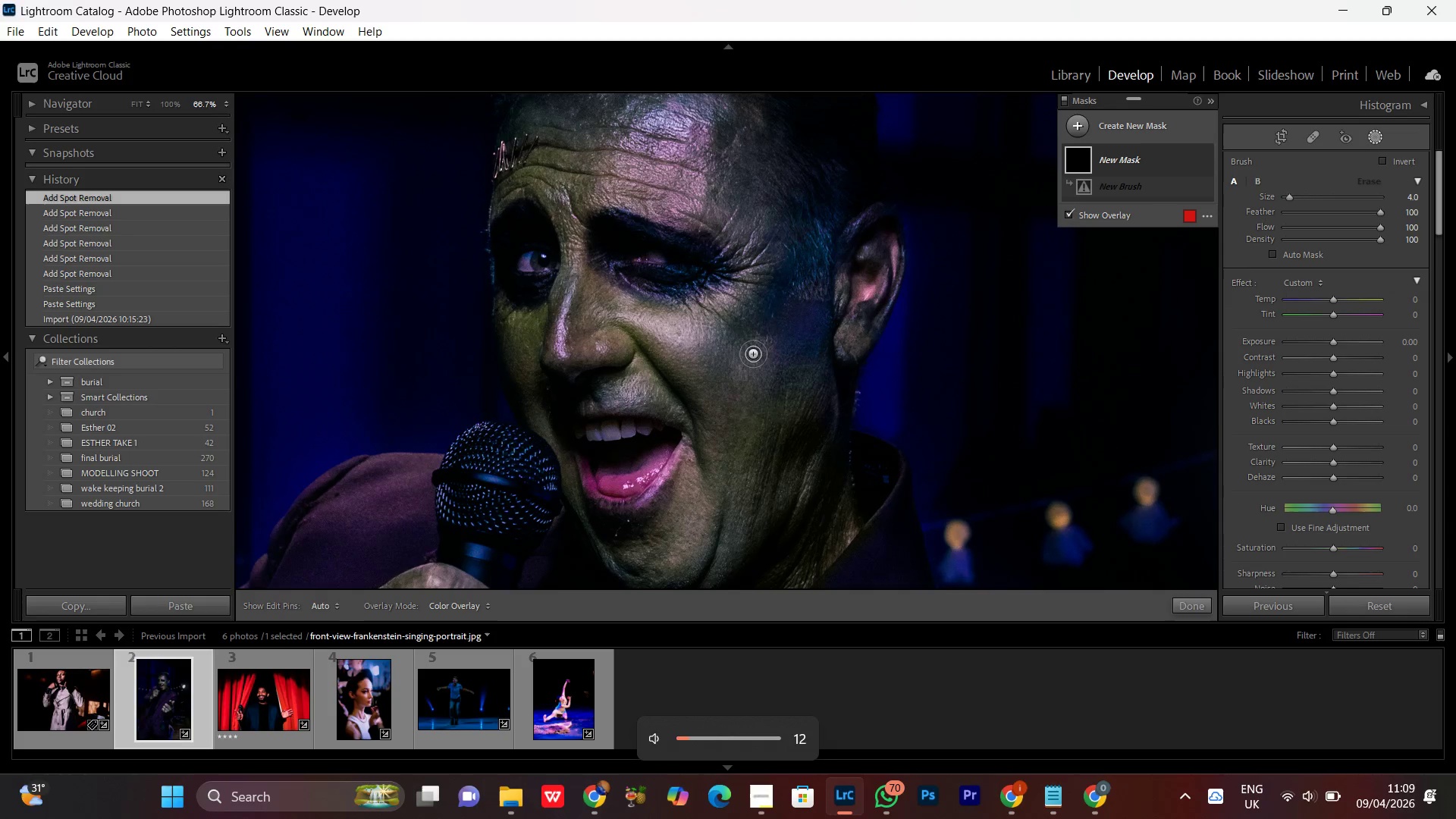 
key(VolumeDown)
 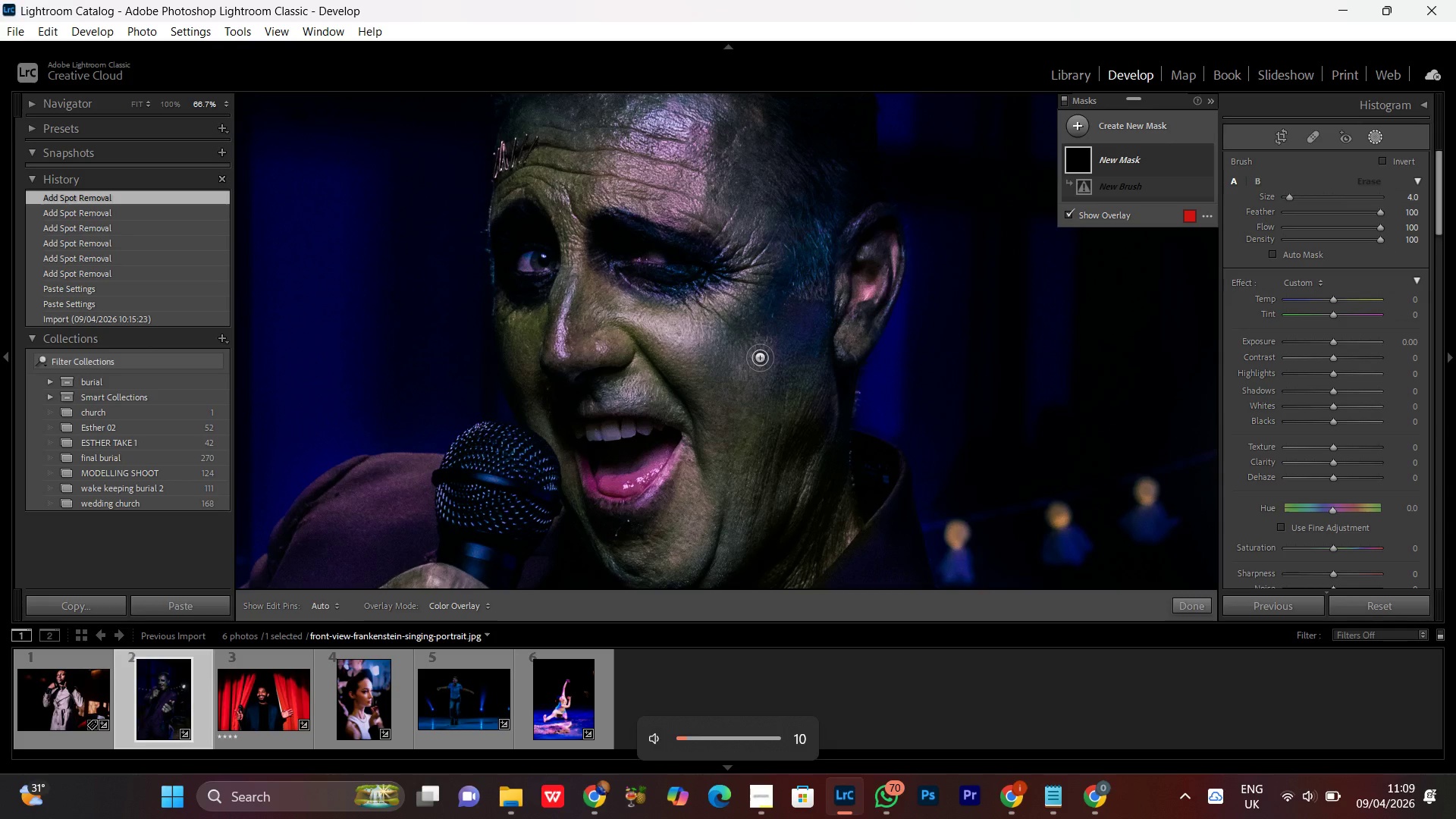 
scroll: coordinate [761, 355], scroll_direction: up, amount: 3.0
 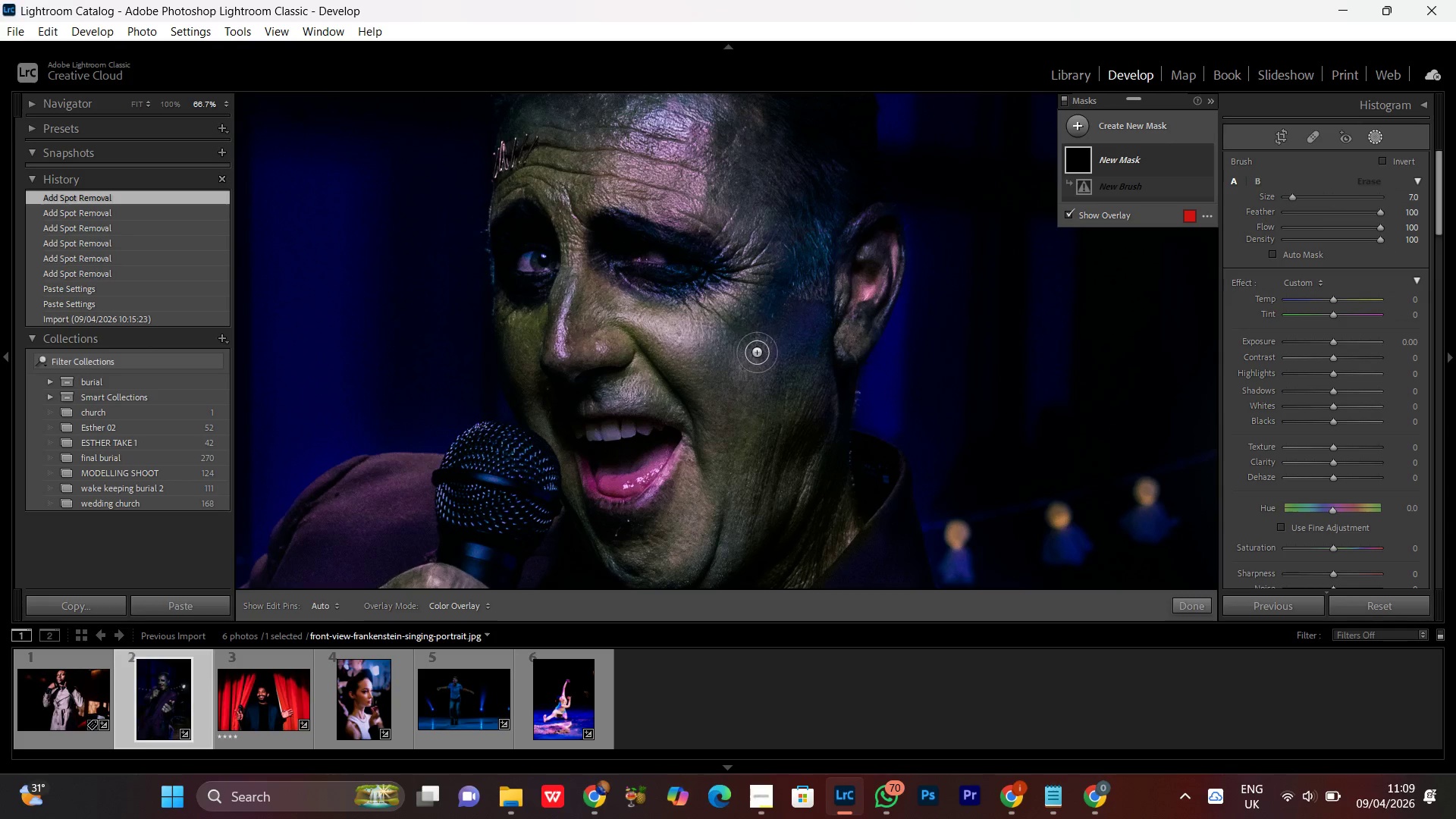 
scroll: coordinate [758, 350], scroll_direction: down, amount: 2.0
 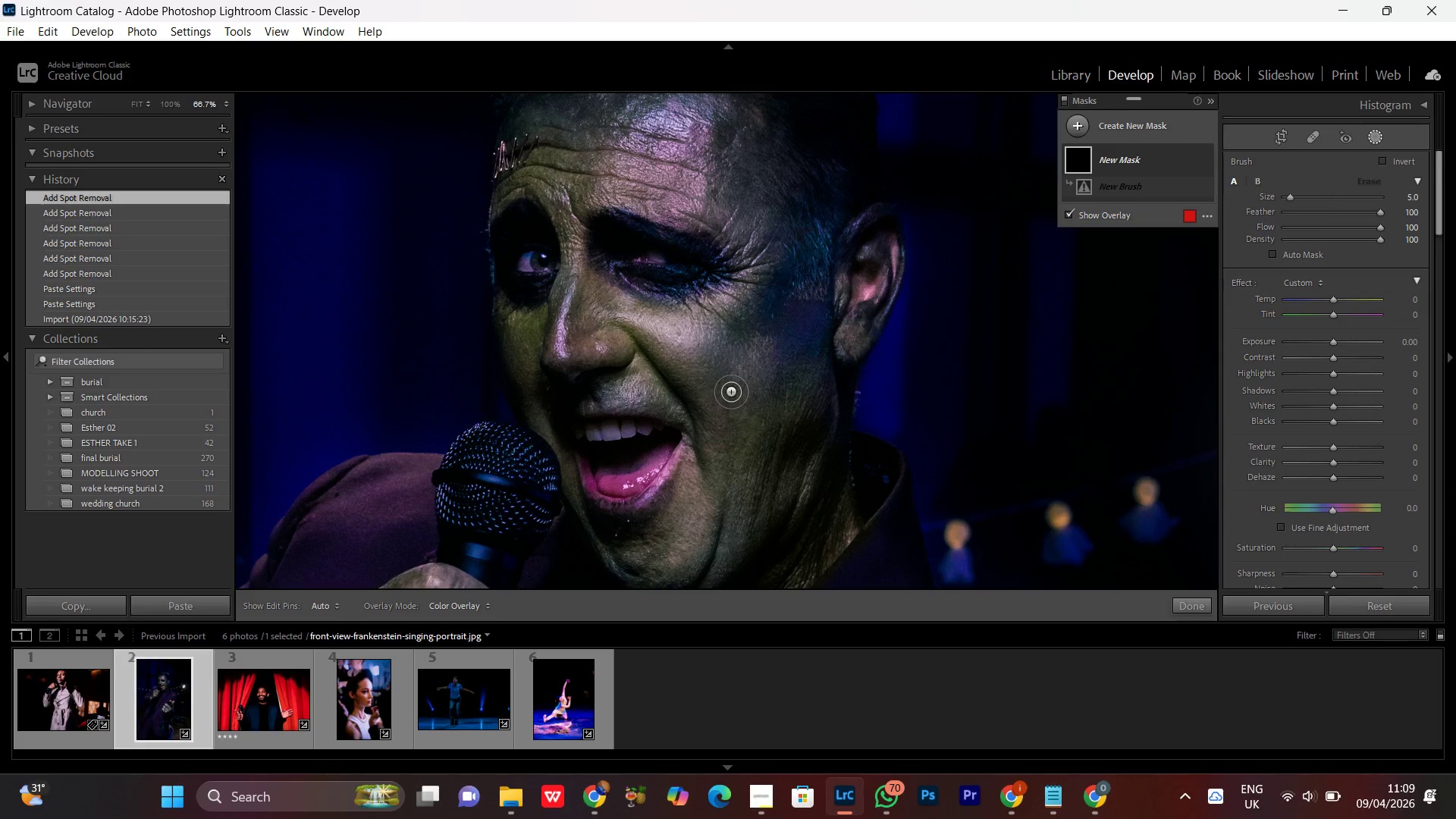 
scroll: coordinate [733, 391], scroll_direction: up, amount: 2.0
 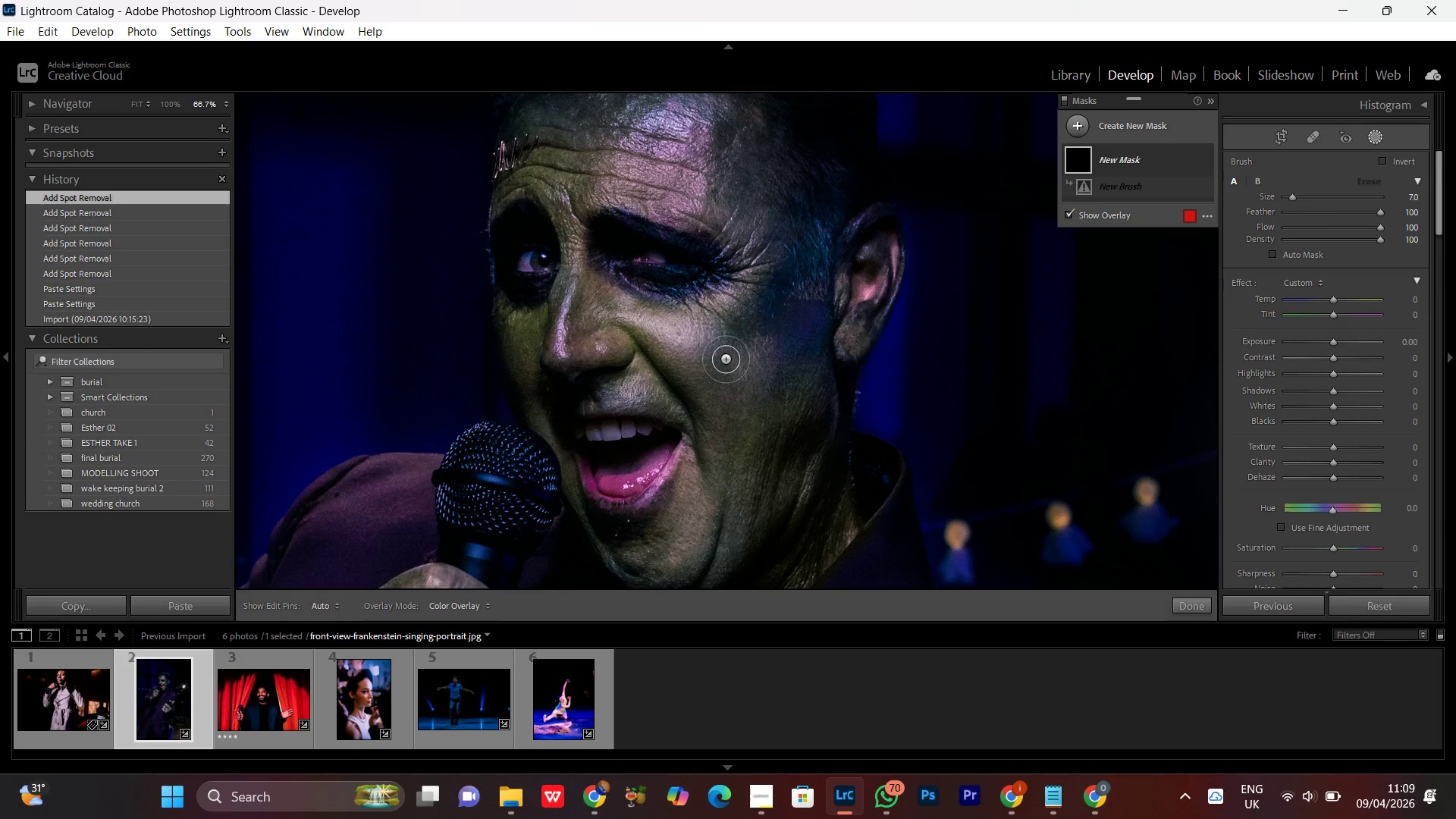 
left_click_drag(start_coordinate=[727, 353], to_coordinate=[790, 371])
 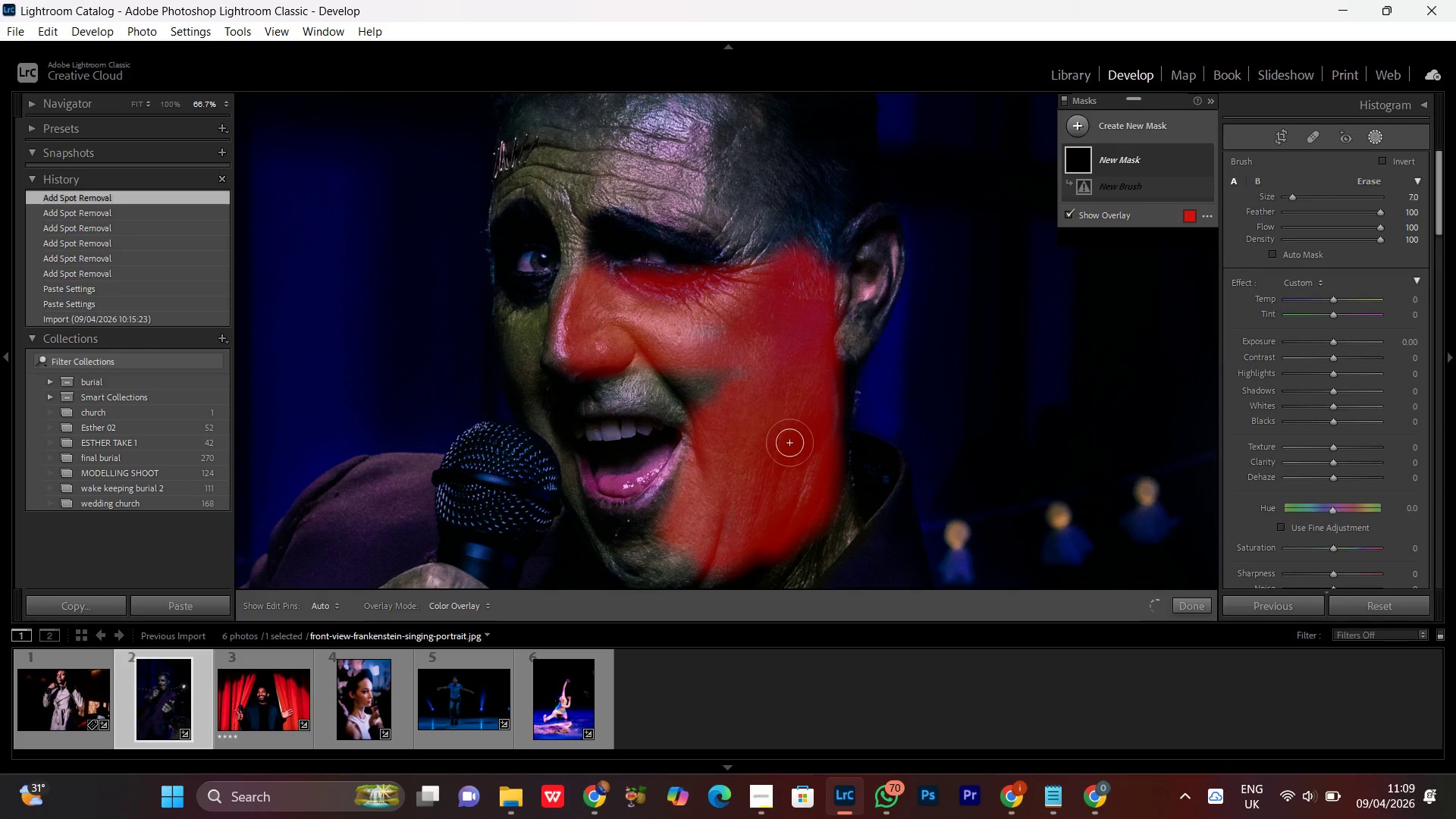 
hold_key(key=Space, duration=1.31)
 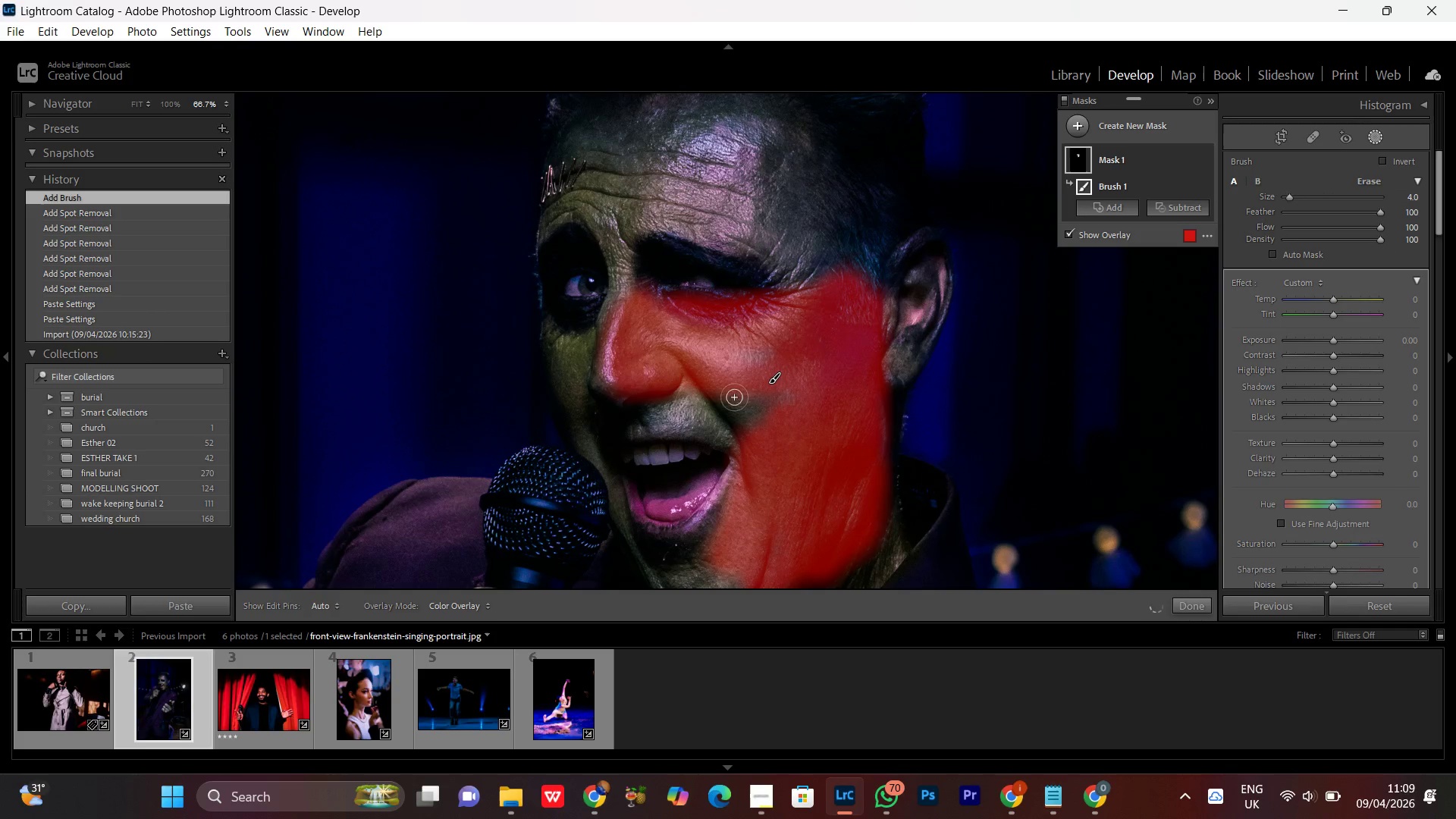 
left_click_drag(start_coordinate=[743, 398], to_coordinate=[791, 422])
 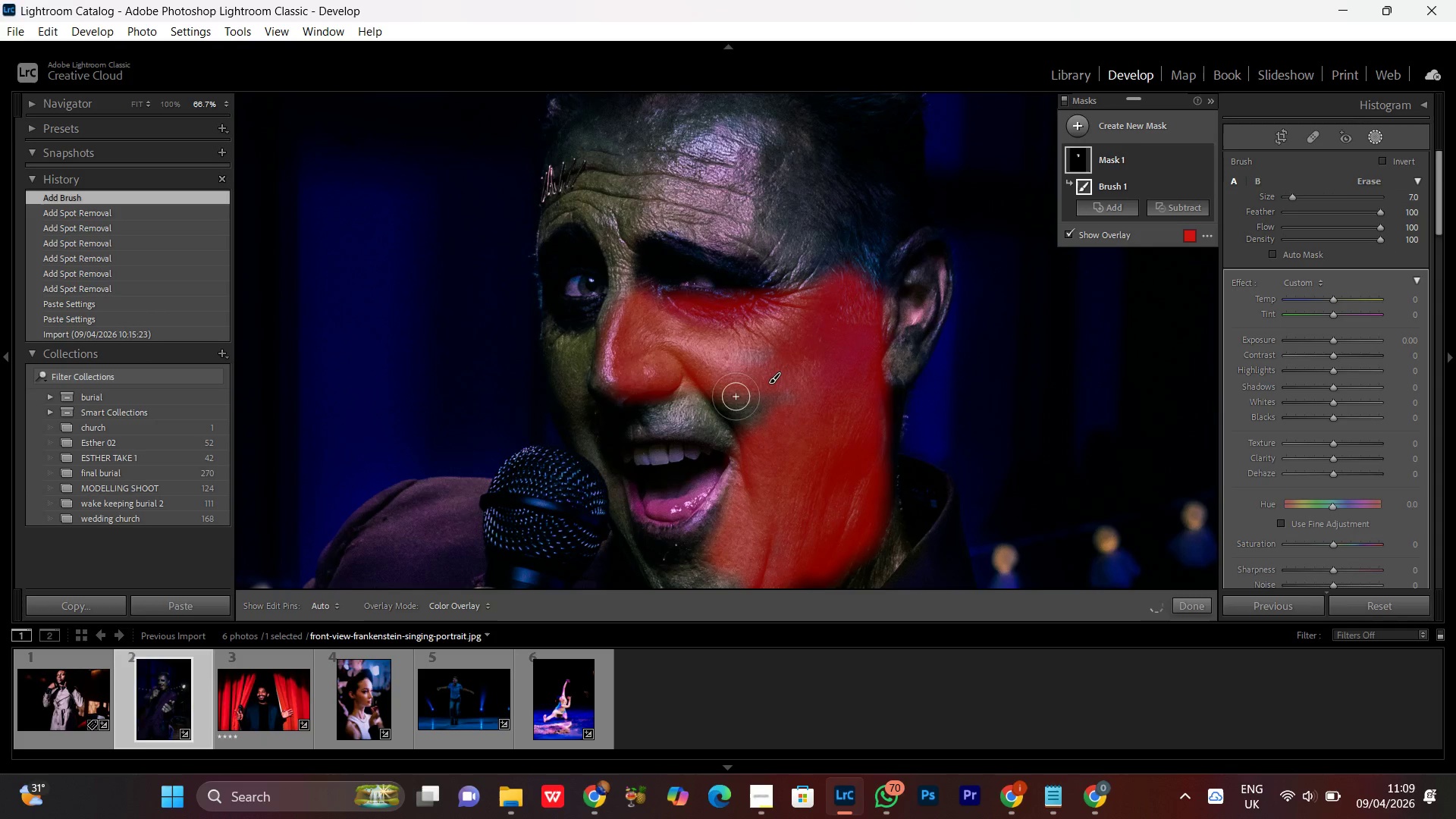 
left_click_drag(start_coordinate=[763, 450], to_coordinate=[781, 378])
 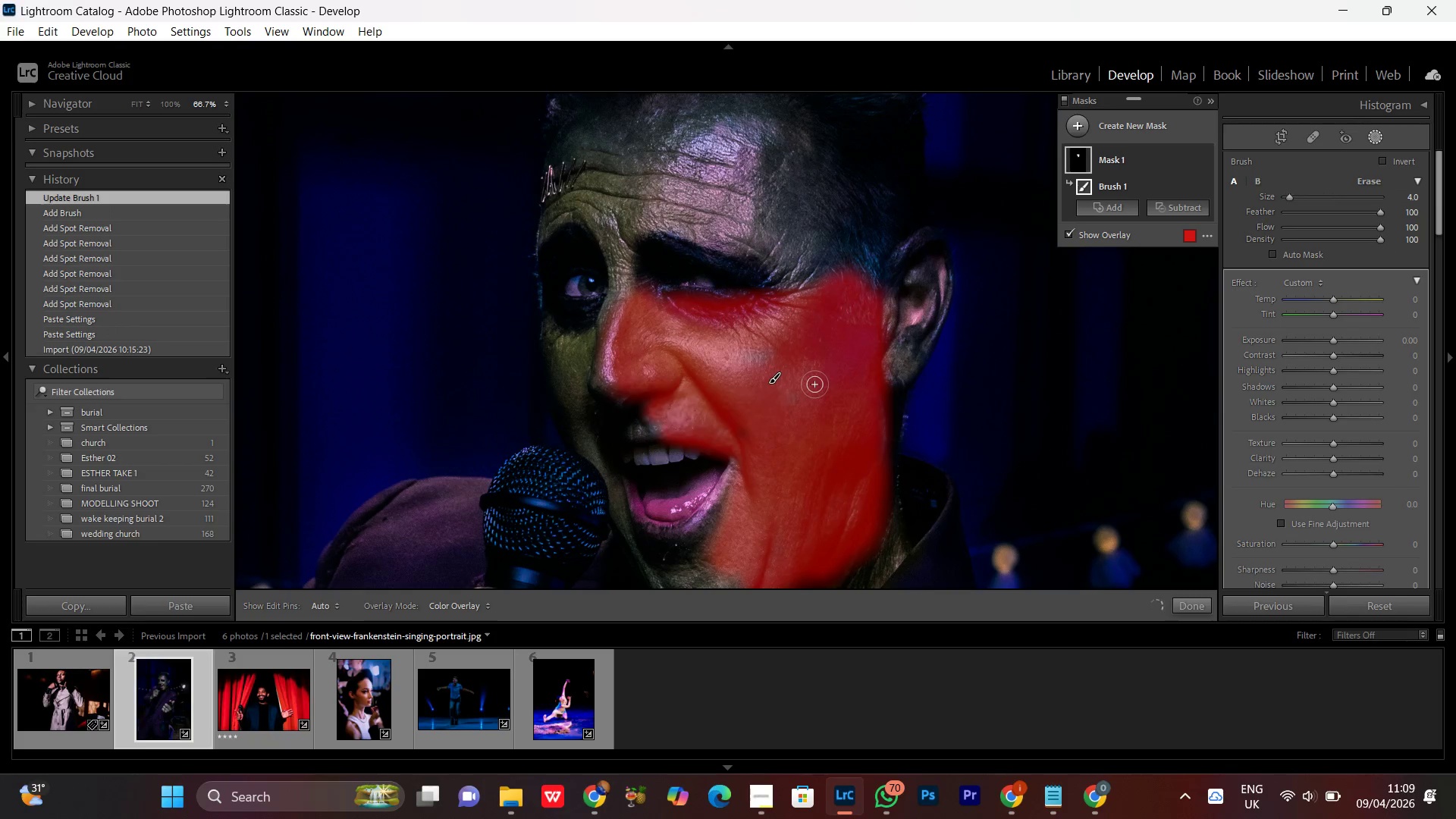 
scroll: coordinate [744, 421], scroll_direction: down, amount: 3.0
 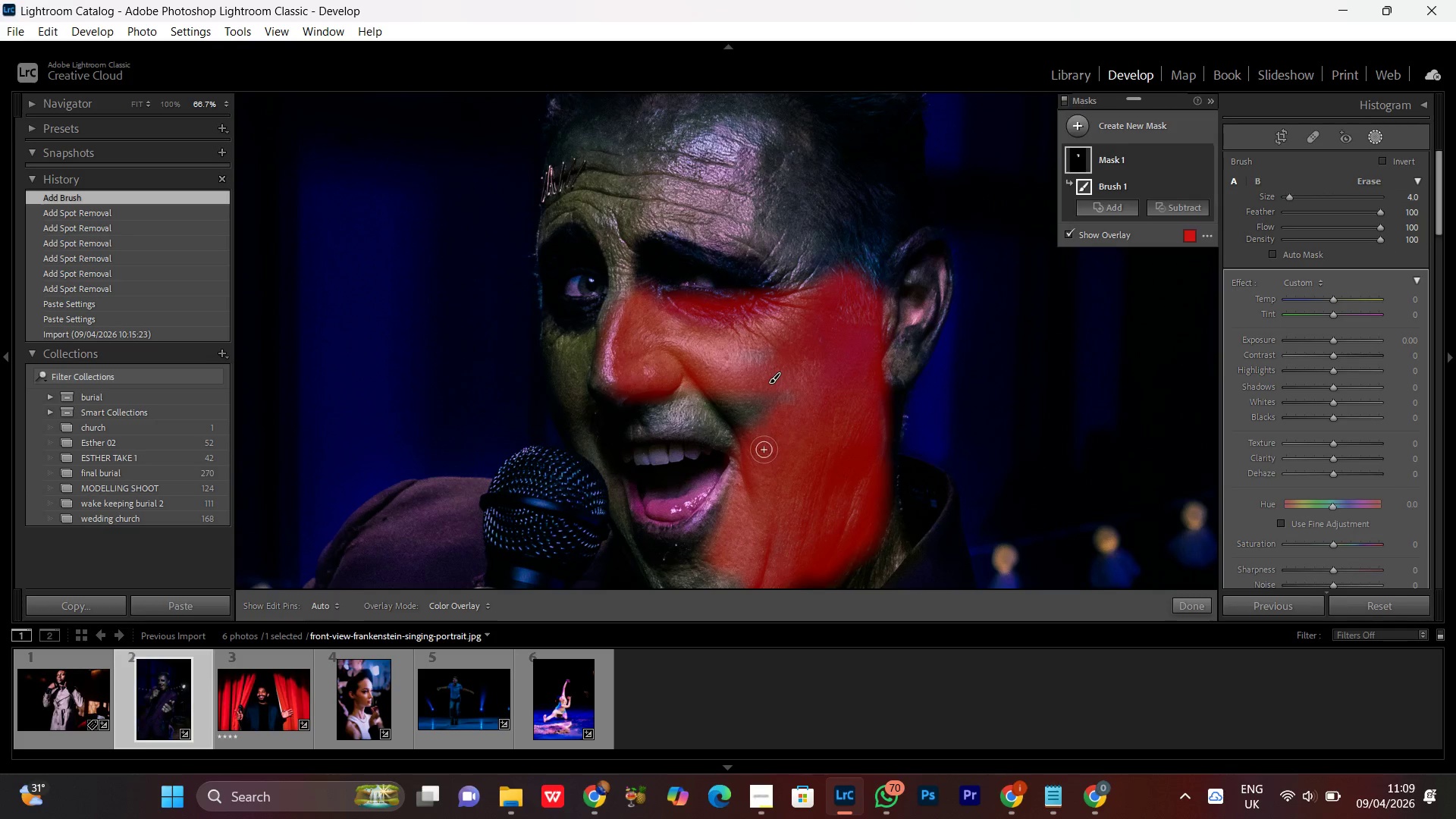 
hold_key(key=Space, duration=0.62)
 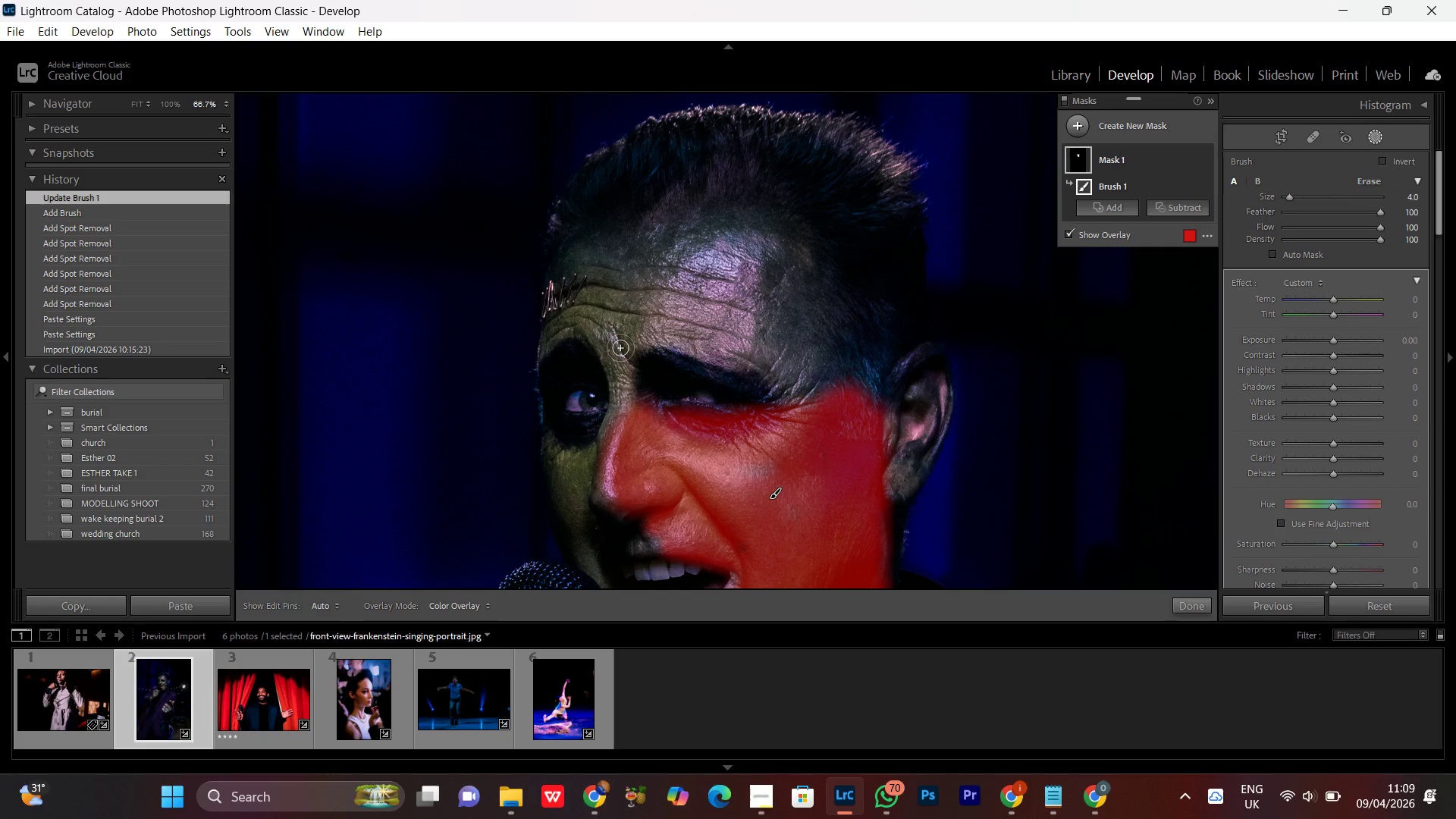 
left_click_drag(start_coordinate=[810, 337], to_coordinate=[811, 452])
 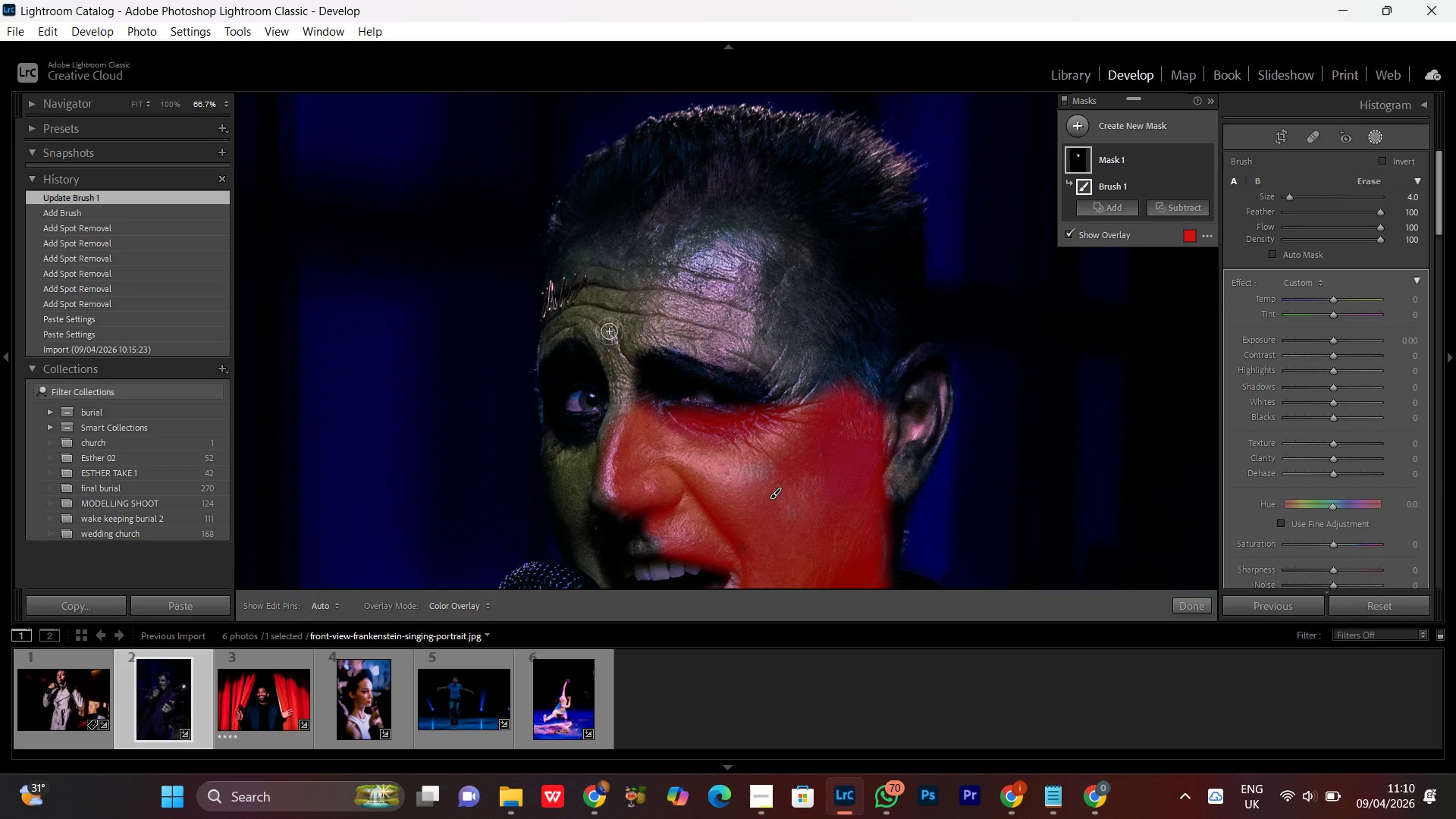 
left_click_drag(start_coordinate=[612, 329], to_coordinate=[761, 265])
 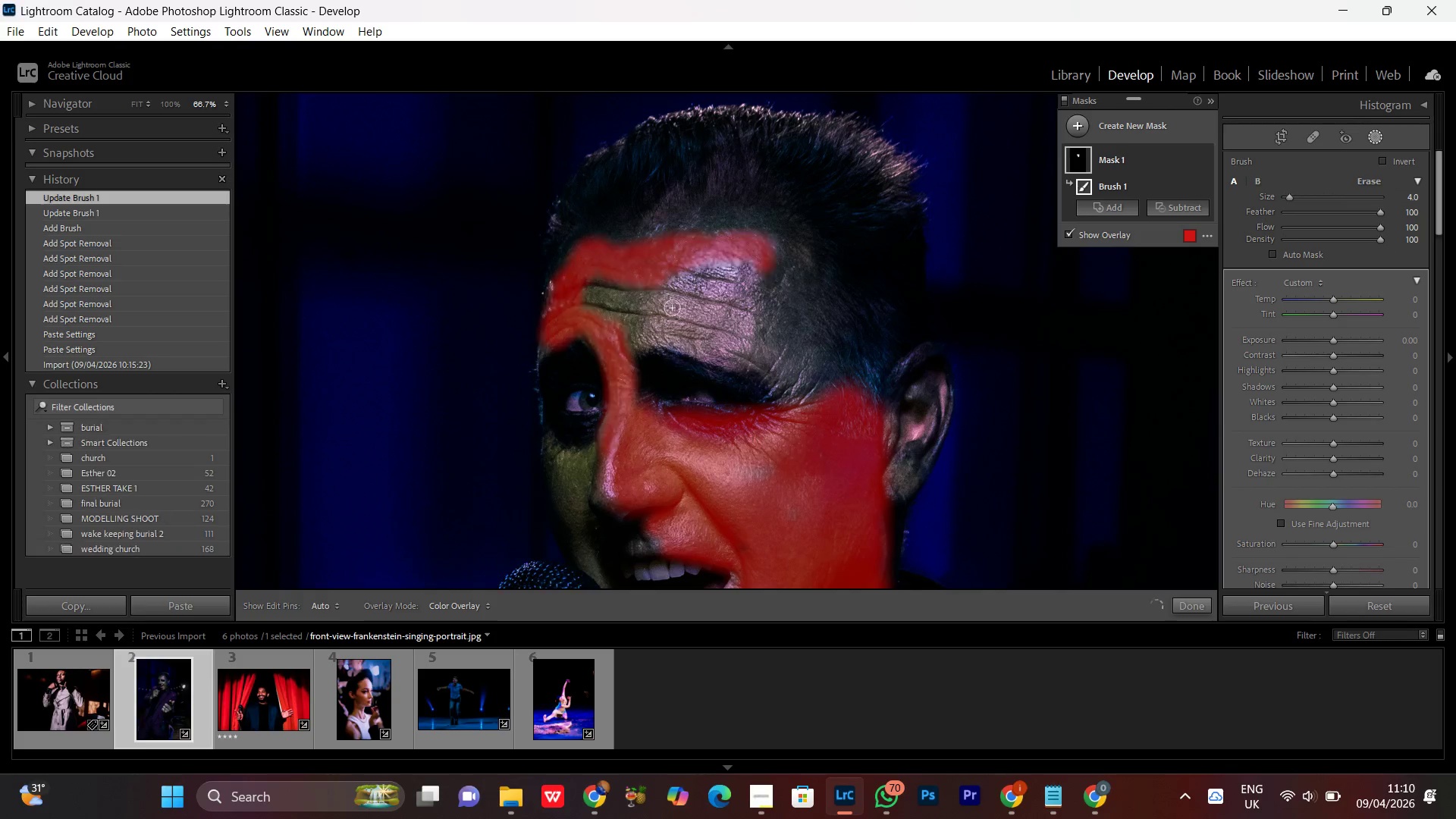 
scroll: coordinate [611, 331], scroll_direction: none, amount: 0.0
 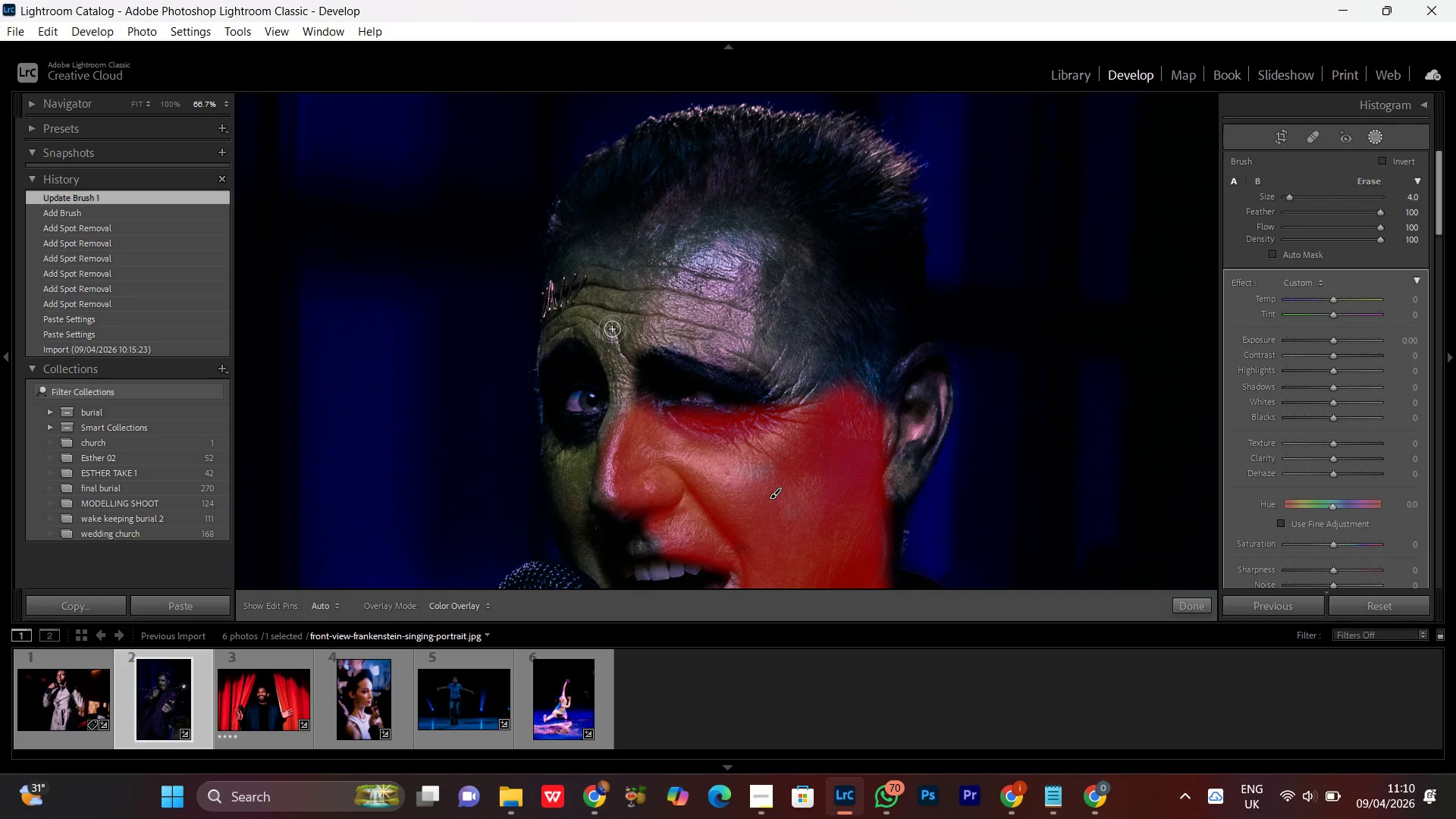 
scroll: coordinate [672, 308], scroll_direction: up, amount: 4.0
 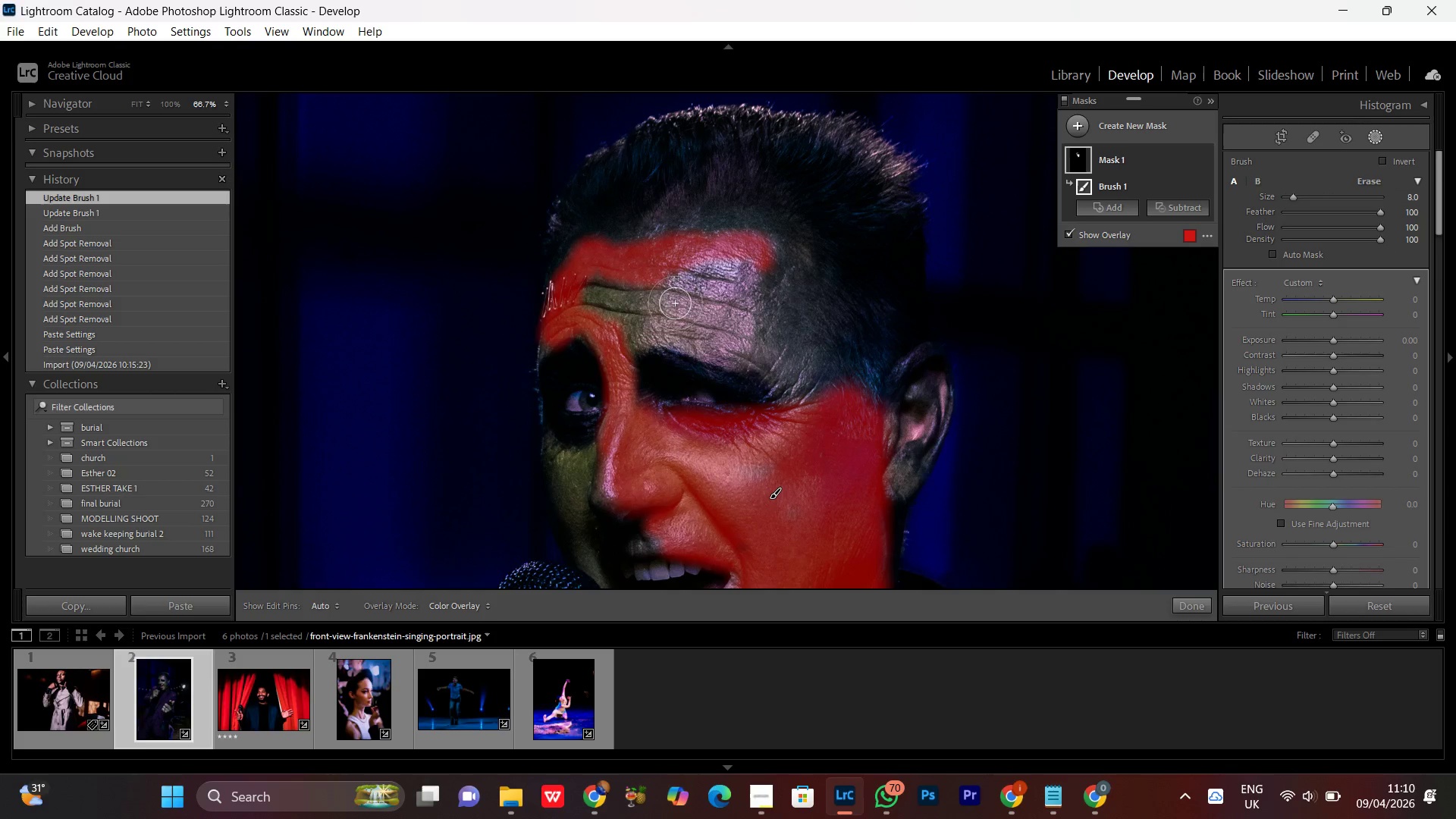 
left_click_drag(start_coordinate=[676, 306], to_coordinate=[804, 336])
 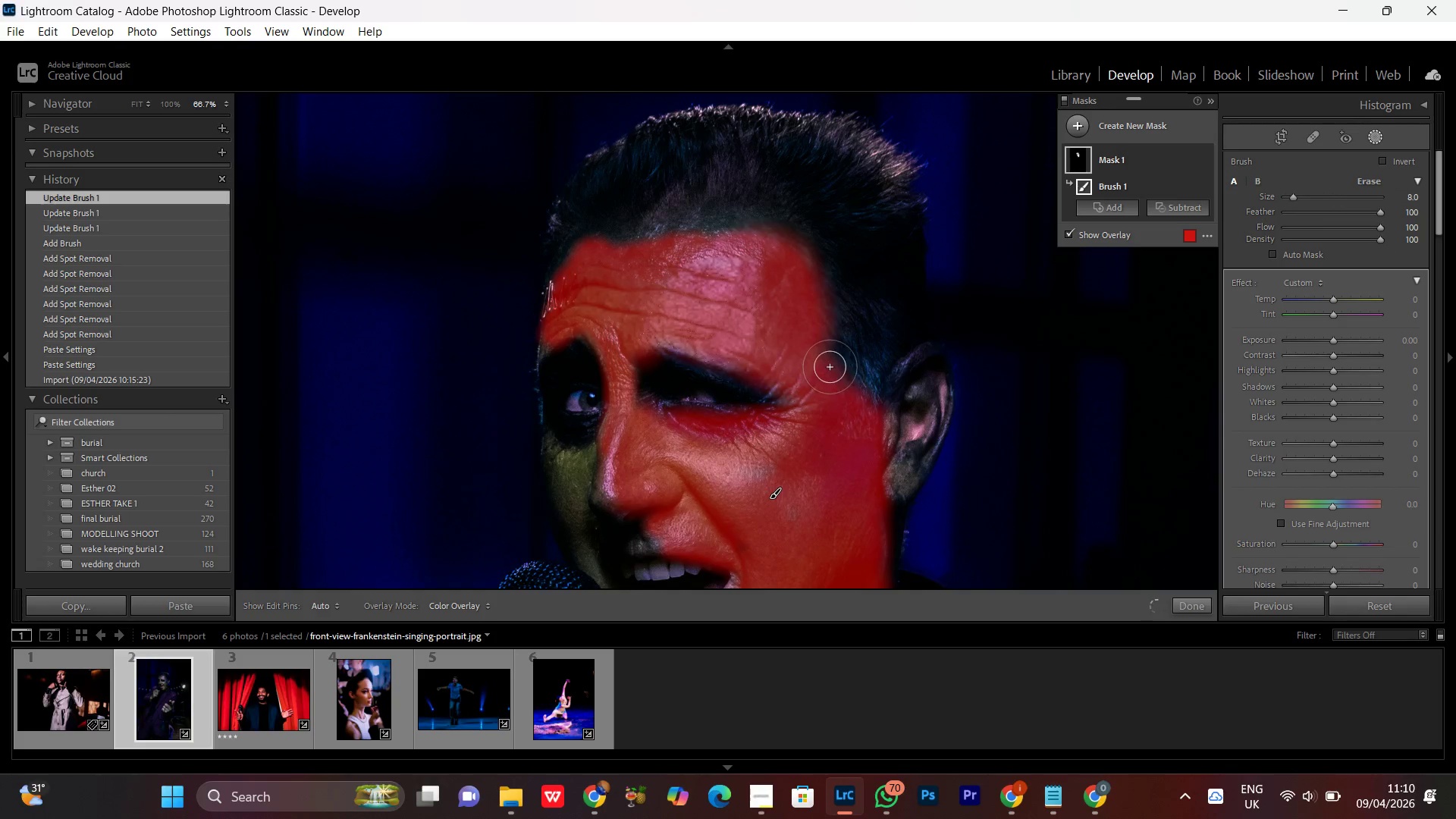 
scroll: coordinate [675, 303], scroll_direction: none, amount: 0.0
 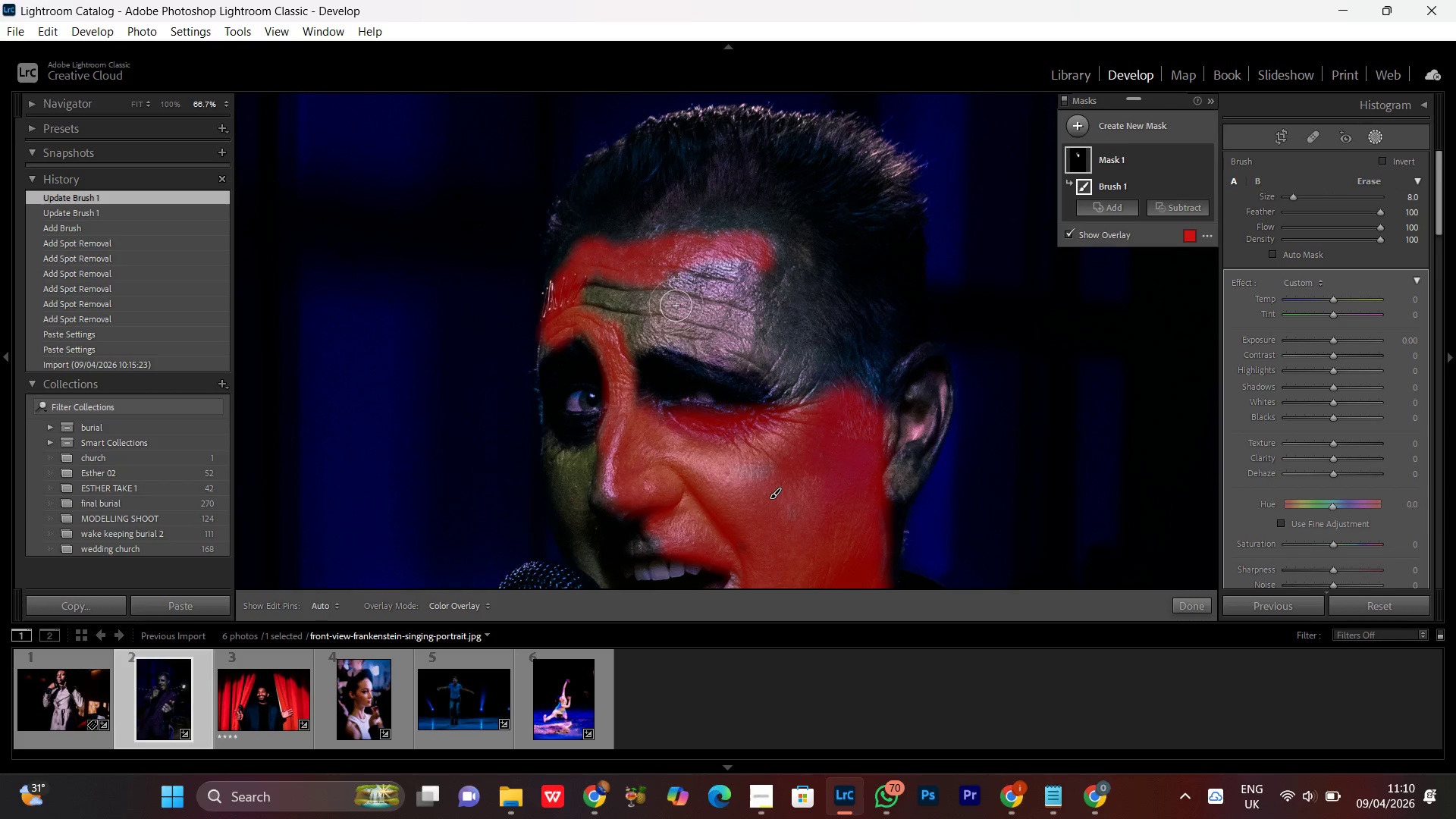 
left_click_drag(start_coordinate=[830, 367], to_coordinate=[857, 419])
 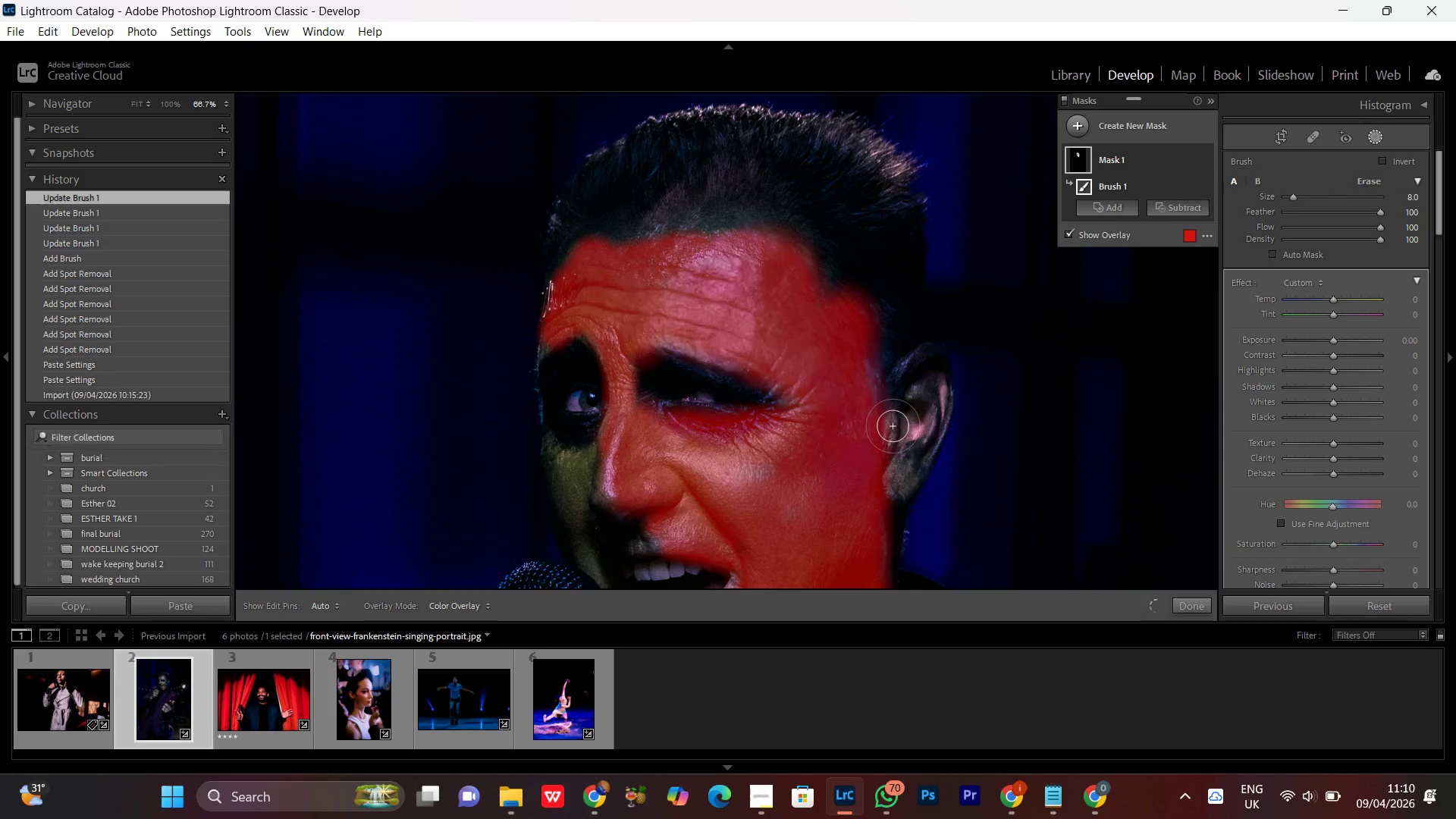 
left_click_drag(start_coordinate=[884, 437], to_coordinate=[911, 423])
 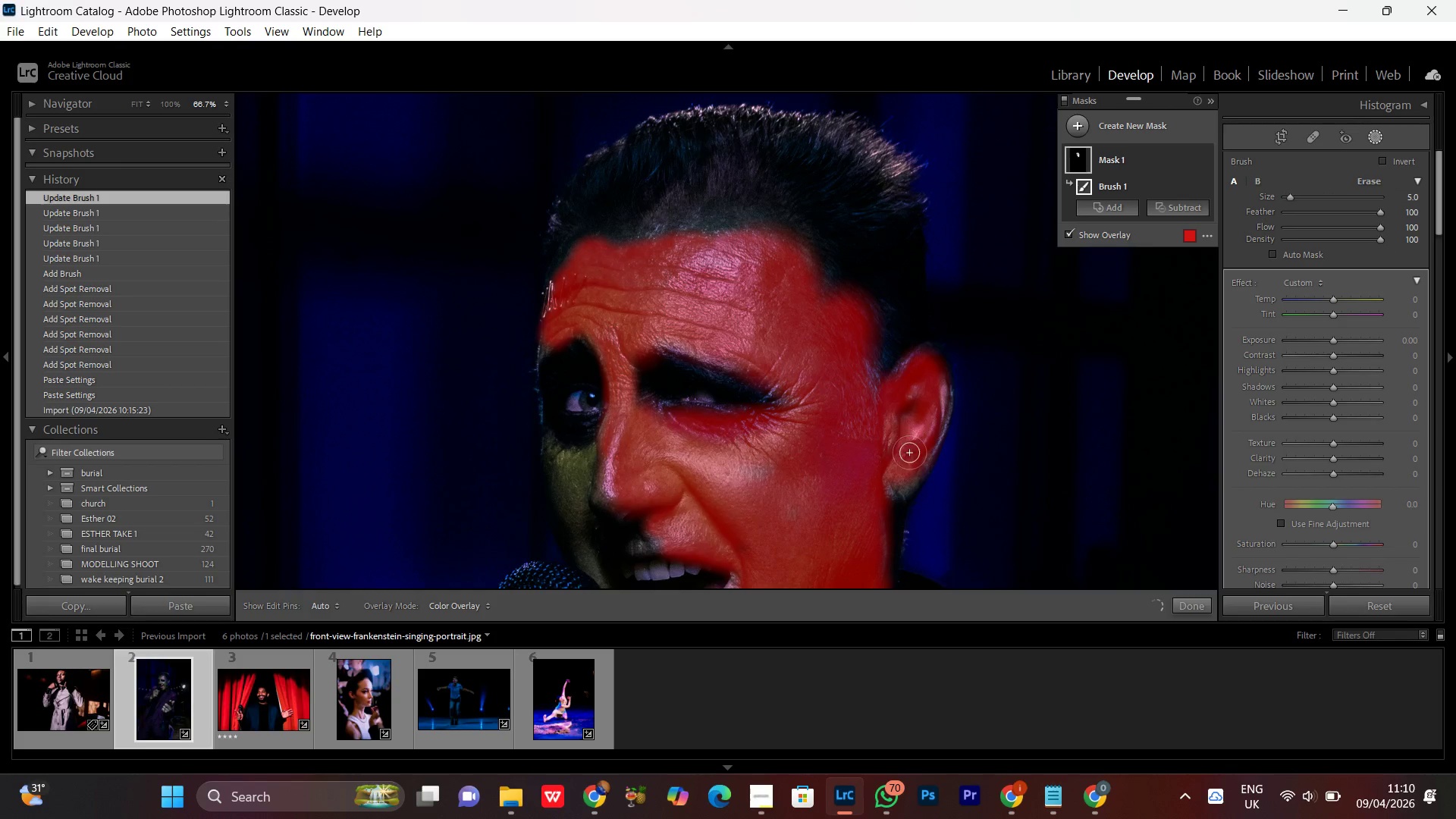 
scroll: coordinate [884, 434], scroll_direction: down, amount: 3.0
 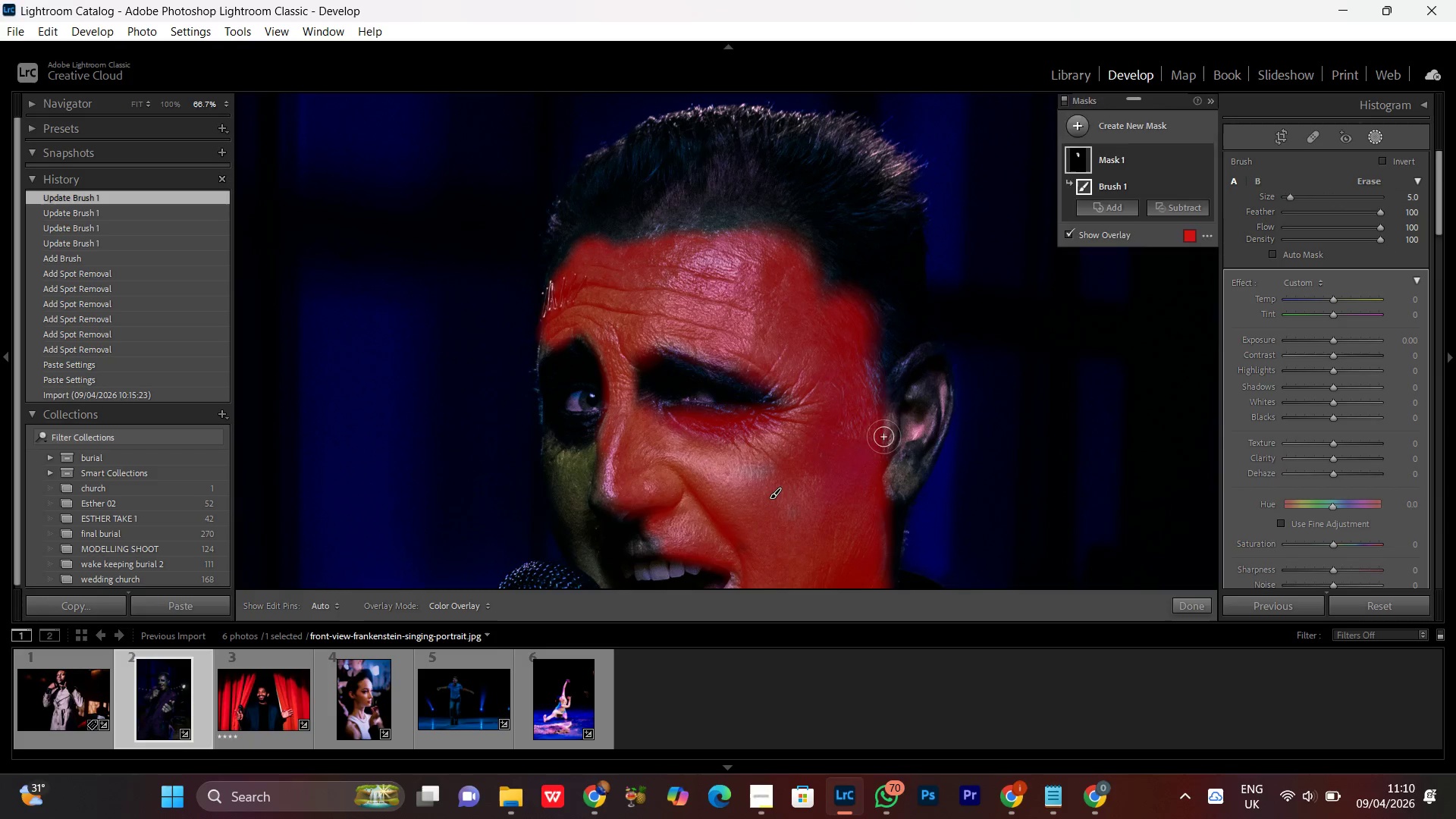 
left_click_drag(start_coordinate=[913, 437], to_coordinate=[890, 485])
 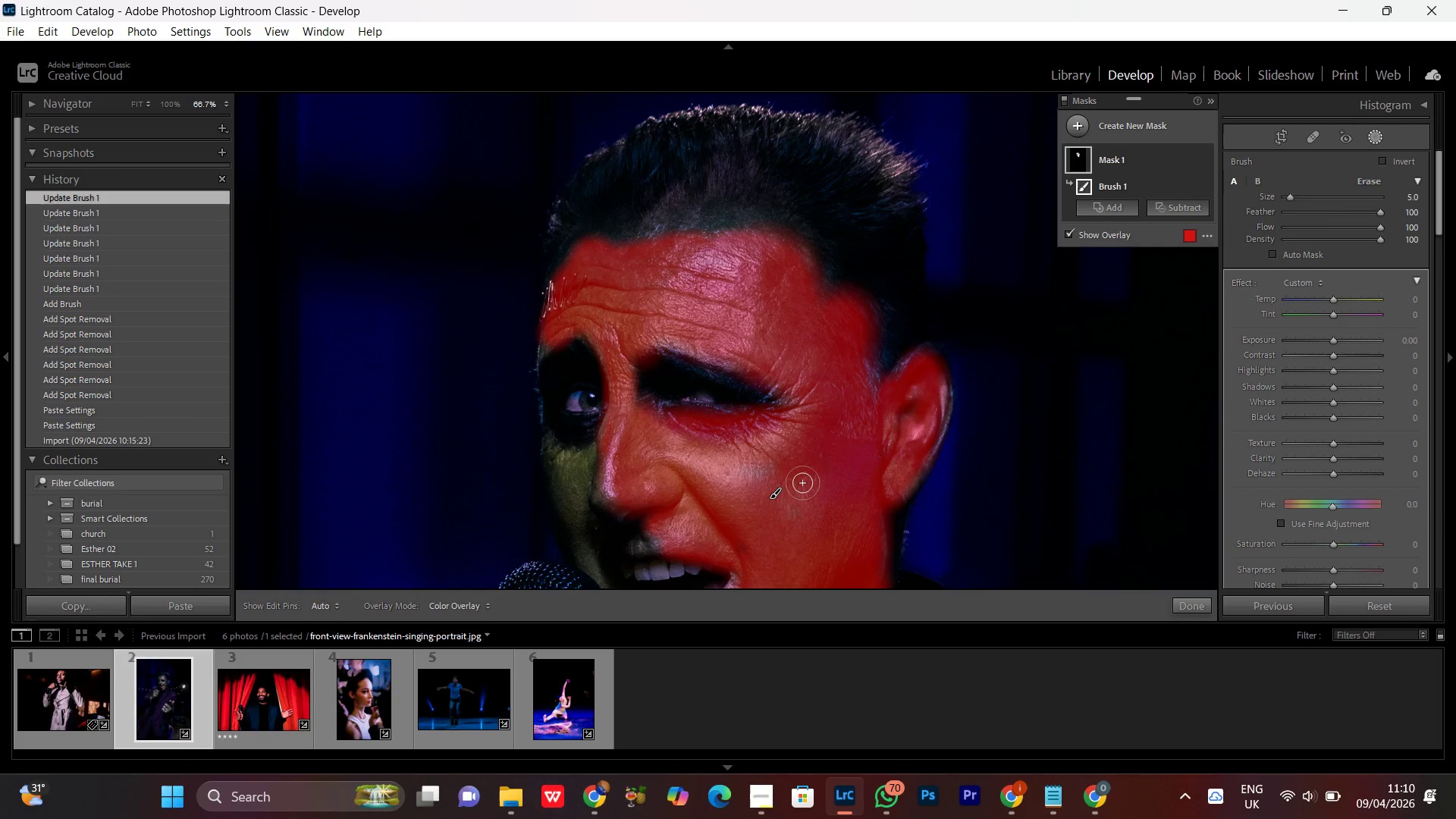 
hold_key(key=Space, duration=1.41)
 